 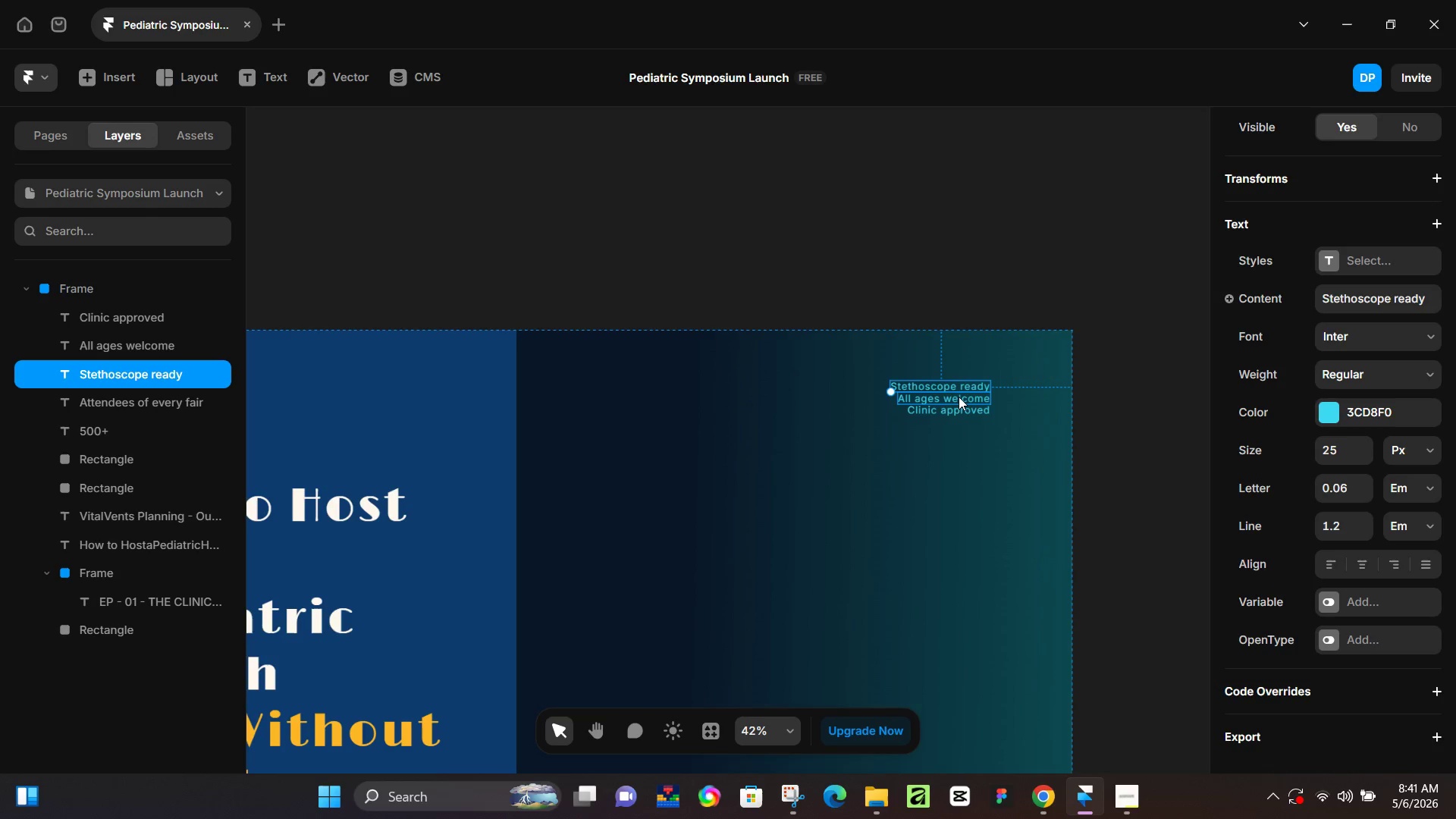 
hold_key(key=ShiftLeft, duration=1.08)
left_click([961, 398])
 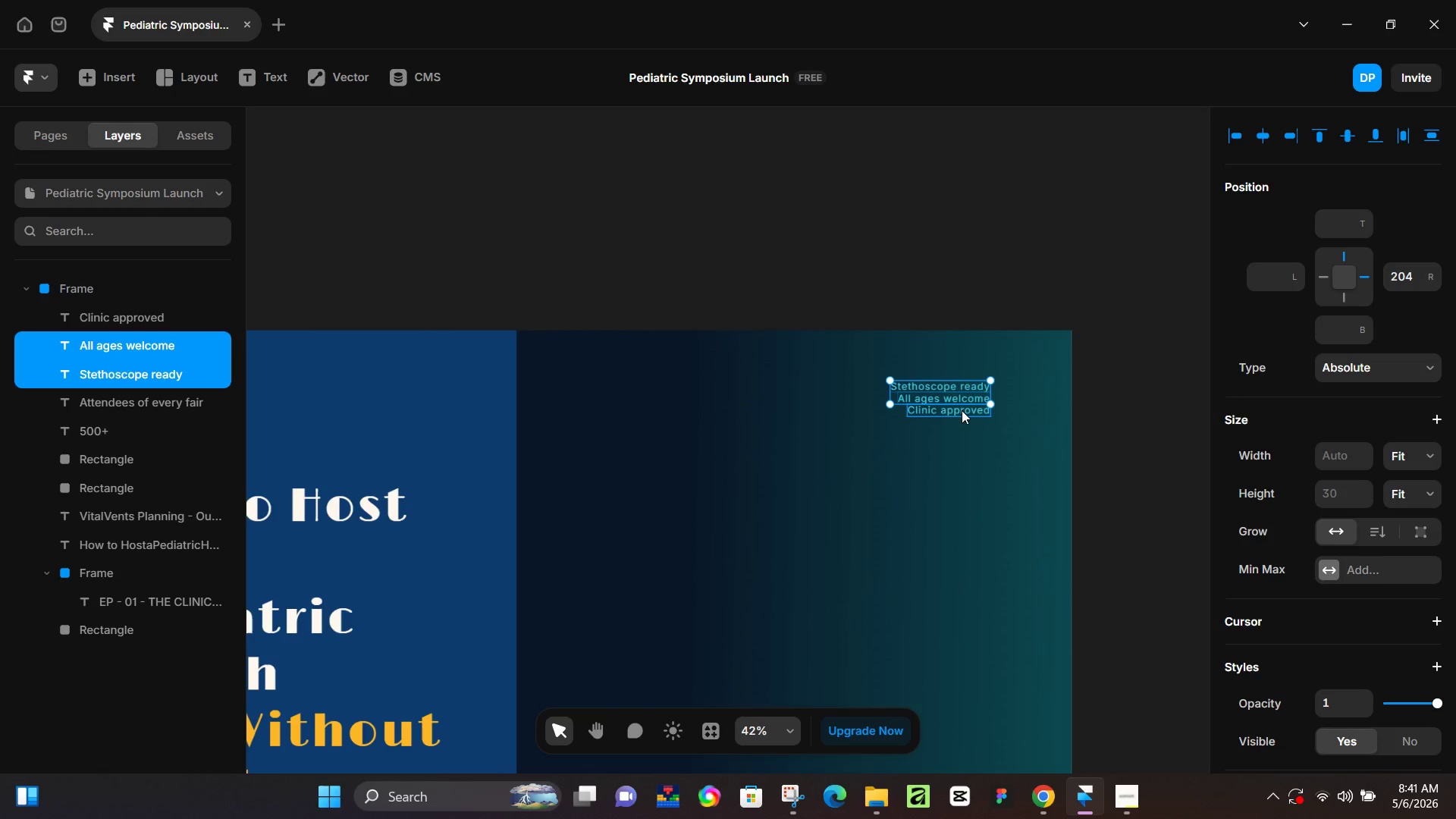 
left_click([962, 410])
 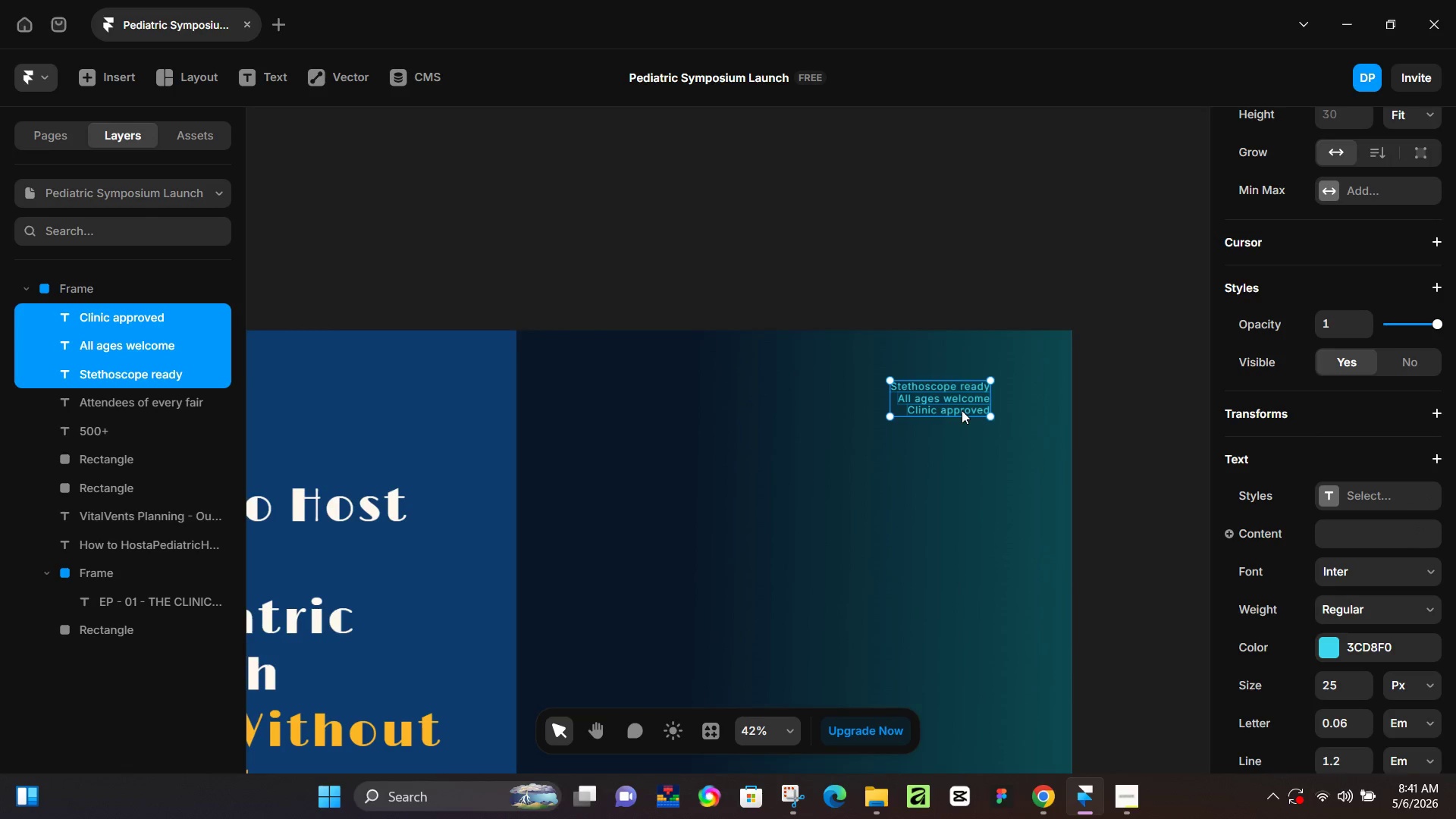 
scroll: coordinate [1340, 654], scroll_direction: down, amount: 2.0
 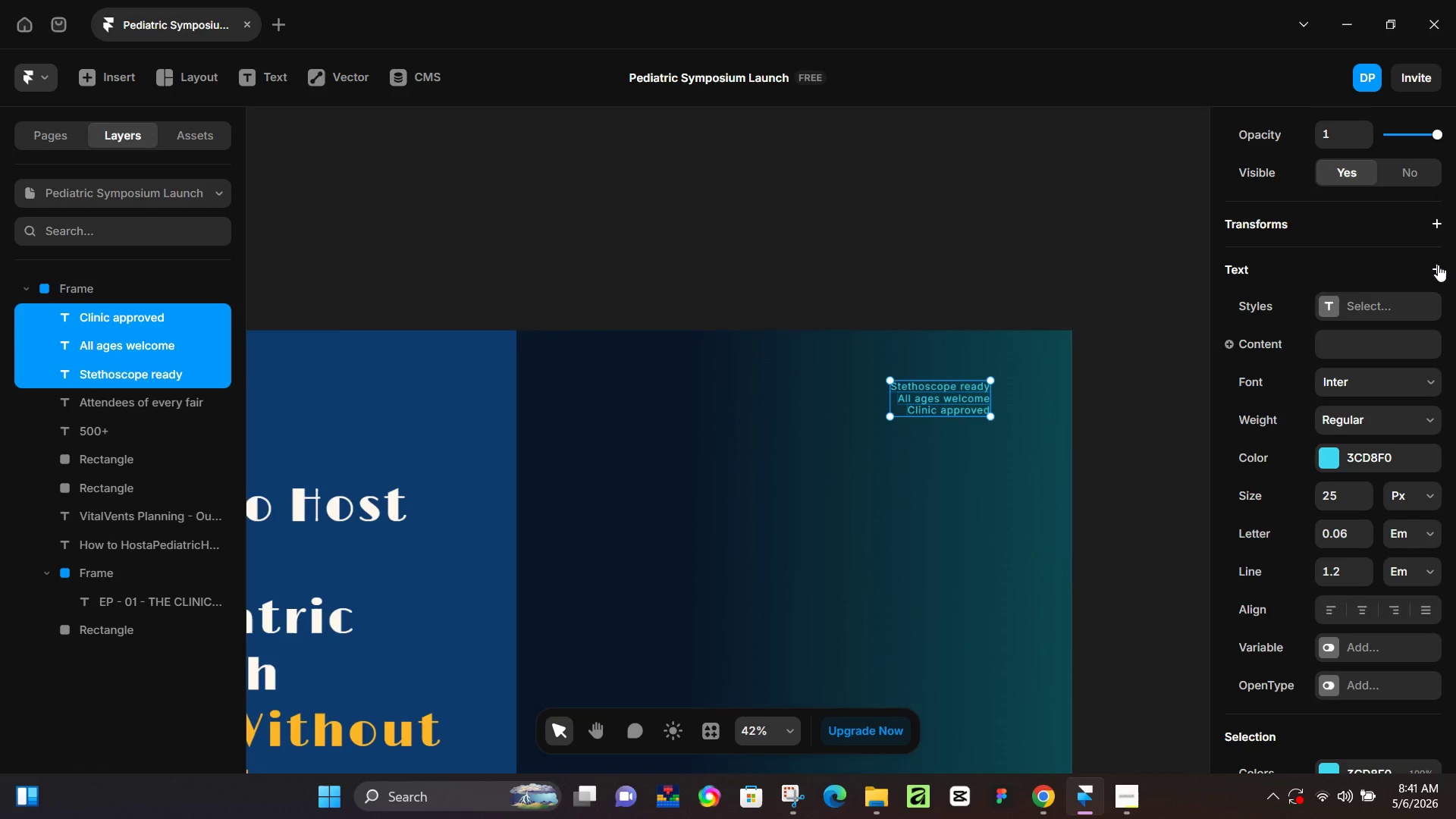 
left_click([1438, 265])
 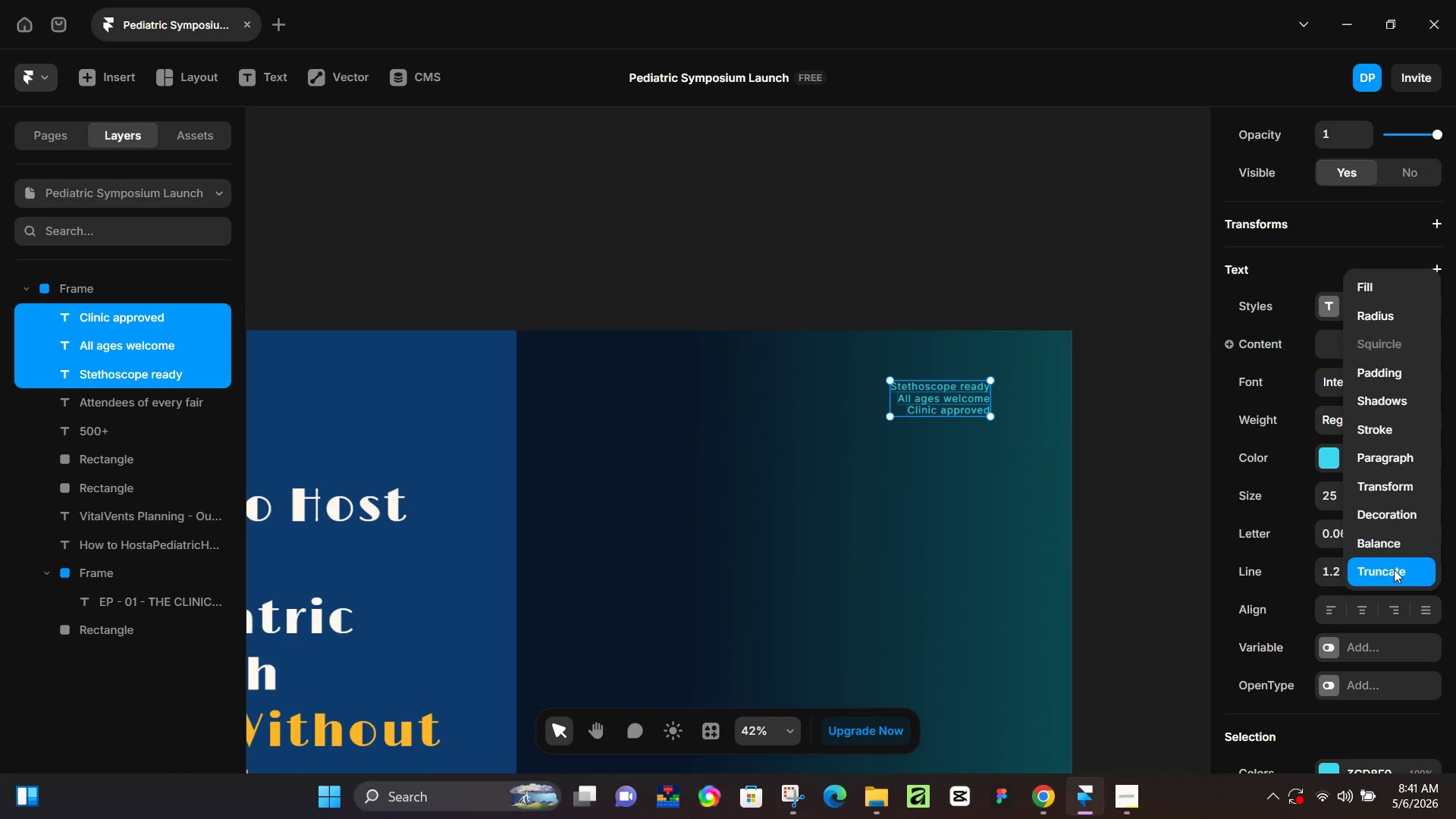 
wait(5.41)
 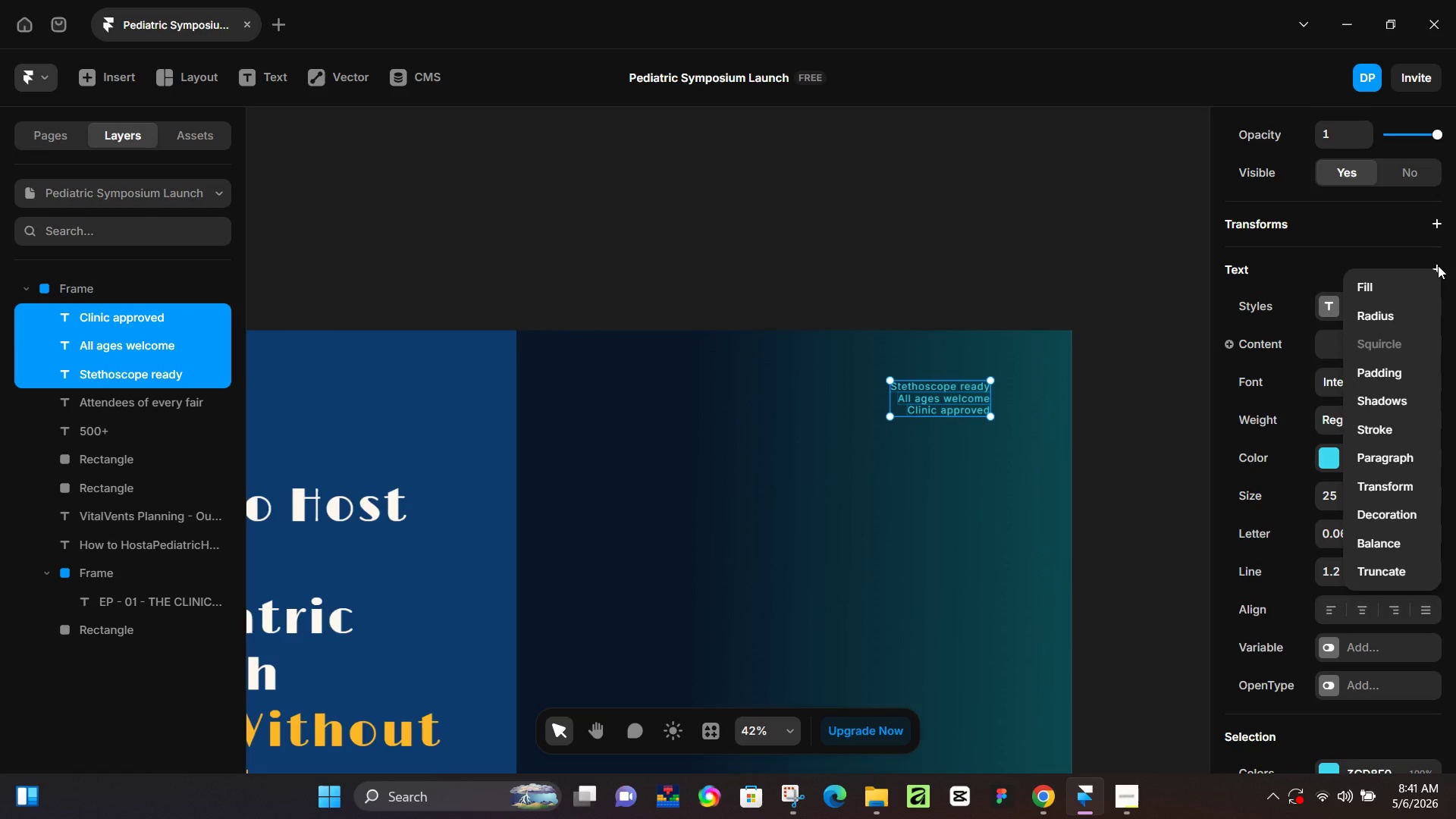 
left_click([1397, 518])
 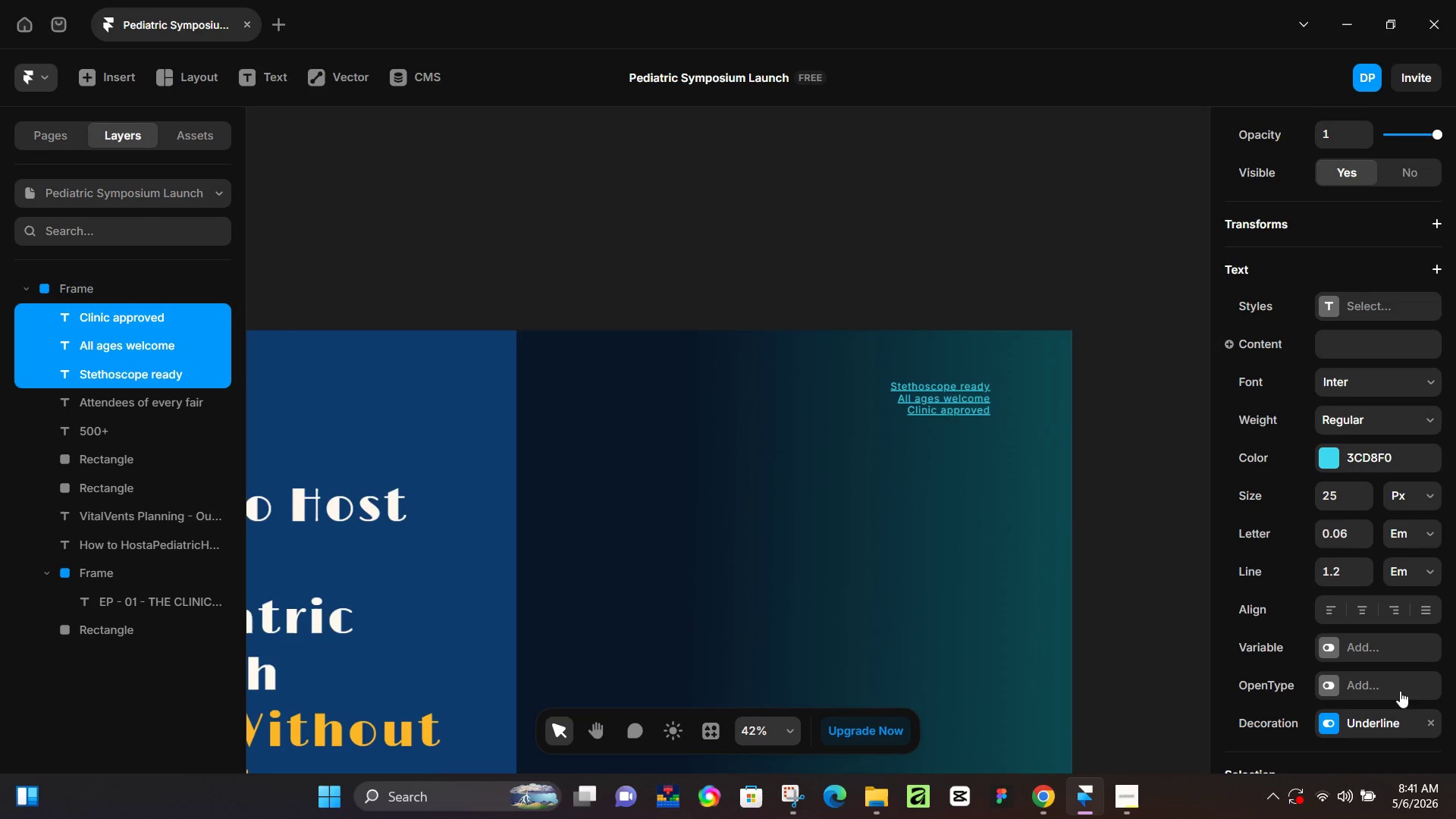 
left_click([1390, 723])
 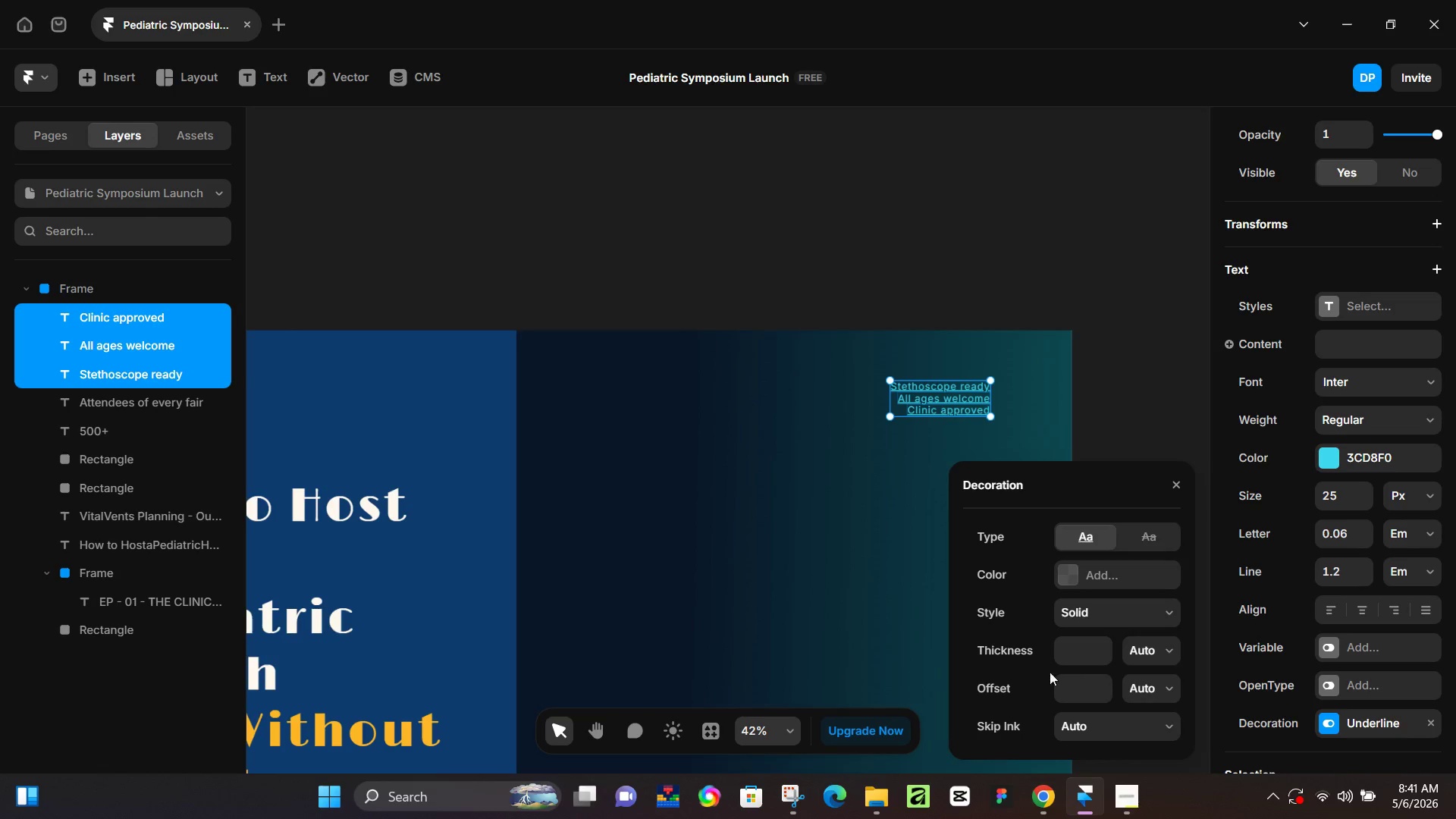 
scroll: coordinate [1017, 629], scroll_direction: down, amount: 4.0
 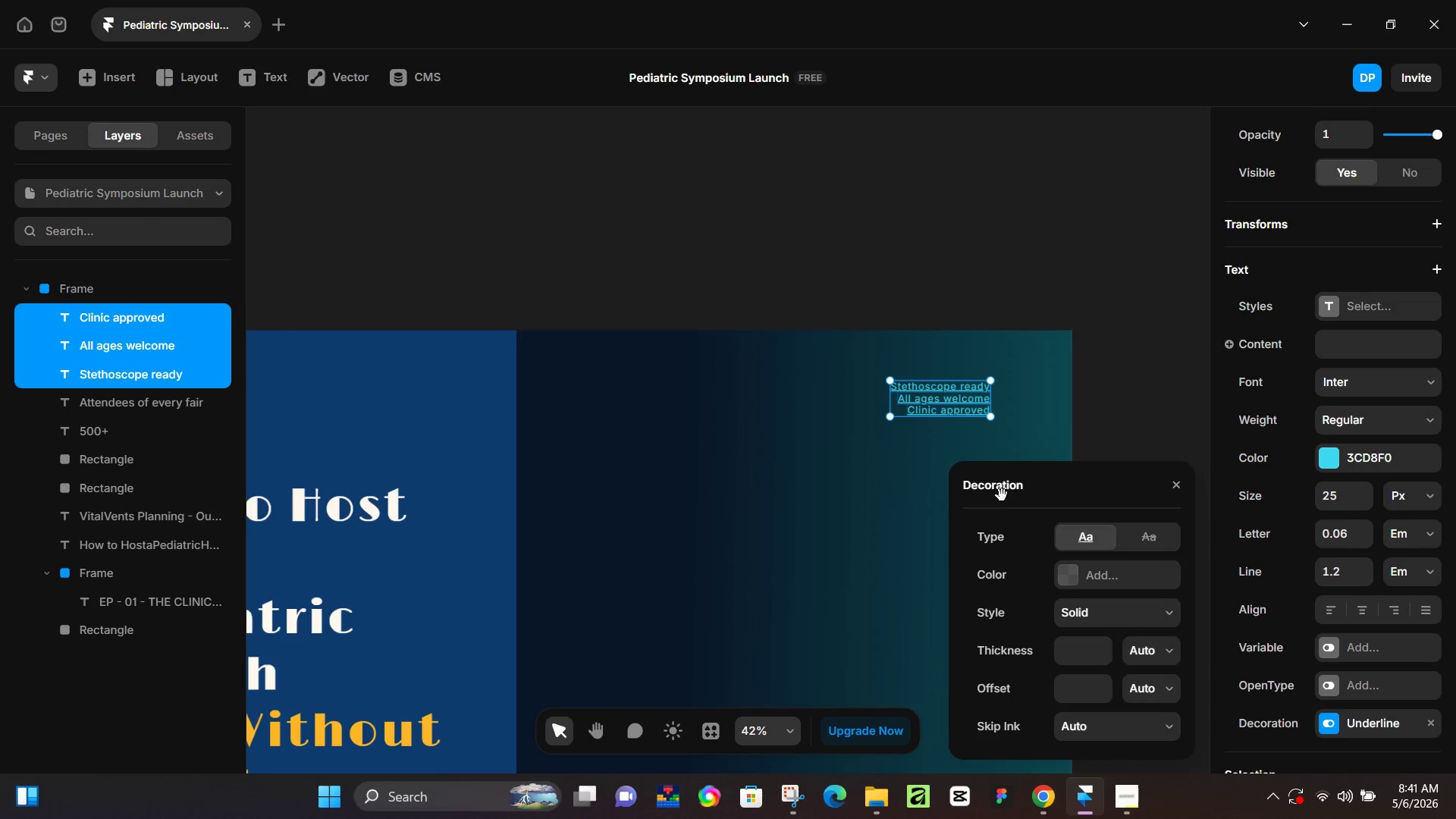 
left_click([1005, 490])
 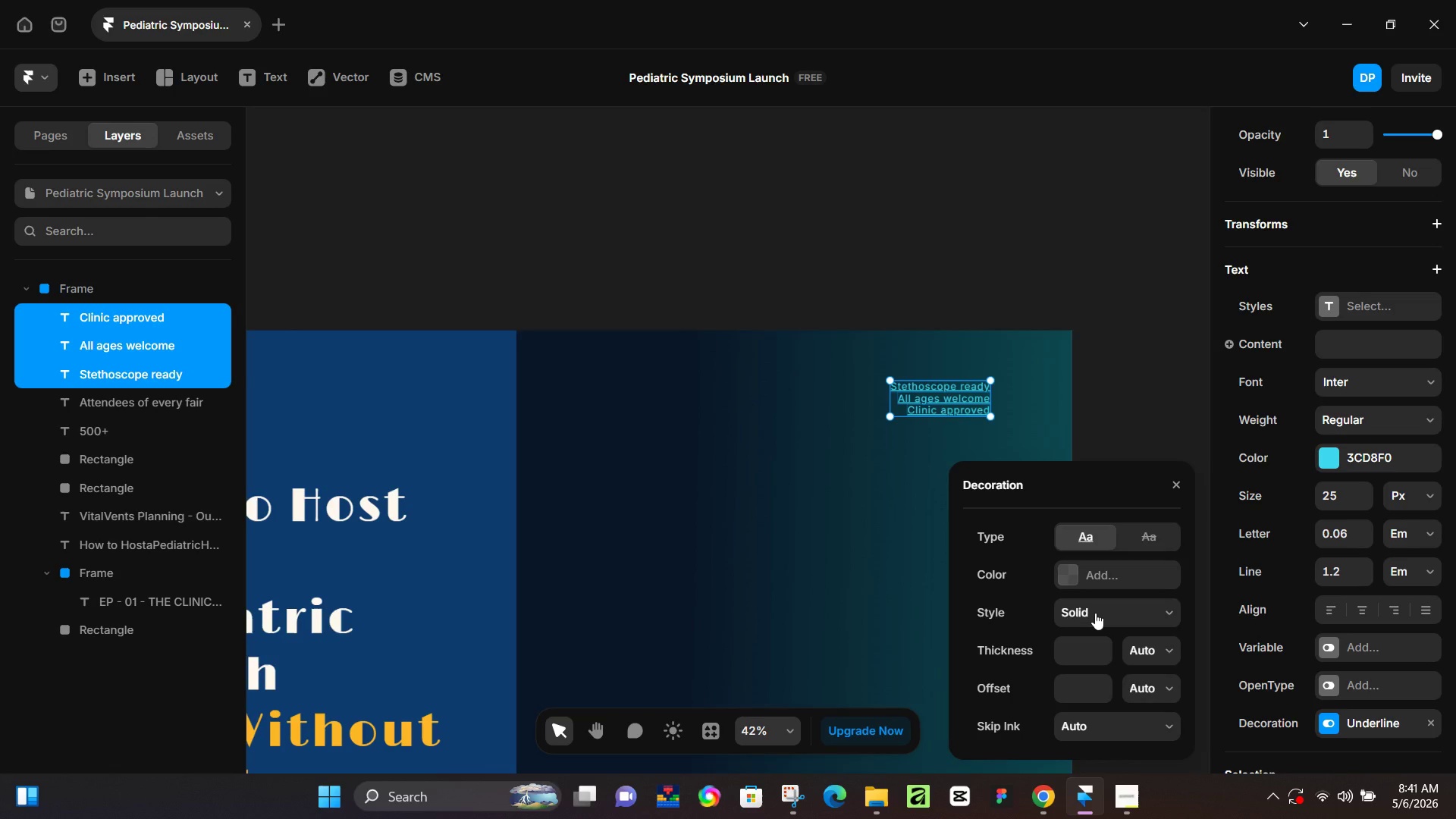 
left_click([1095, 613])
 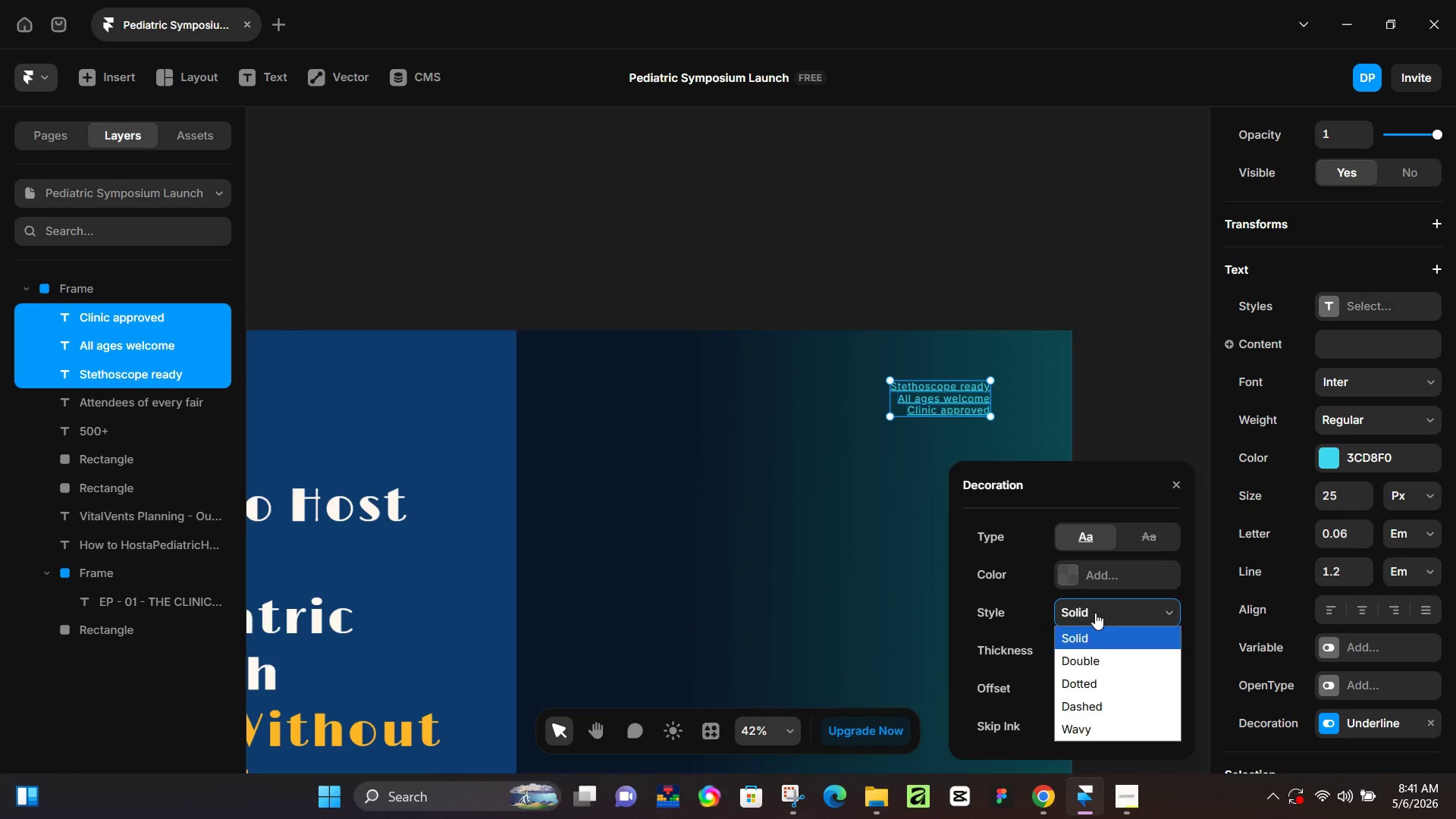 
scroll: coordinate [1095, 613], scroll_direction: none, amount: 0.0
 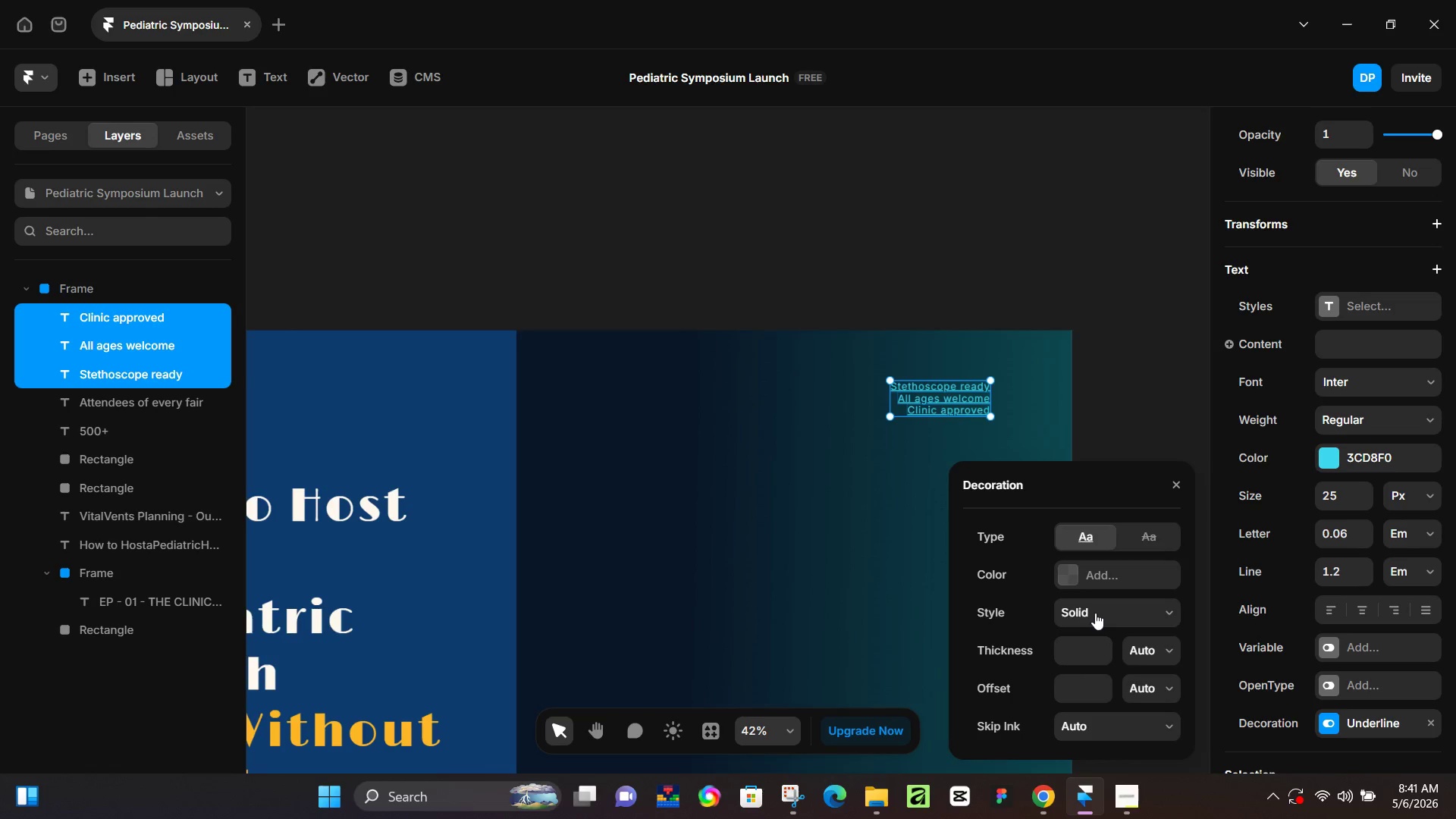 
double_click([1095, 613])
 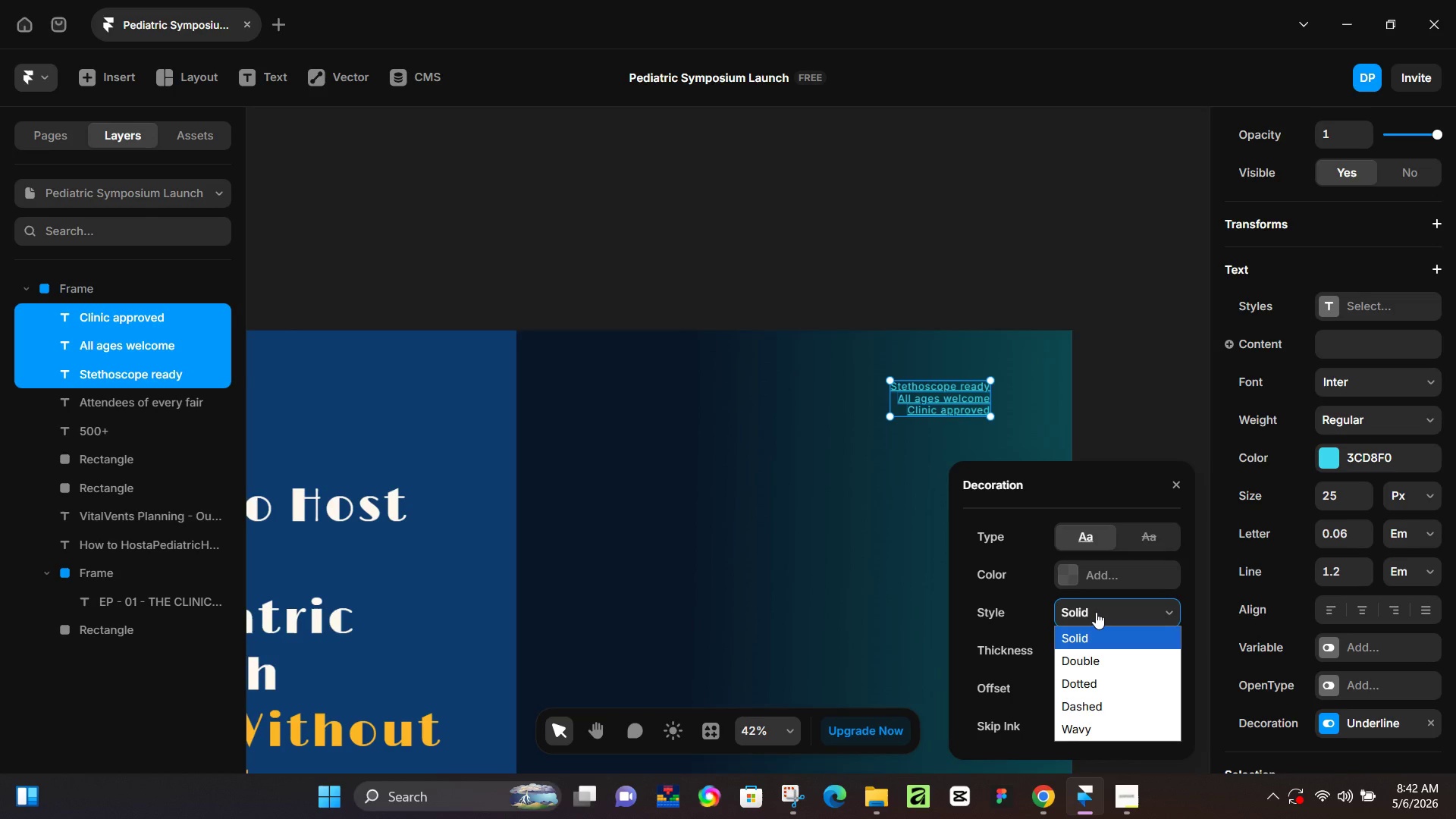 
left_click([1096, 612])
 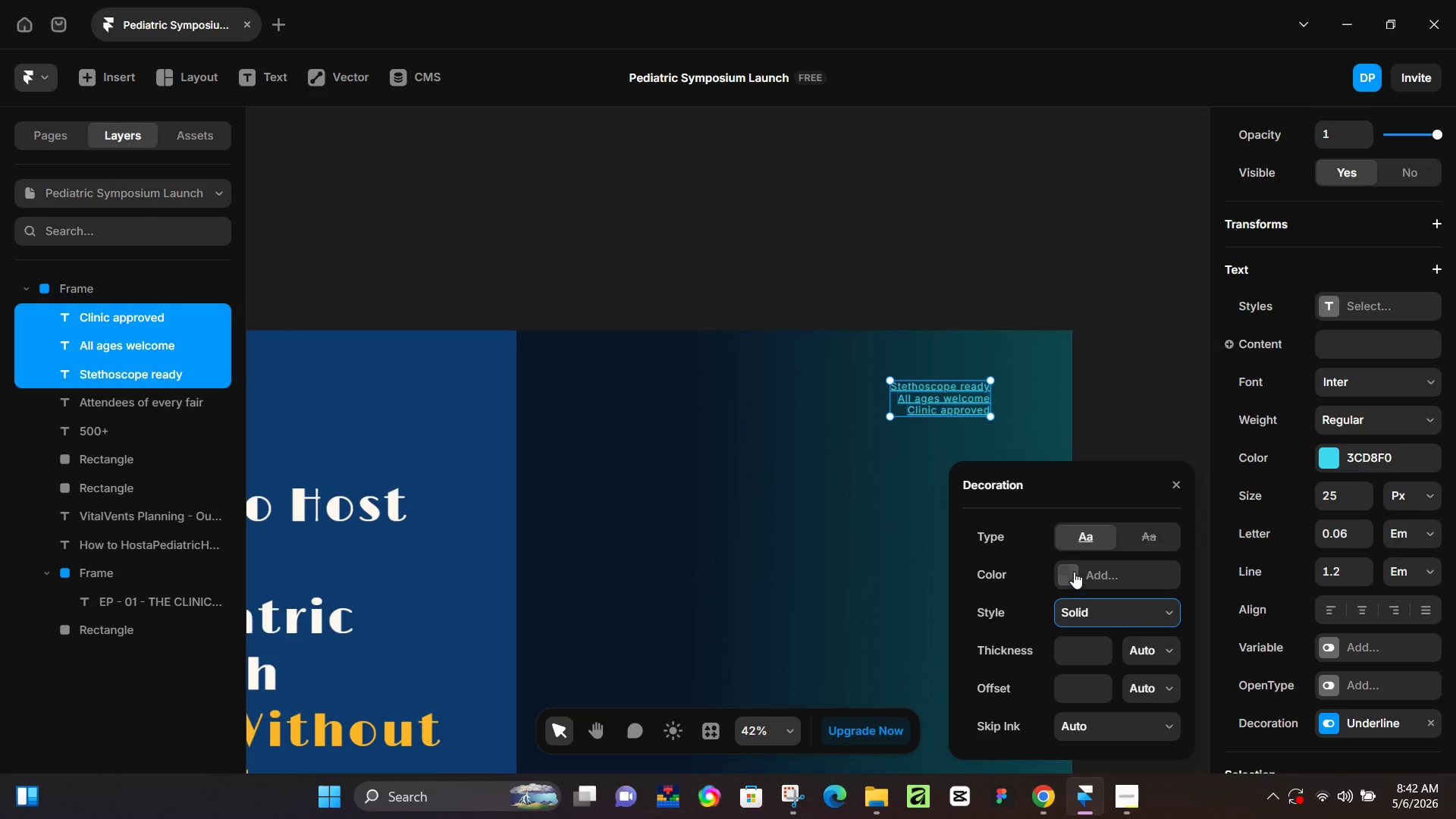 
wait(6.5)
 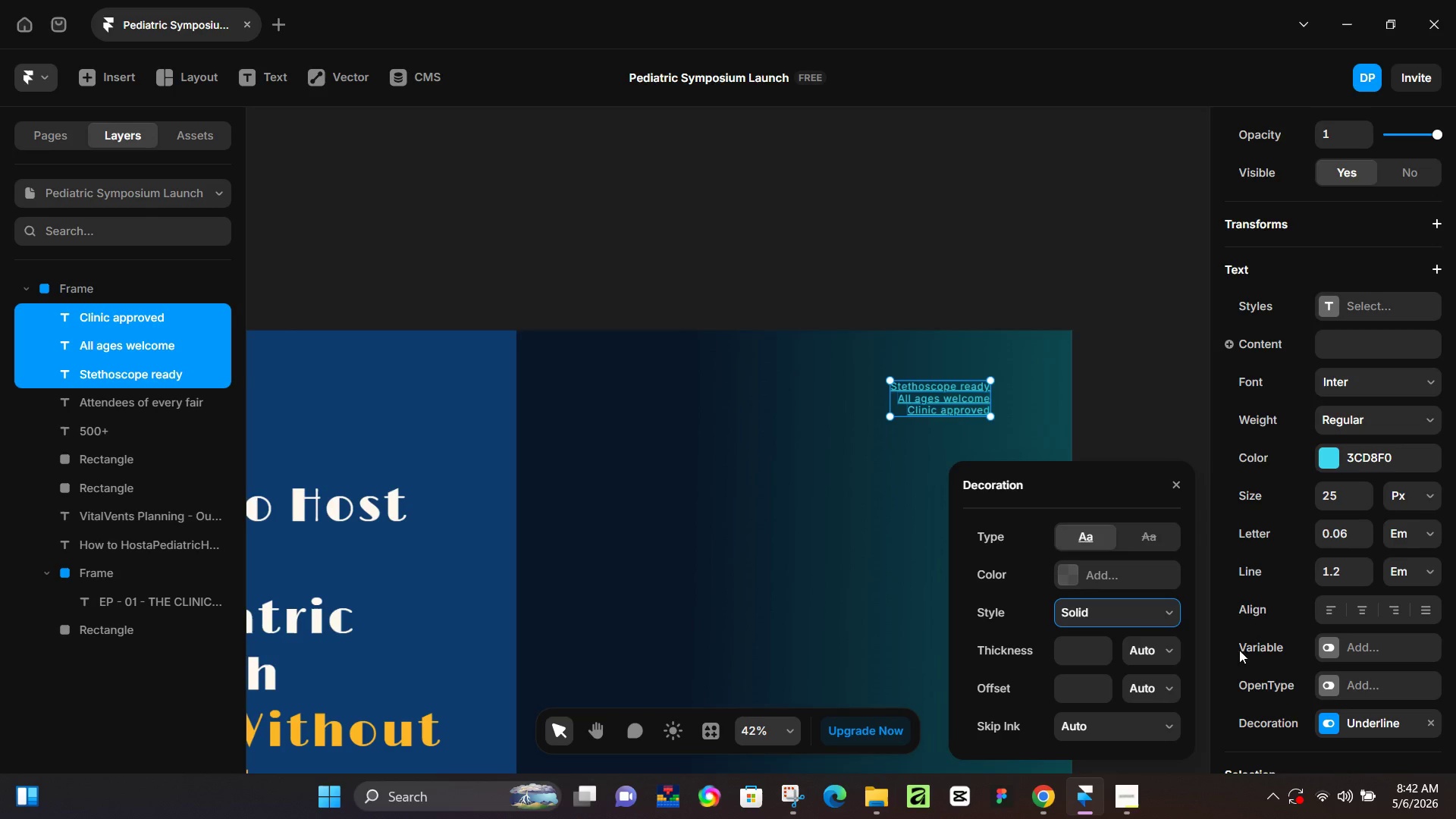 
left_click([1139, 538])
 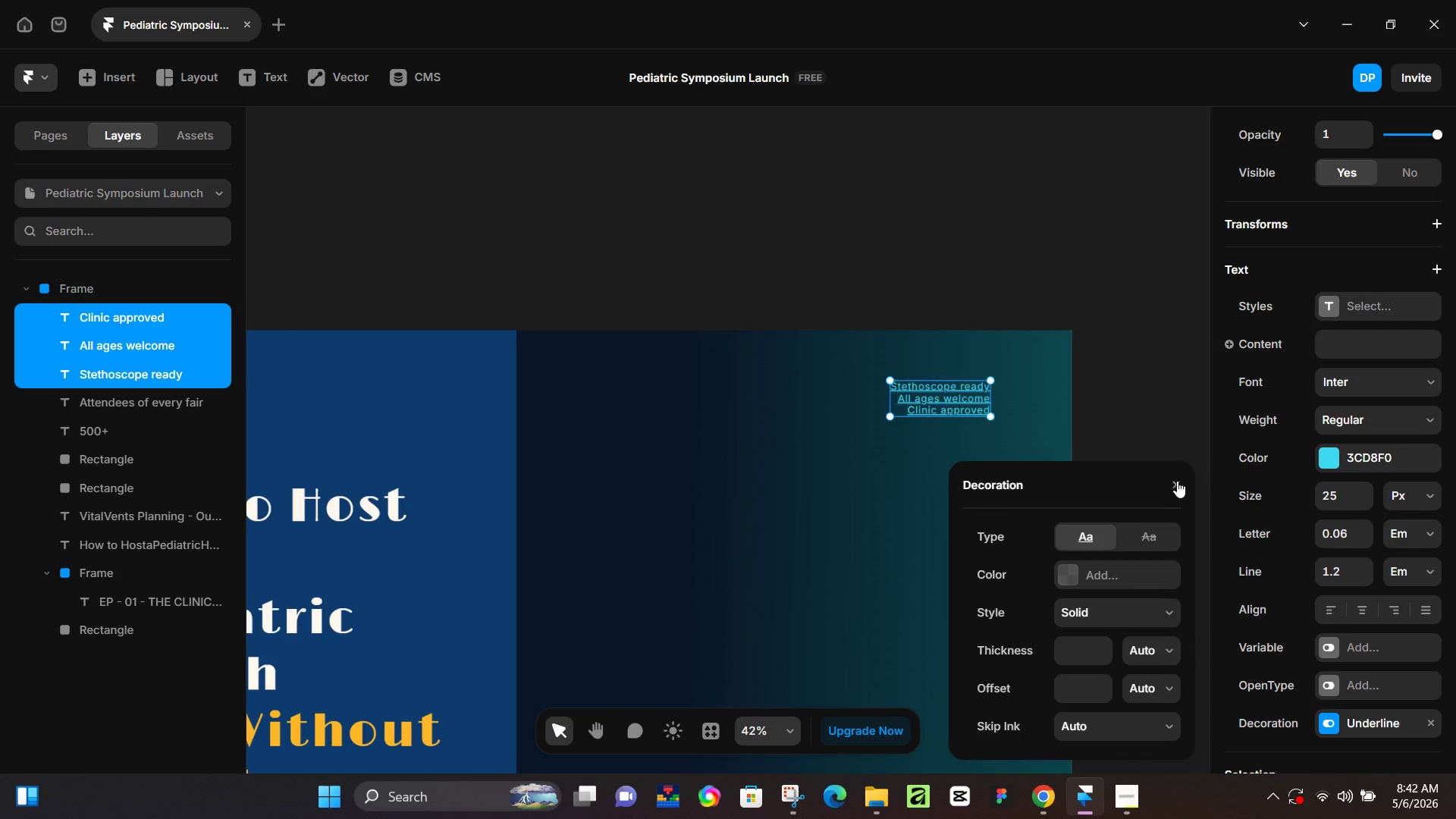 
left_click([1433, 720])
 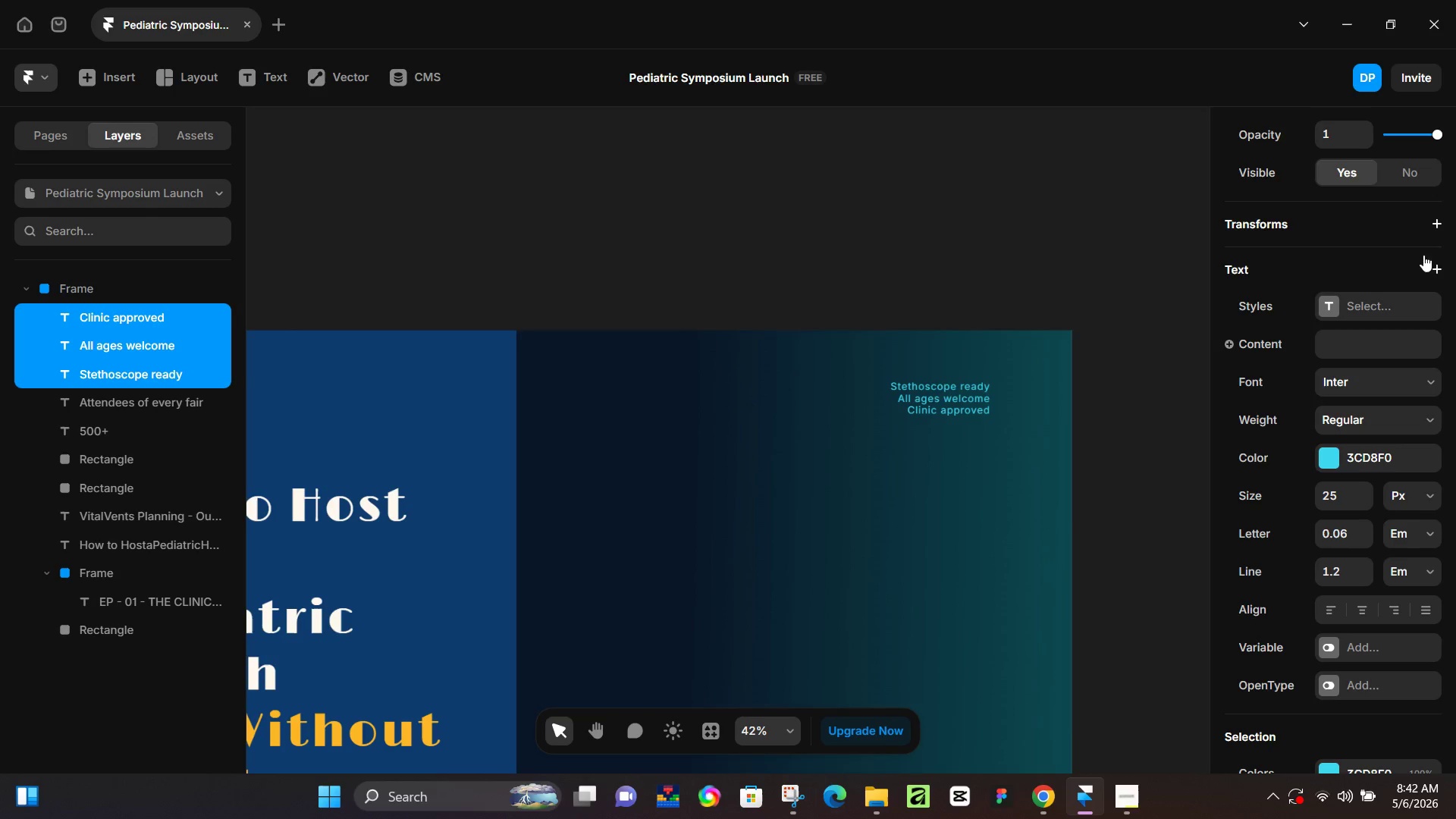 
left_click([1436, 272])
 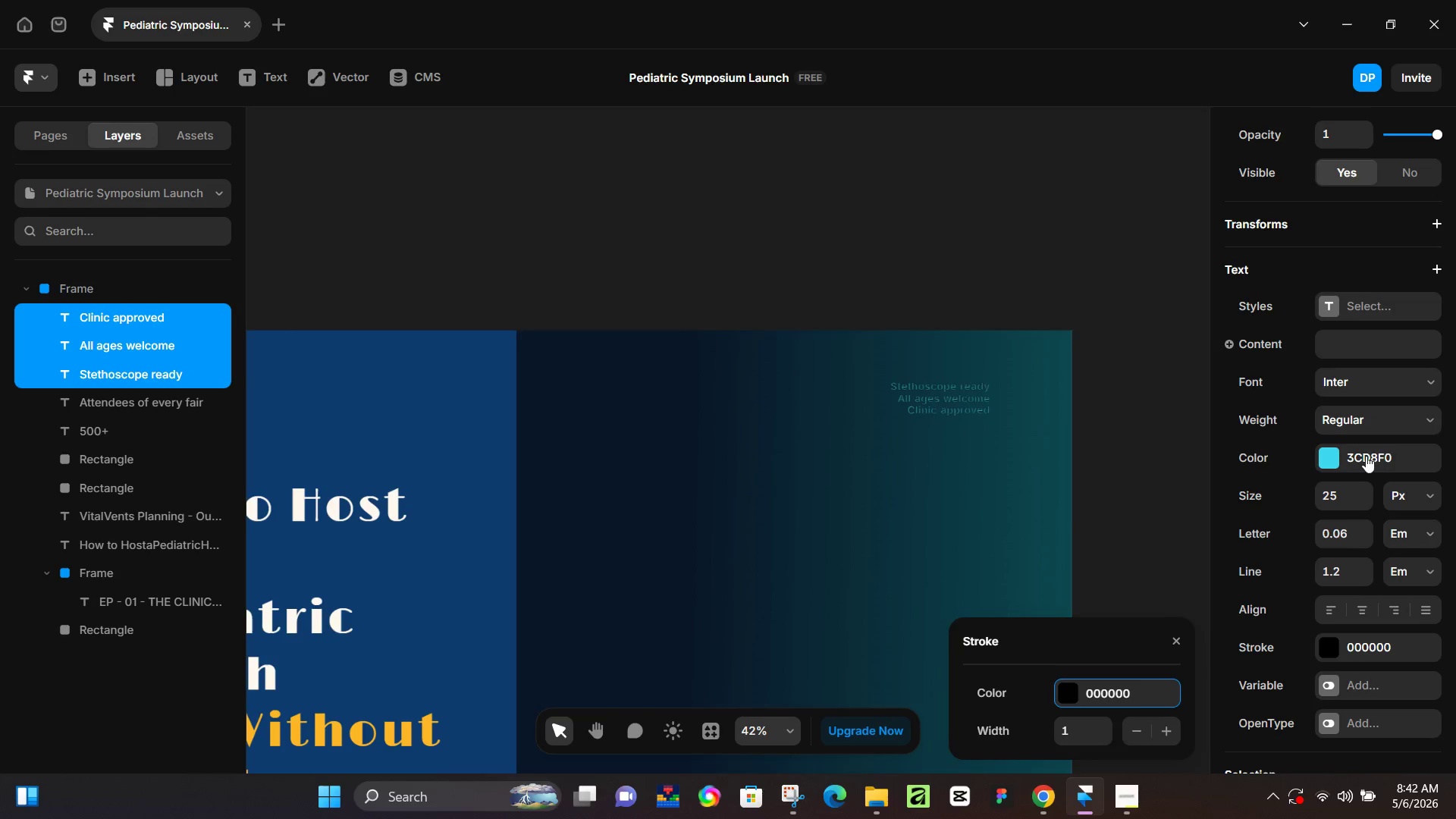 
left_click([1174, 643])
 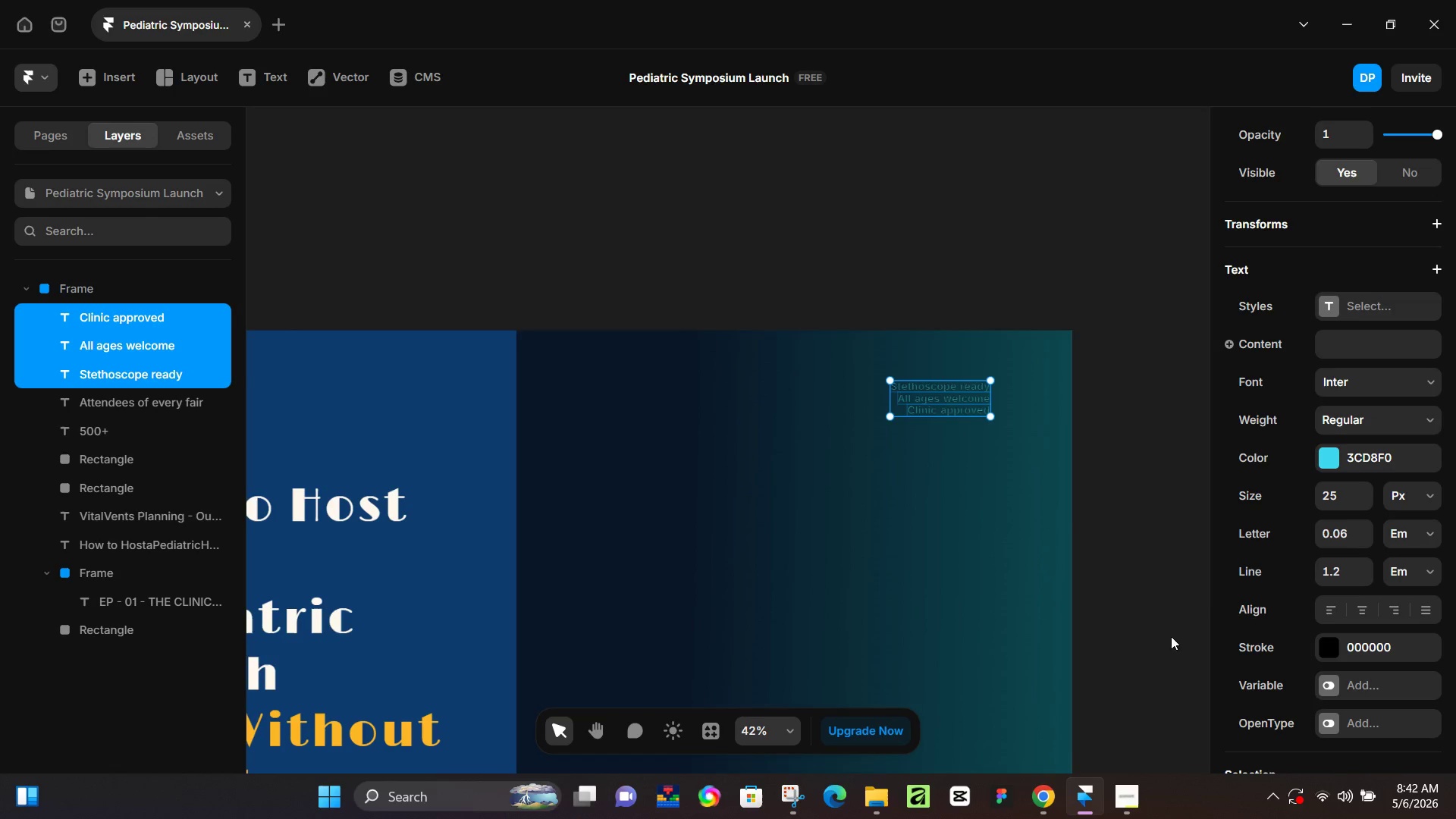 
key(Control+Z)
 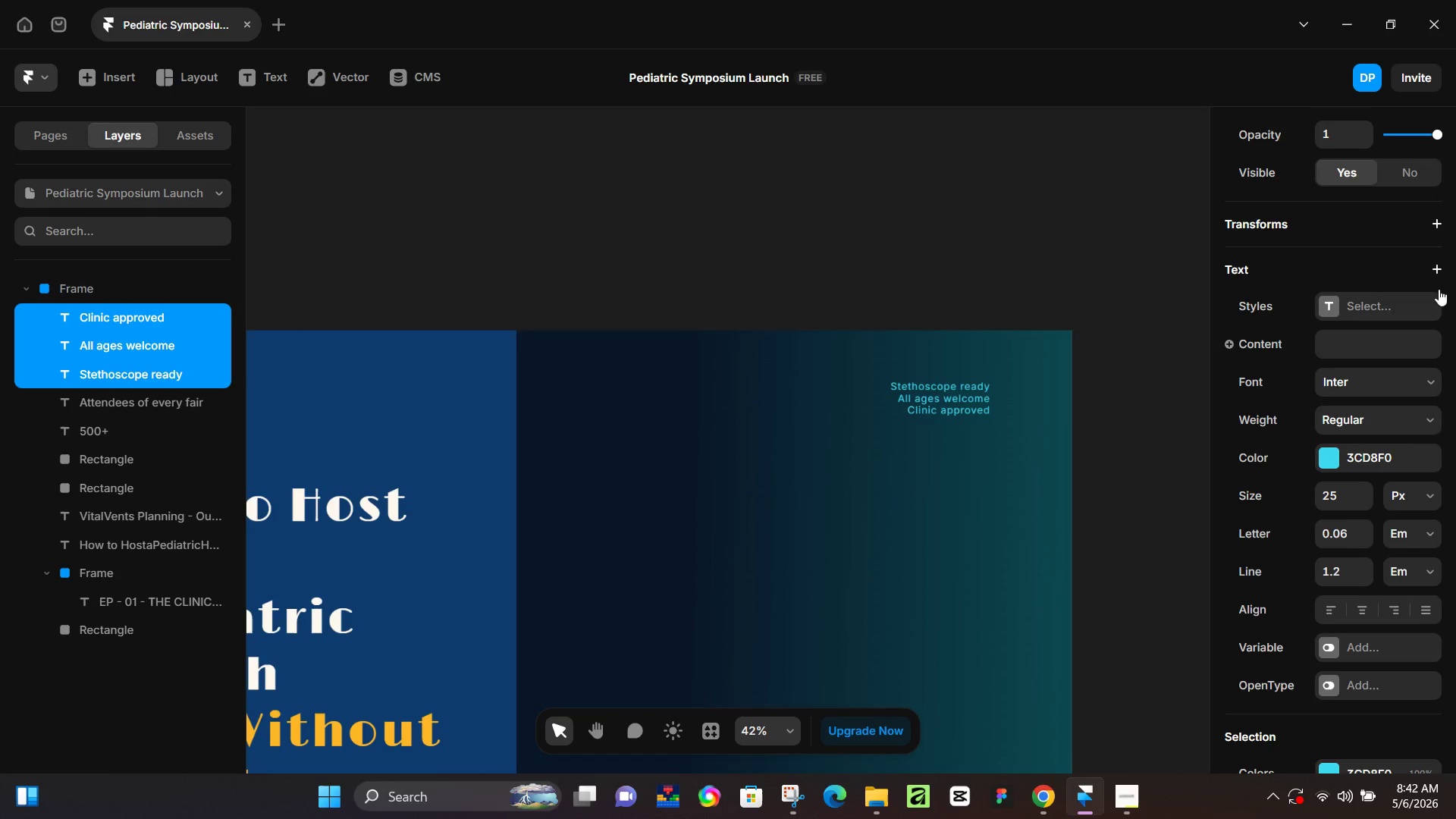 
left_click([1439, 269])
 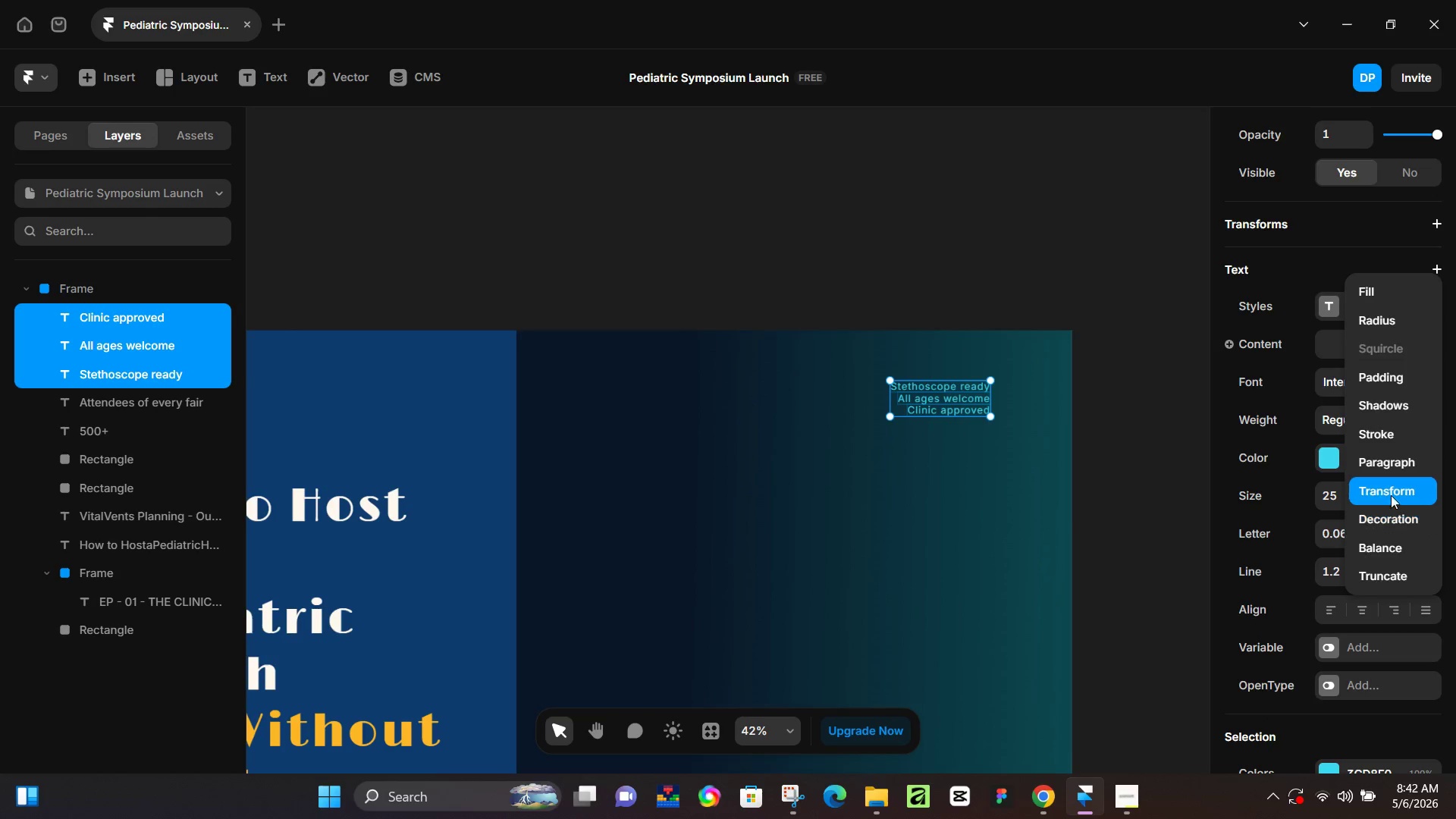 
left_click([1391, 494])
 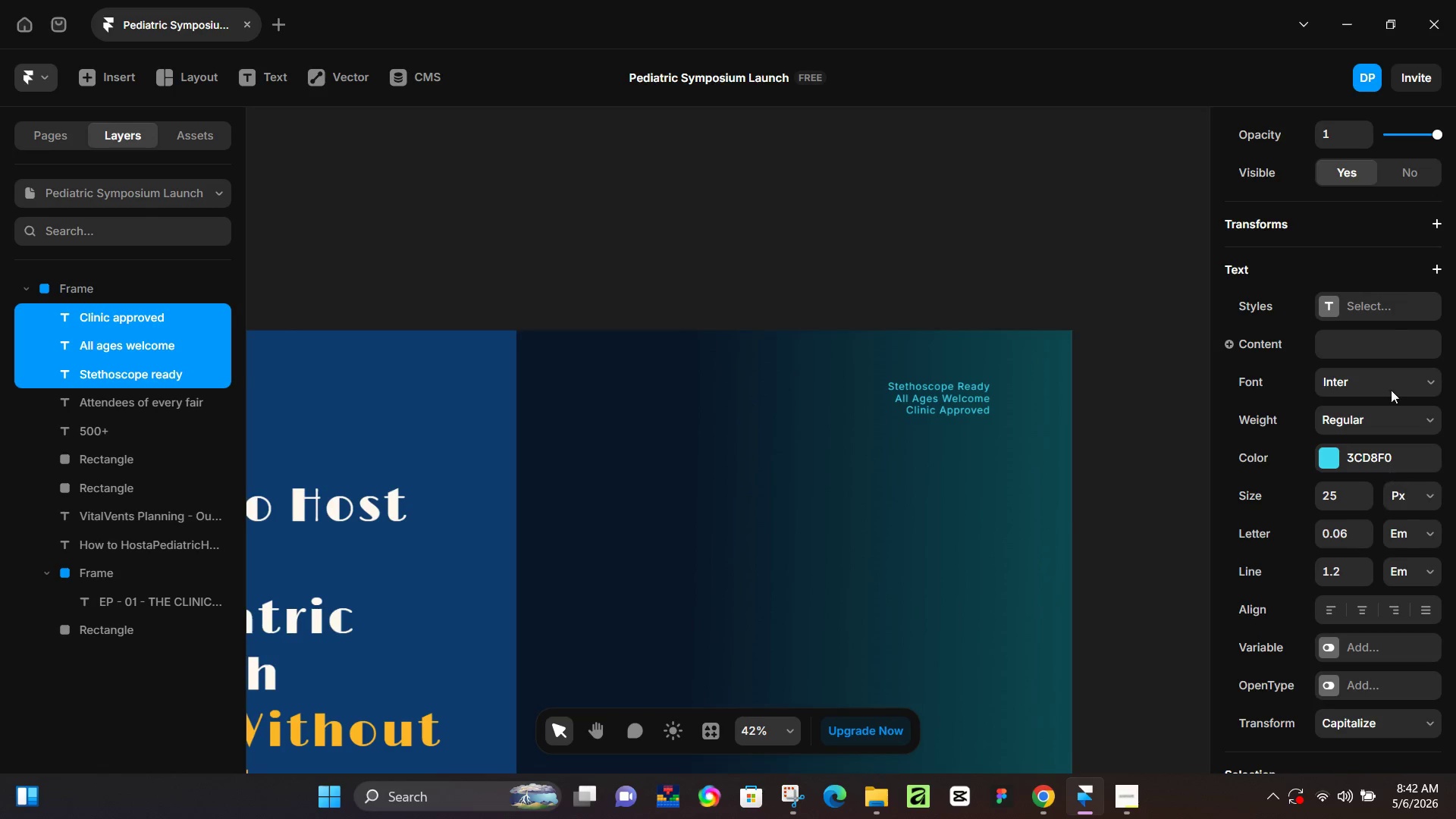 
key(Control+Z)
 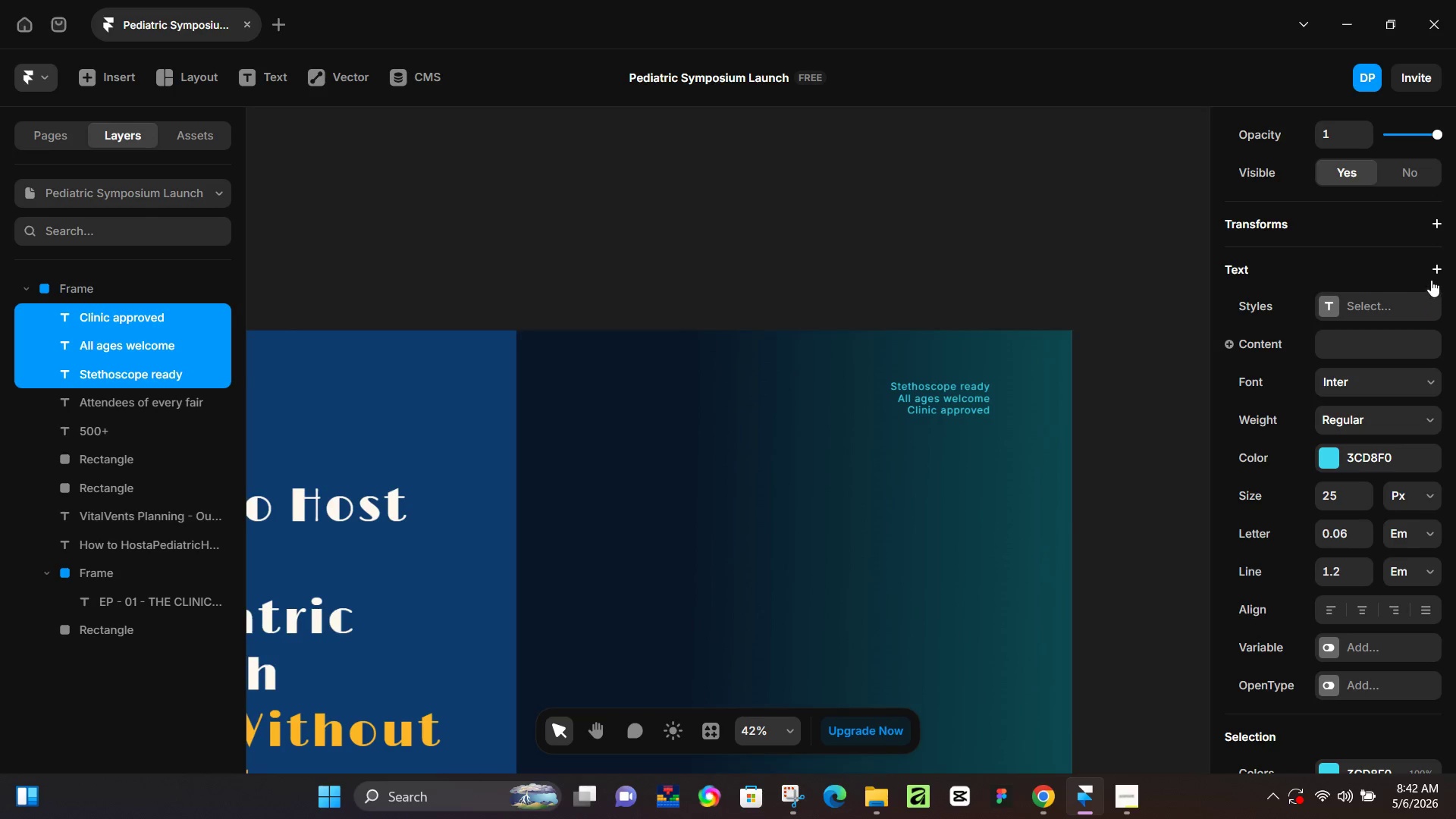 
left_click([1435, 272])
 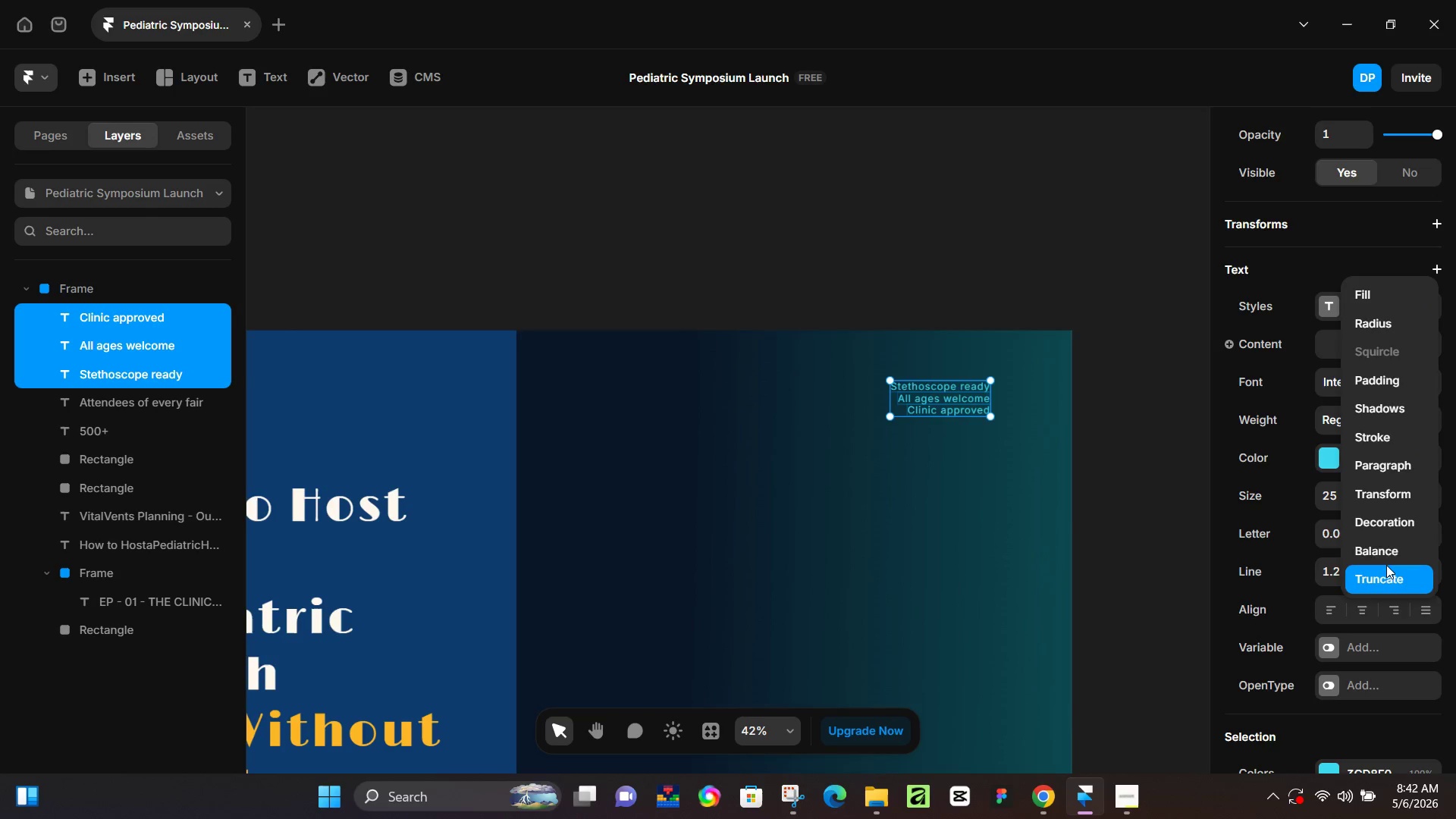 
left_click([1389, 557])
 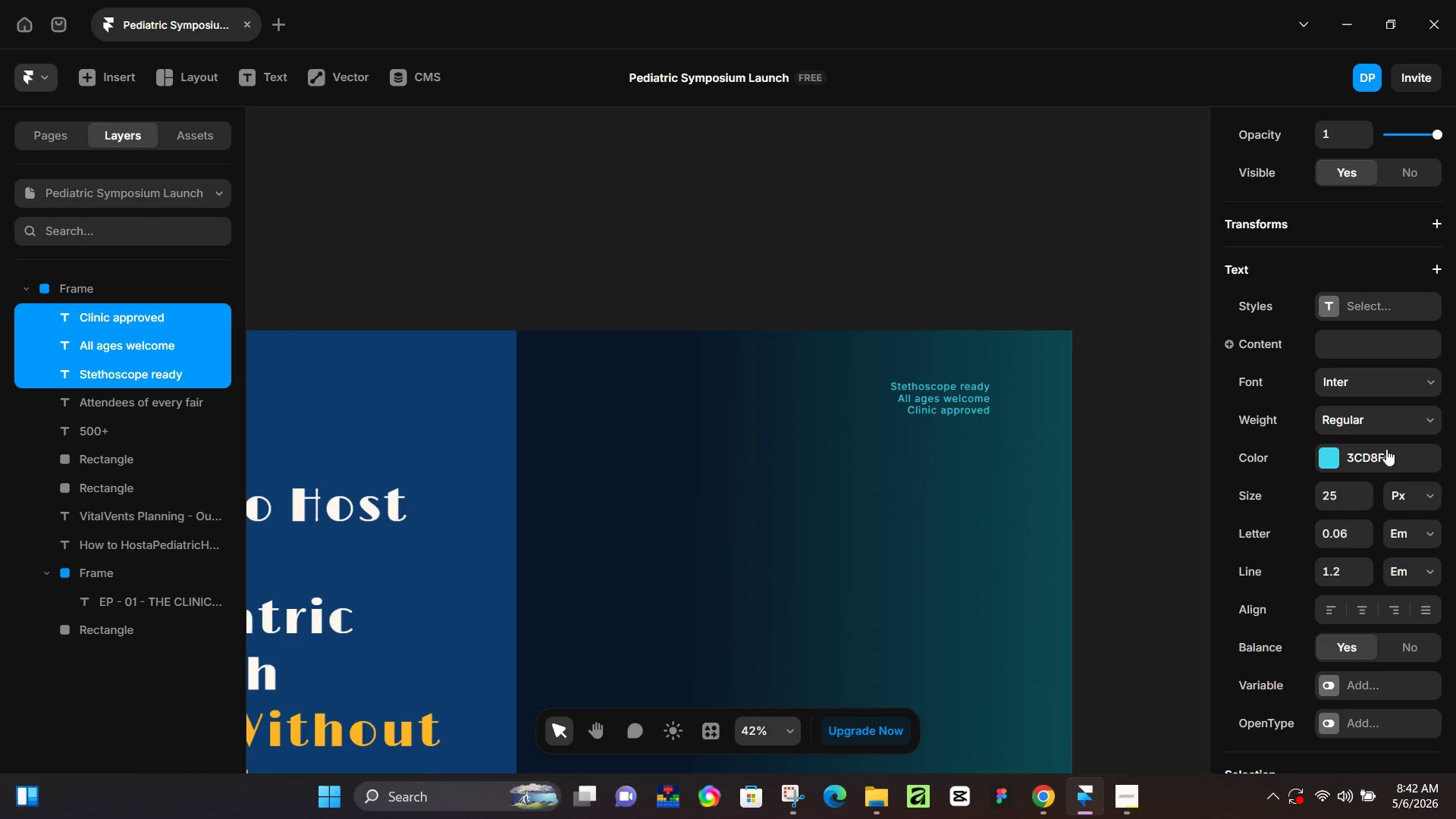 
key(Control+Z)
 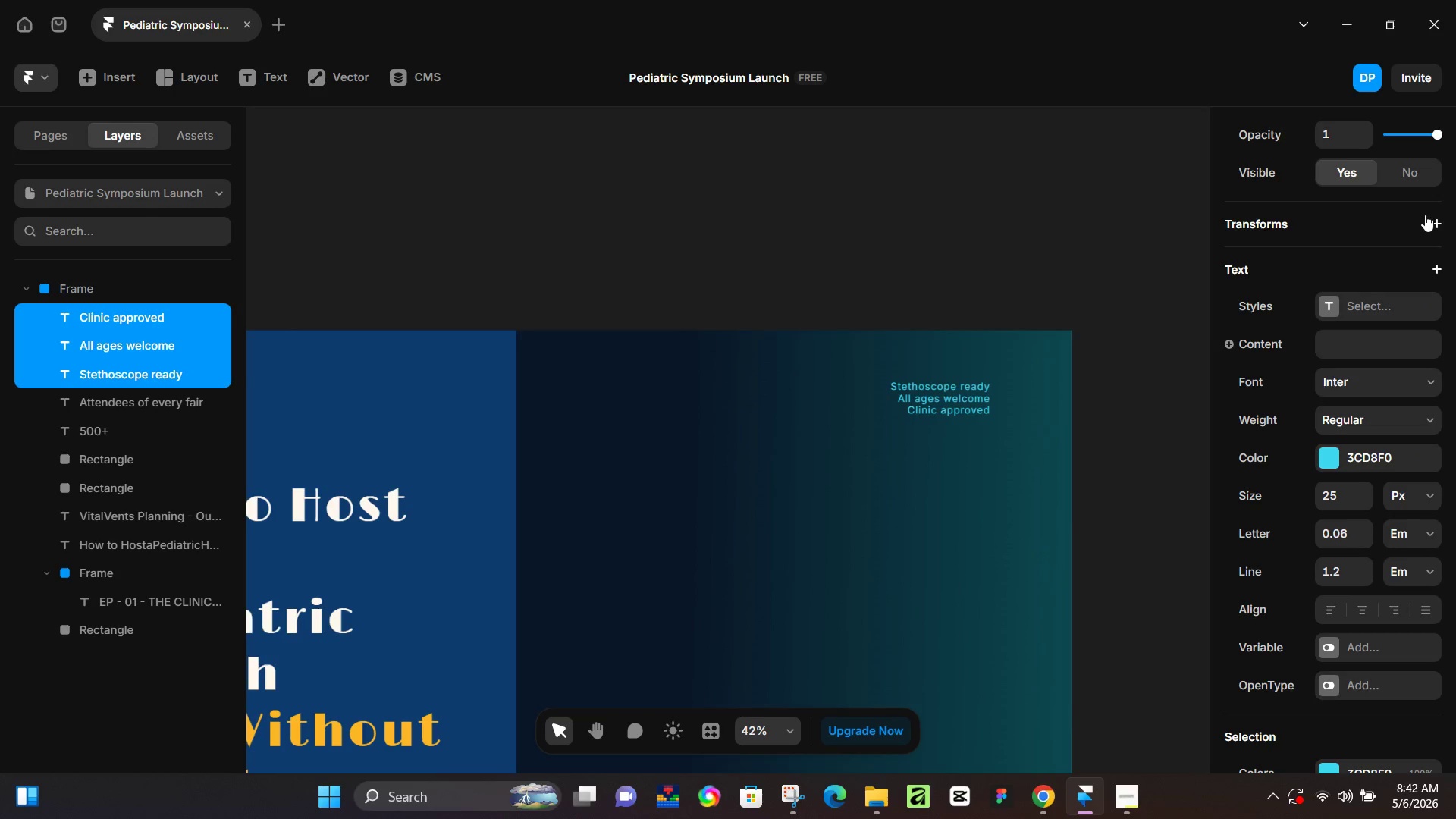 
left_click([1436, 219])
 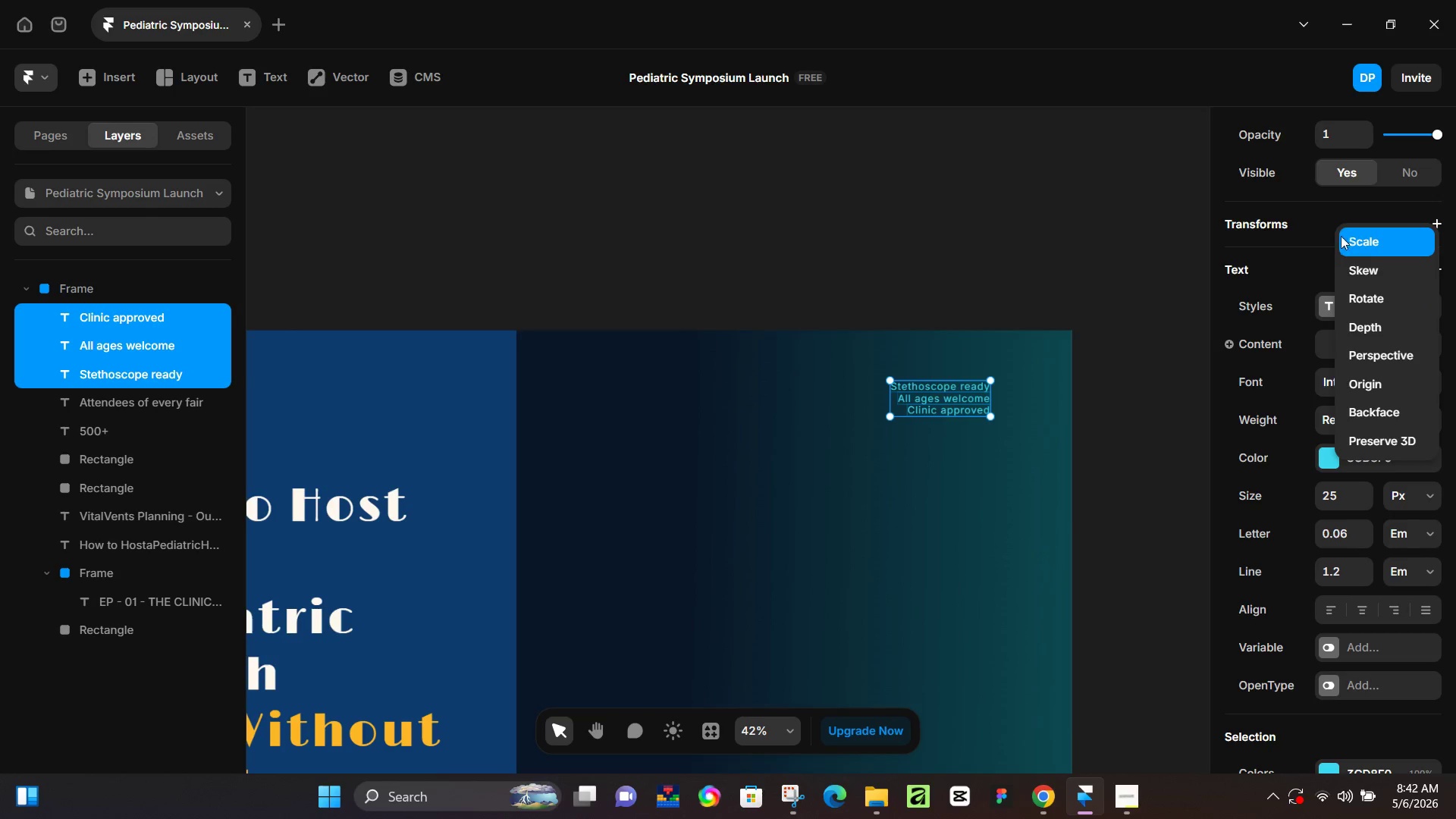 
left_click([1303, 254])
 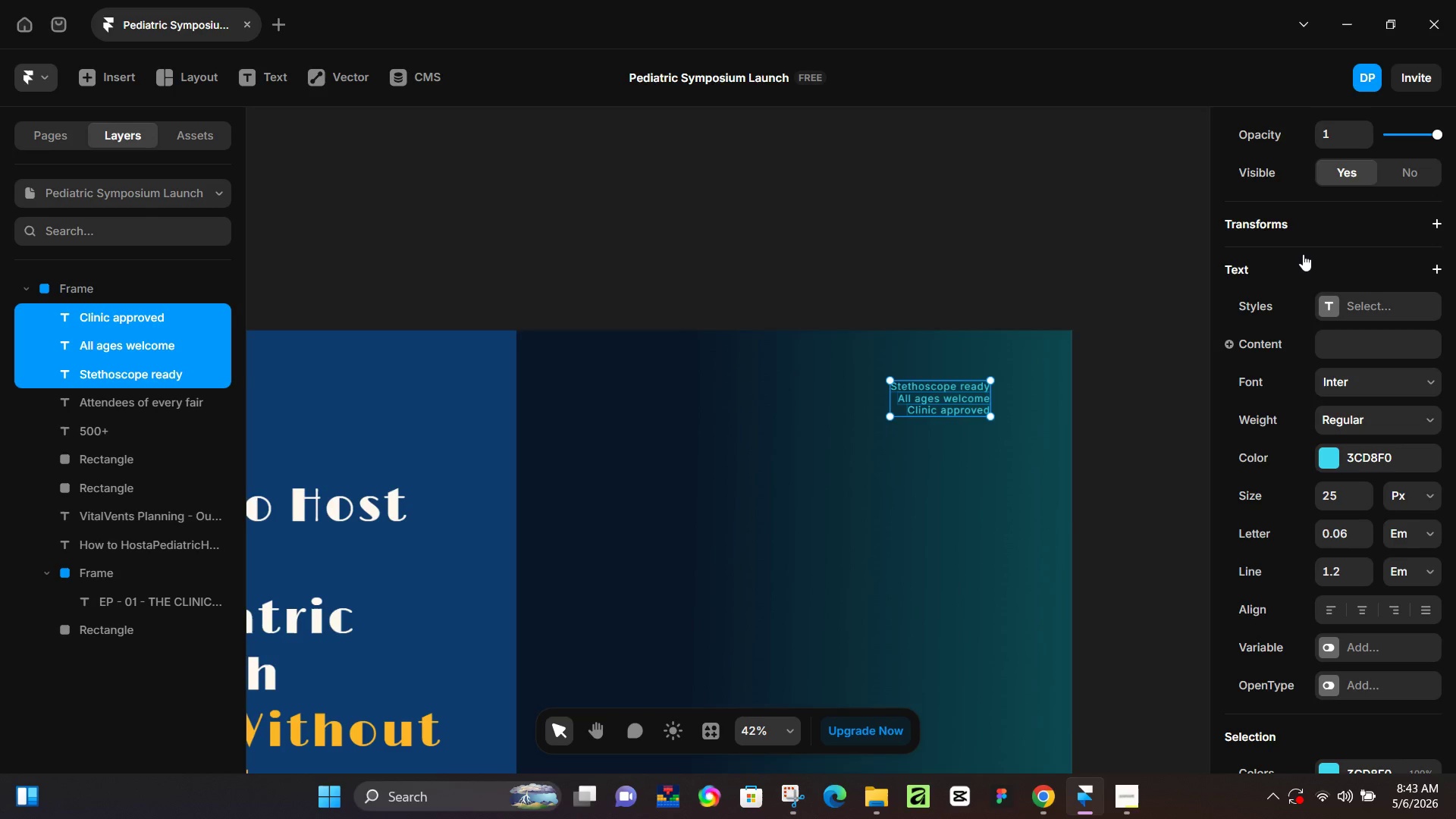 
wait(53.97)
 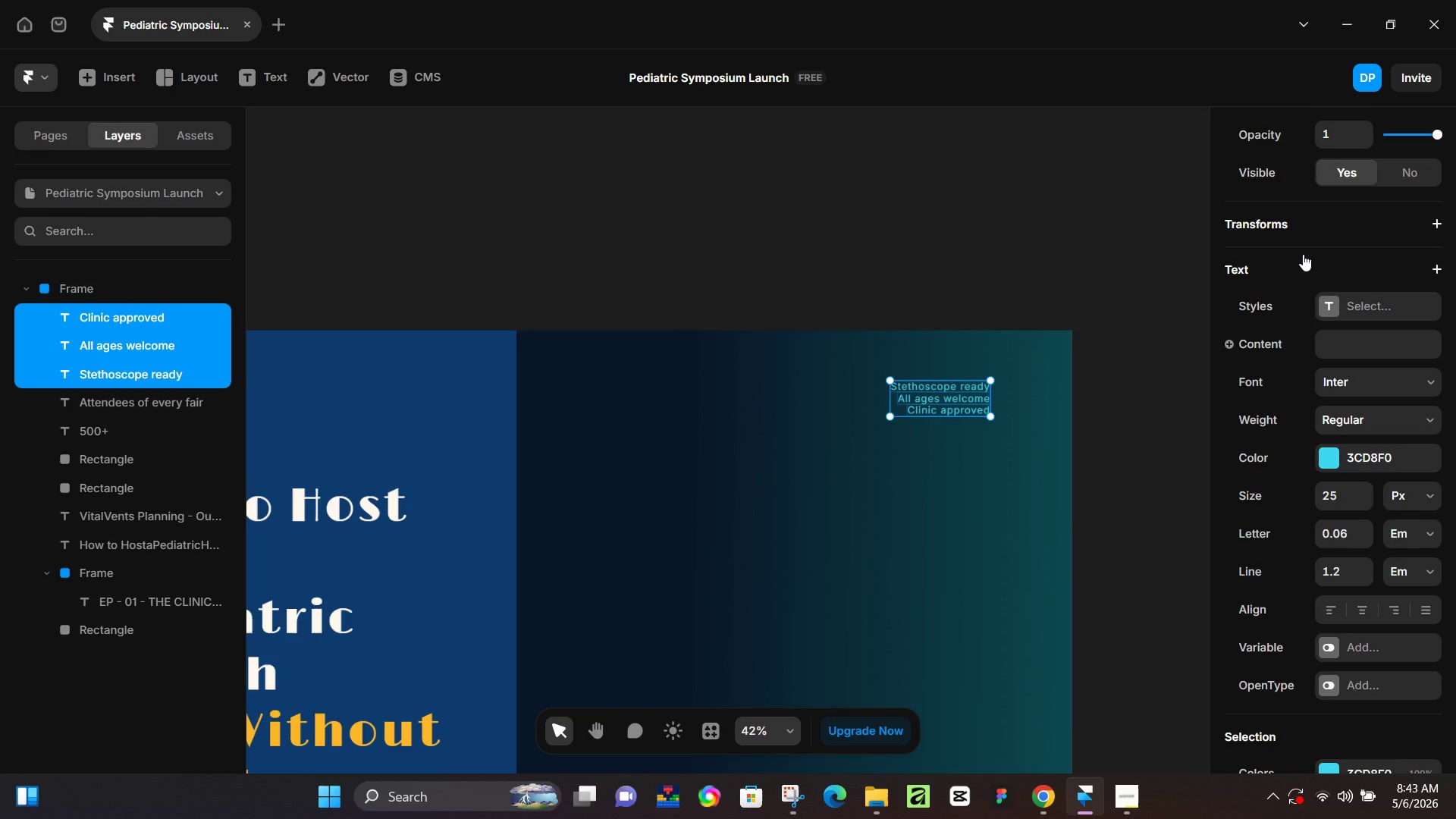 
left_click([280, 24])
 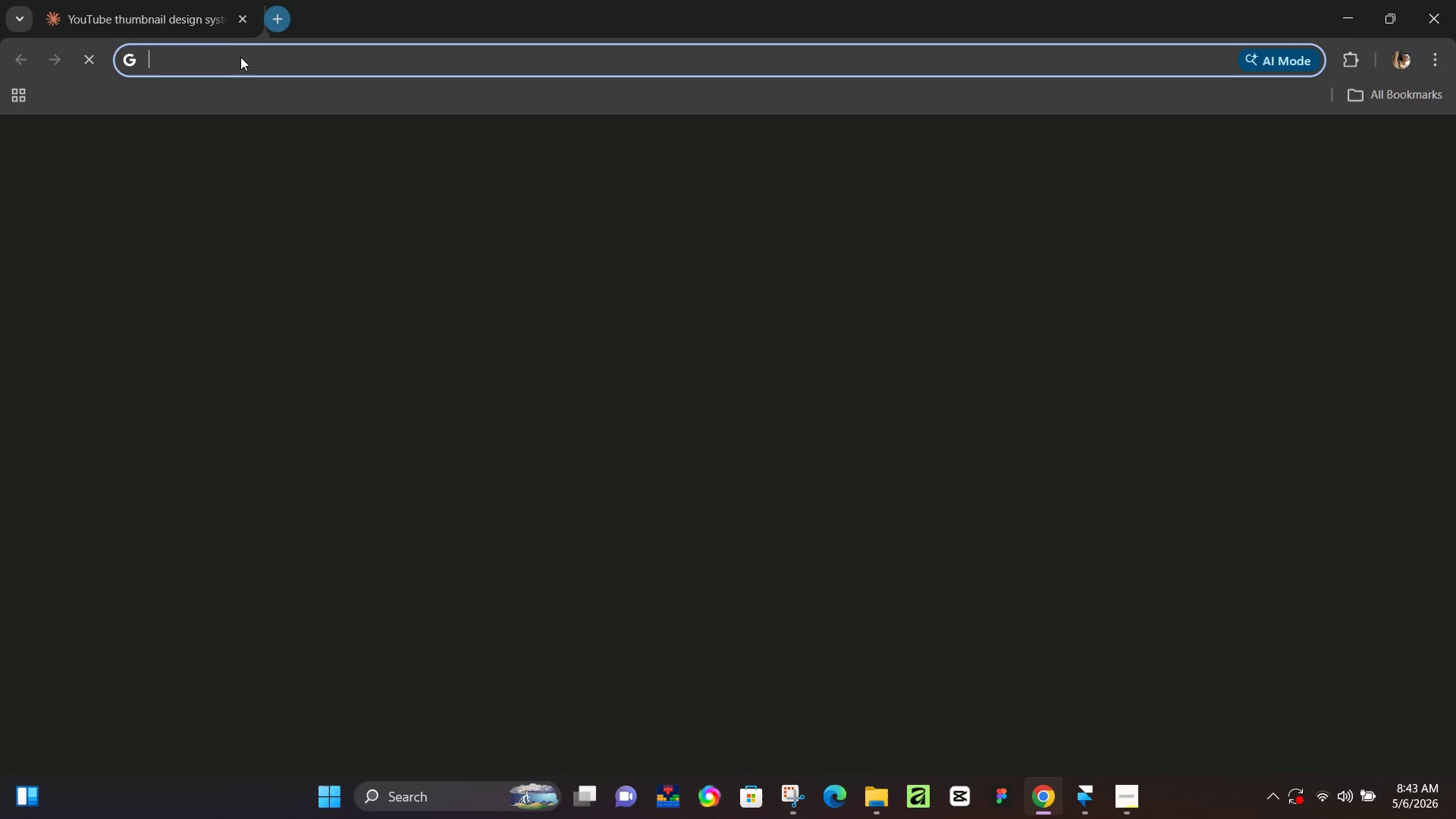 
left_click([239, 61])
 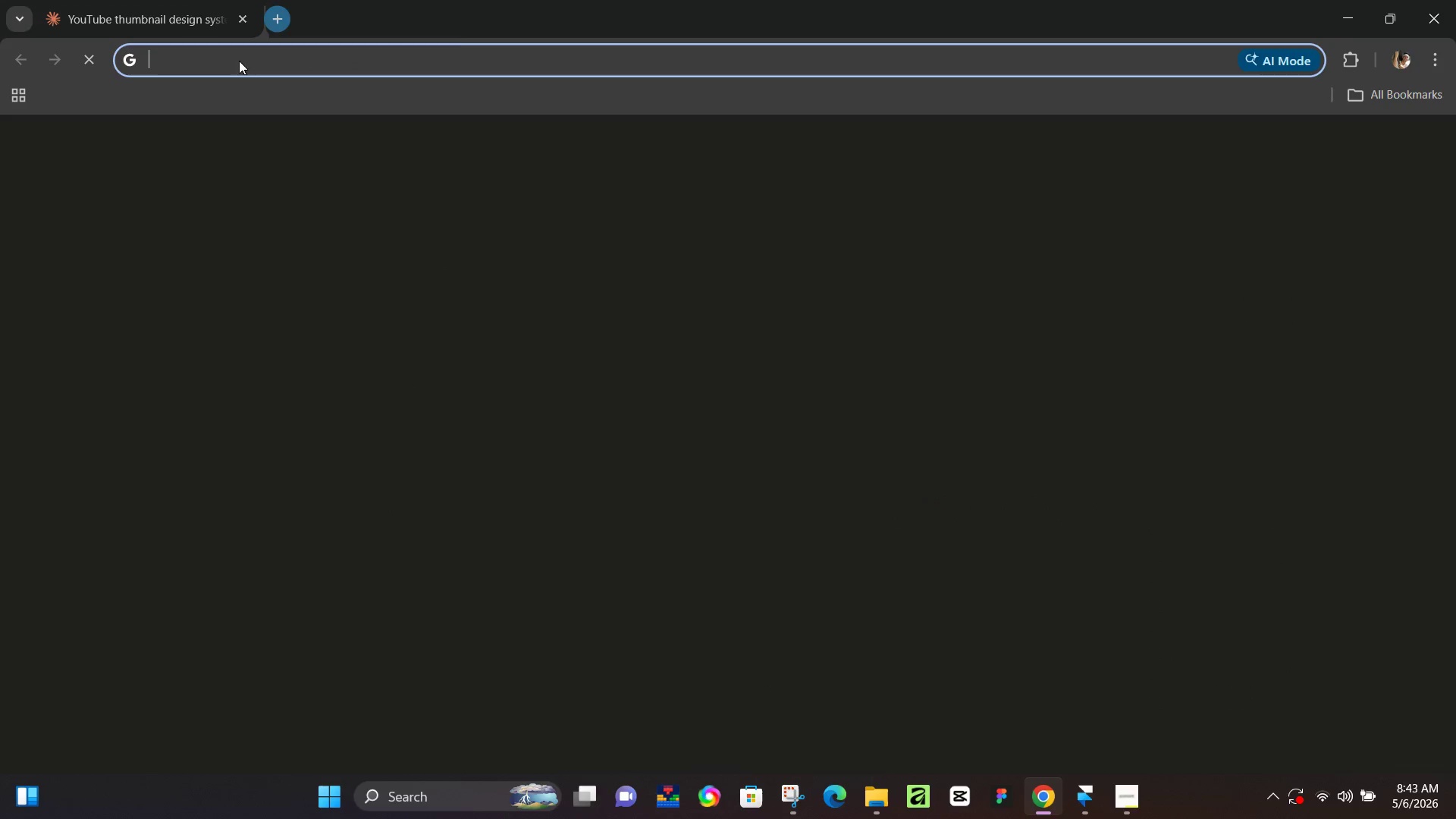 
type(how to put bullet in framer)
 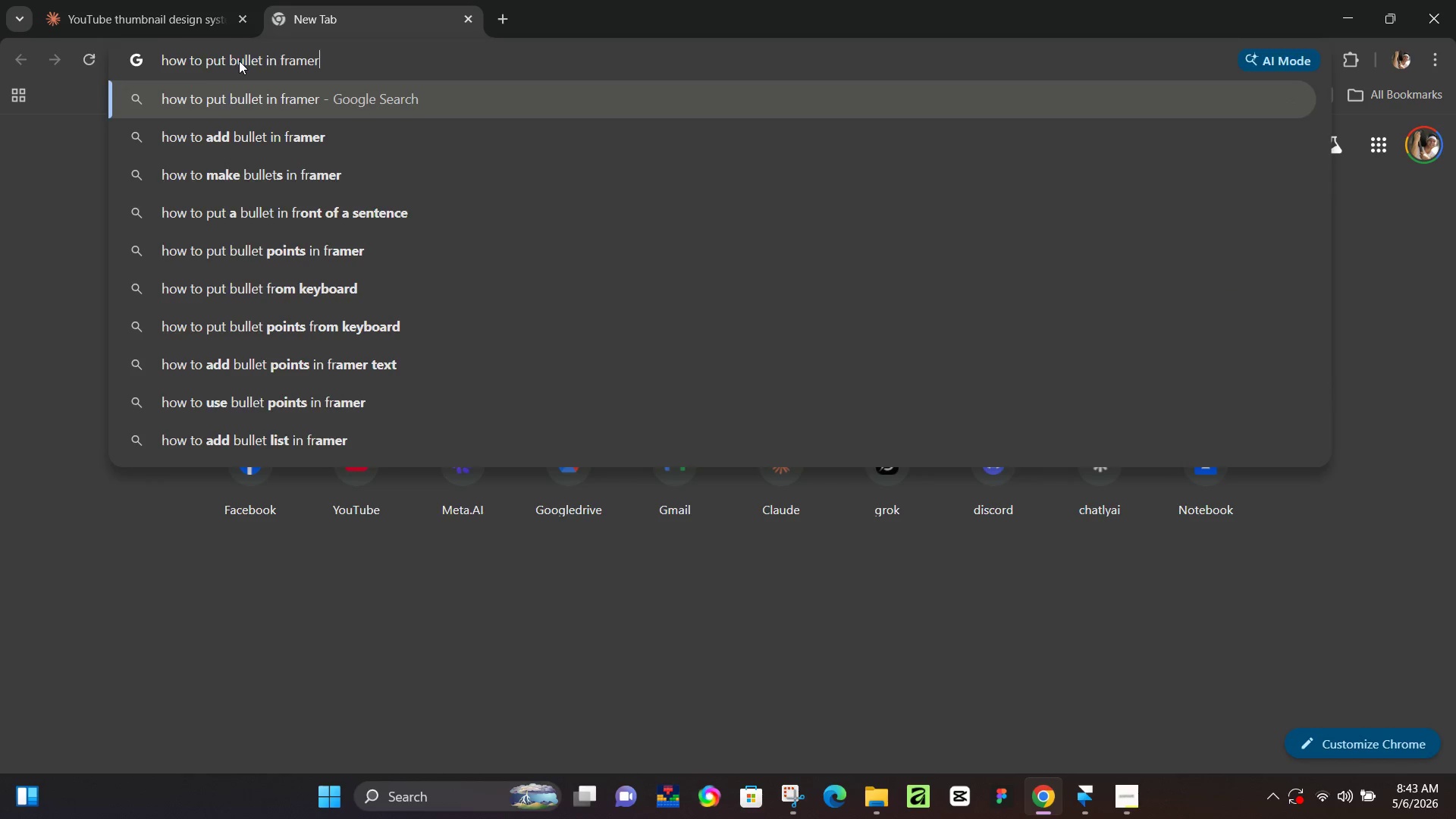 
key(Enter)
 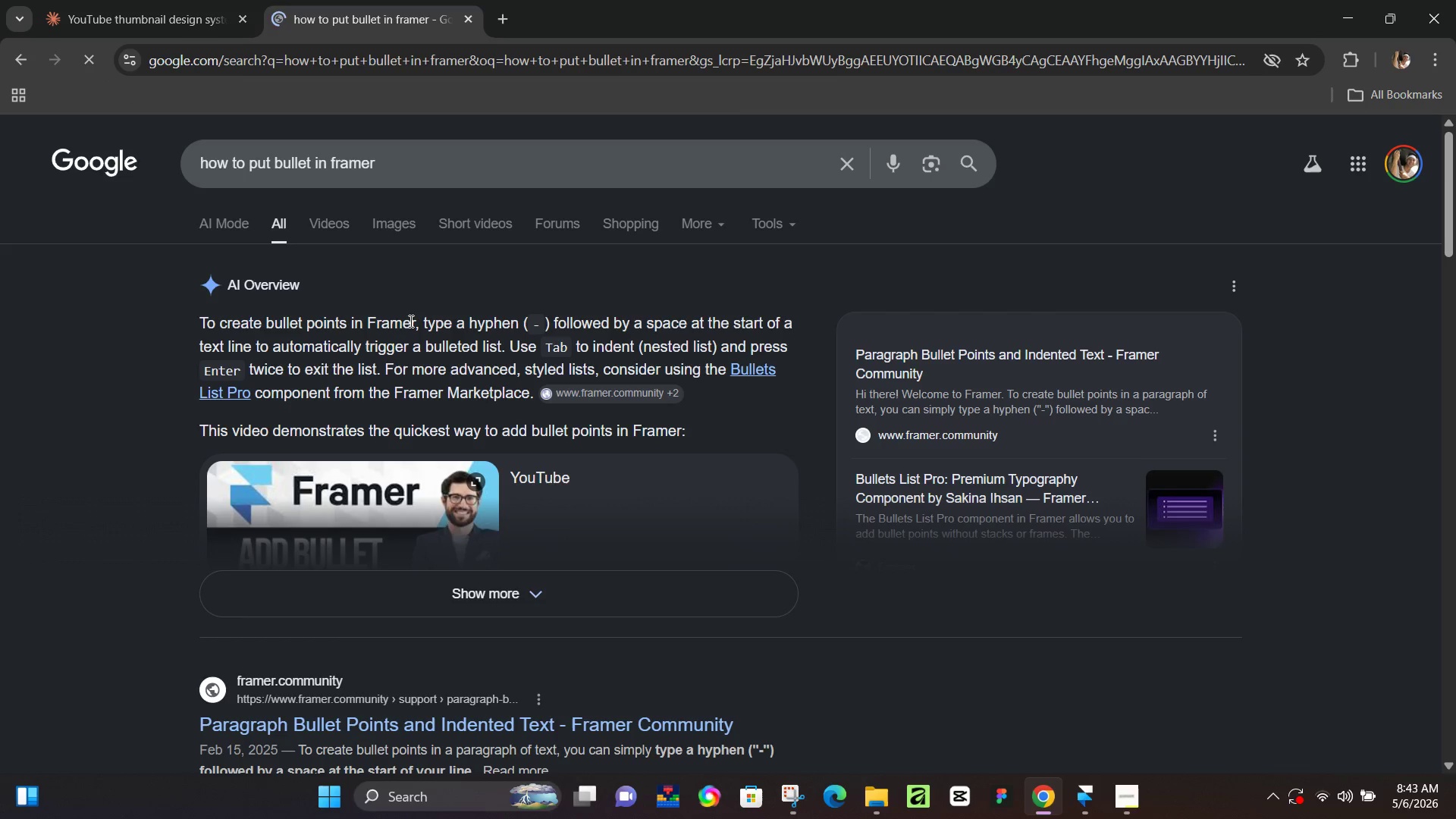 
mouse_move([154, 8])
 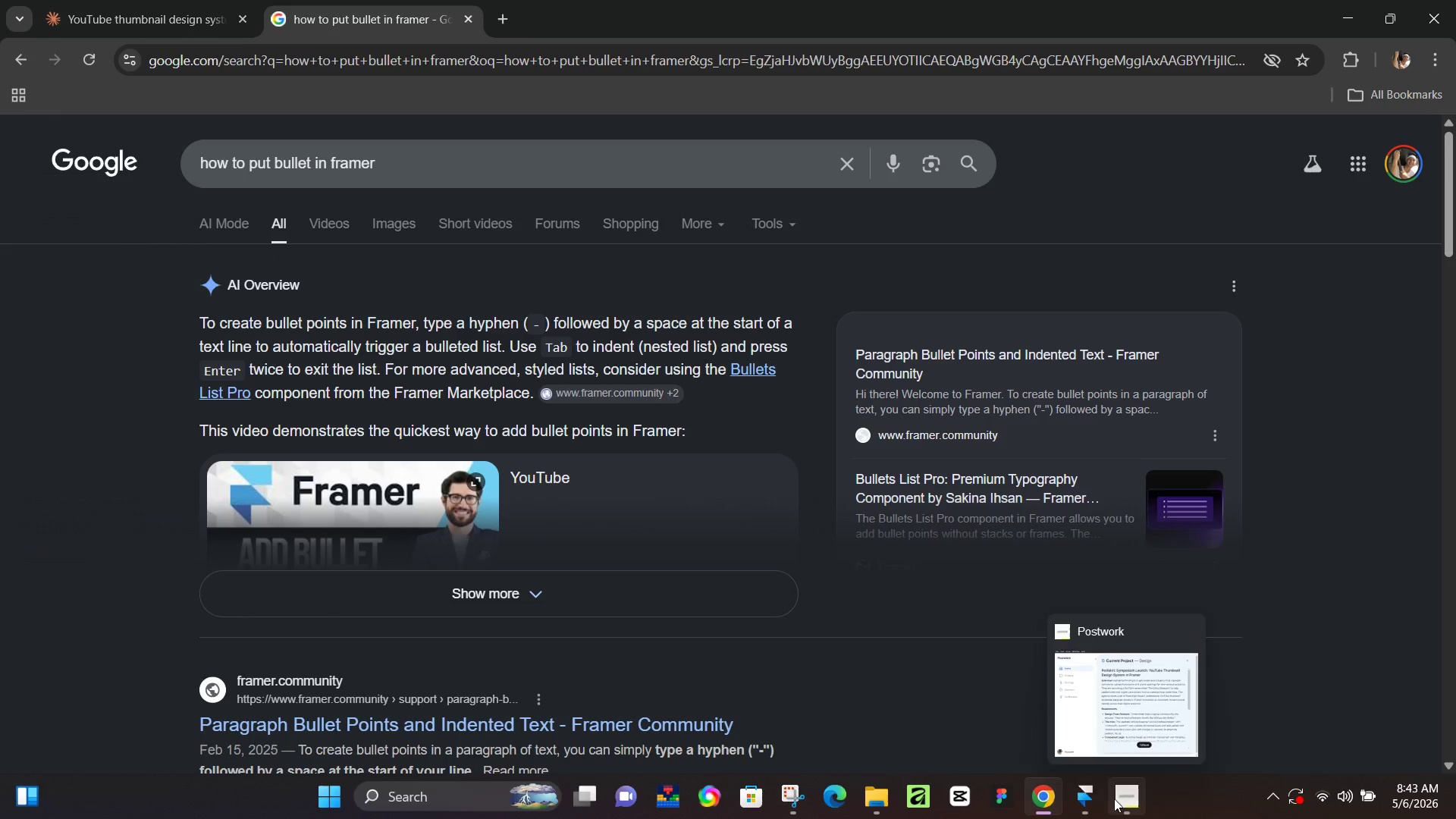 
left_click([1087, 803])
 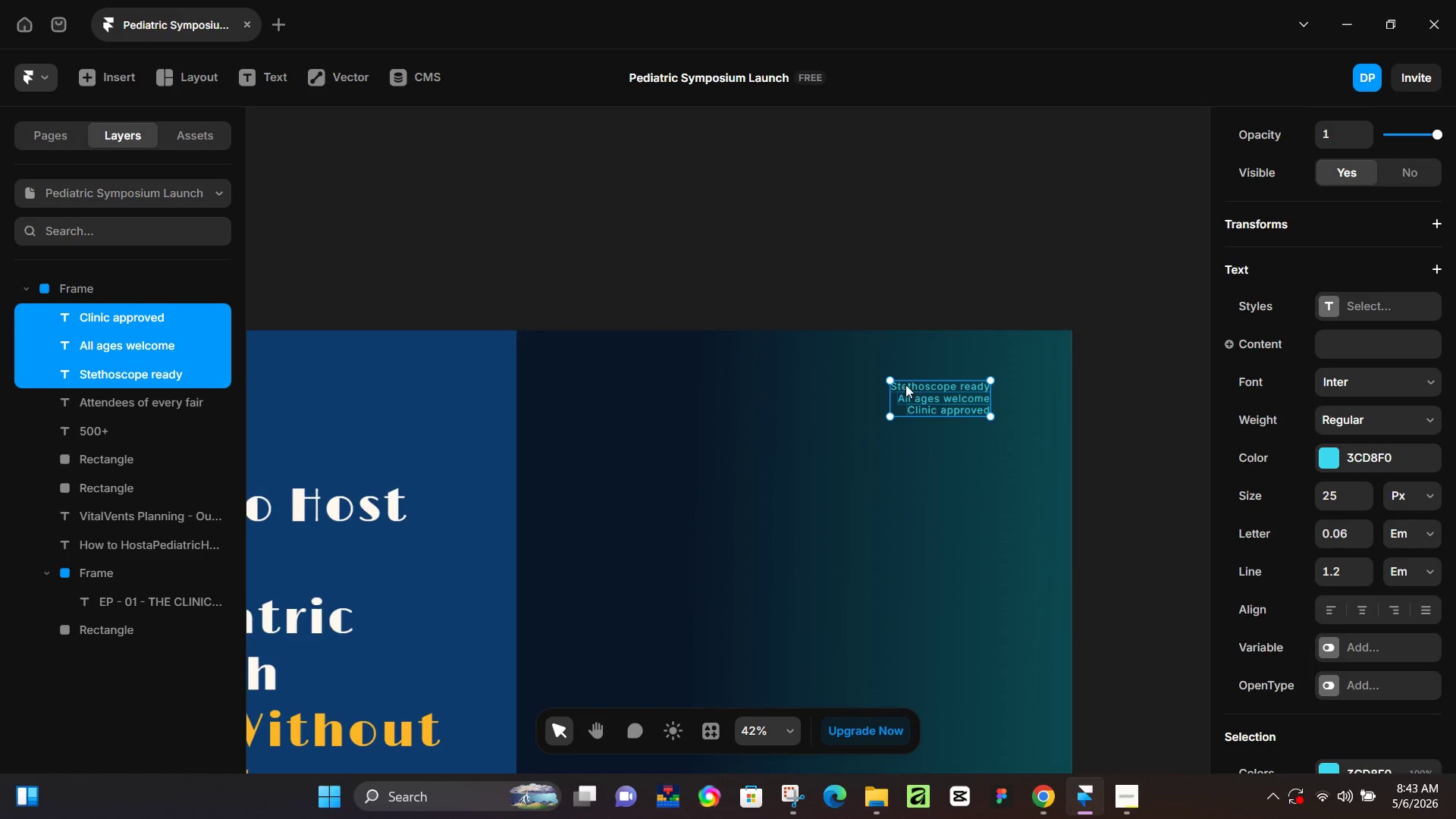 
double_click([906, 386])
 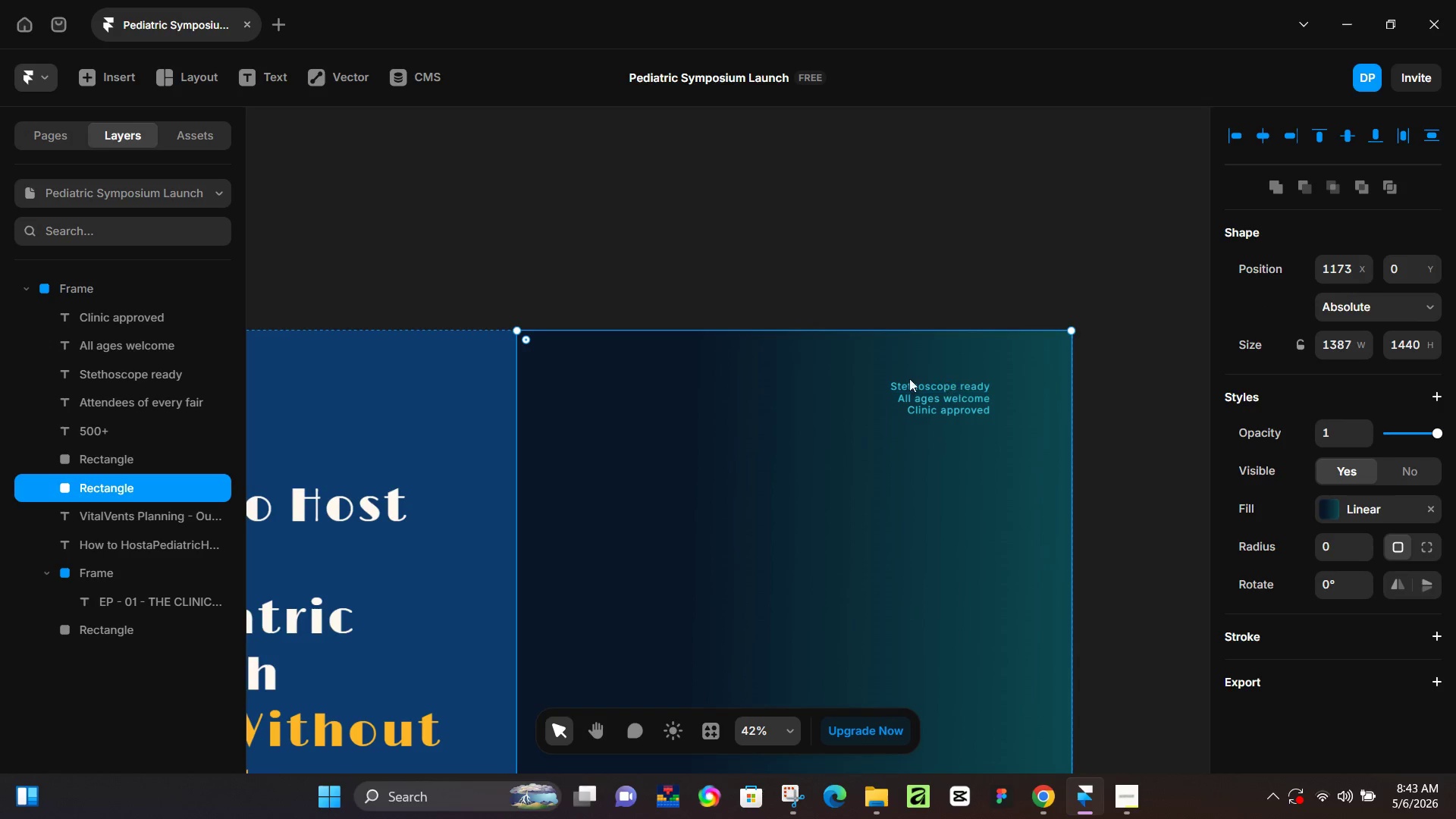 
double_click([904, 385])
 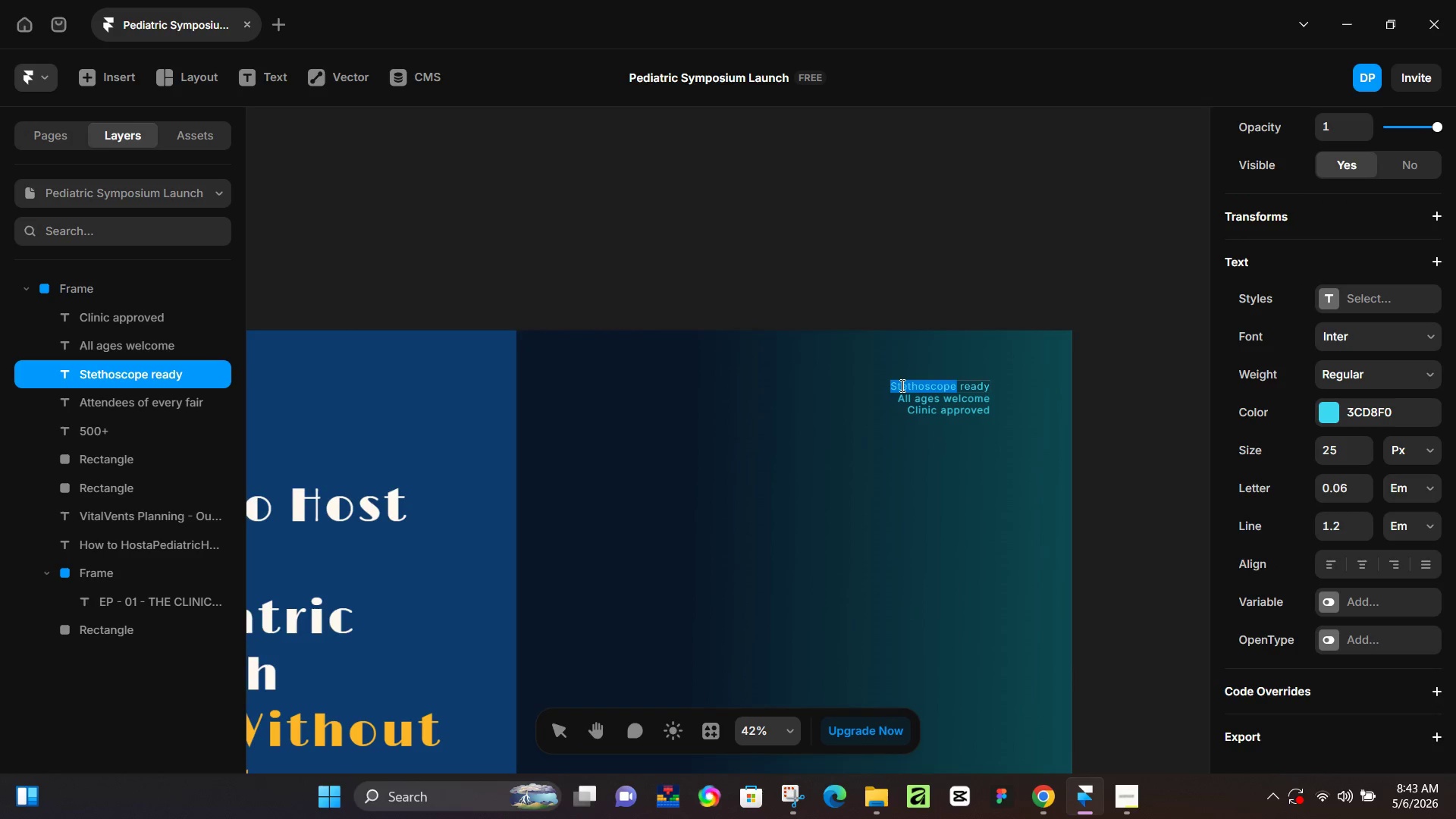 
triple_click([901, 385])
 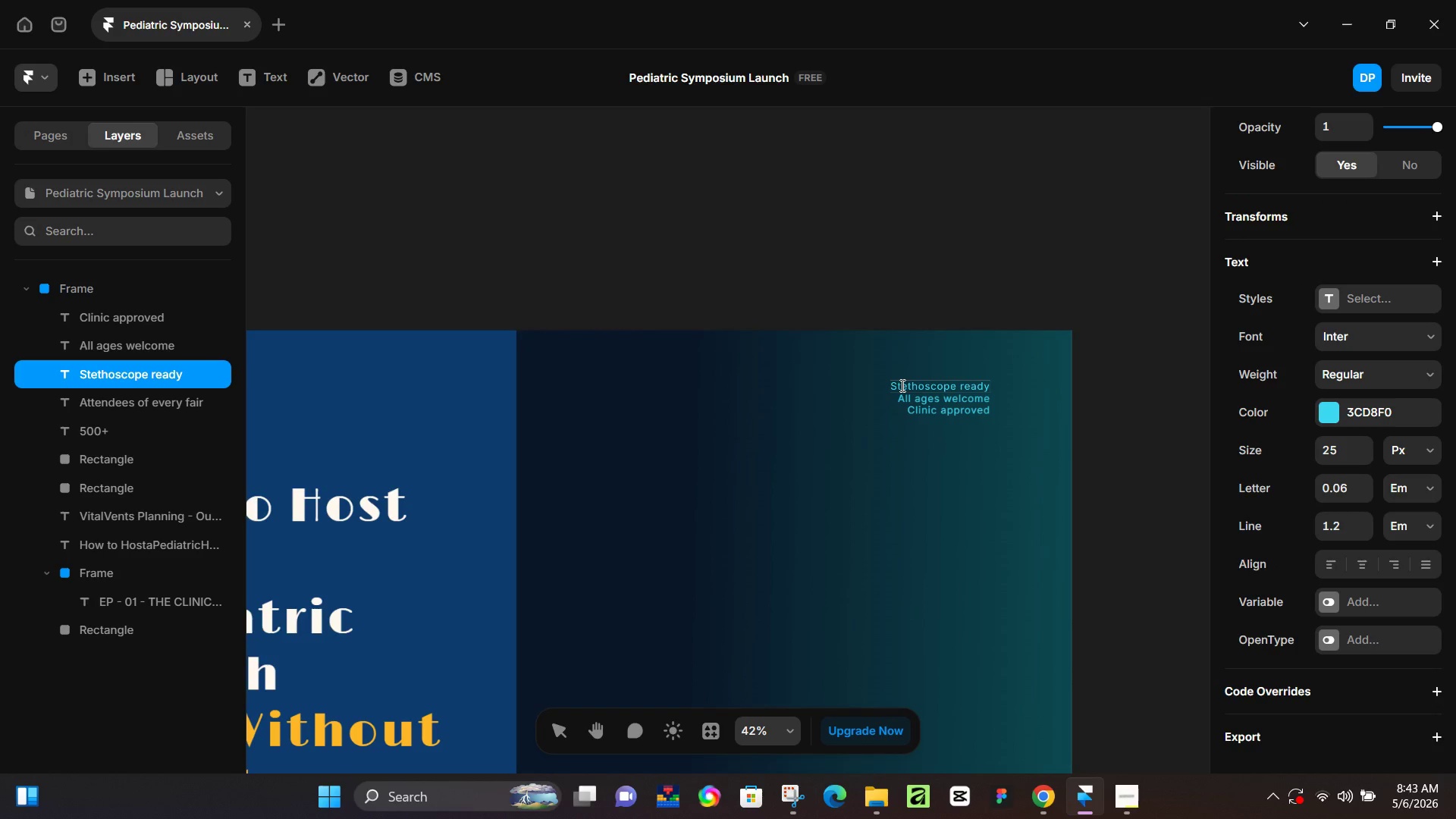 
key(ArrowLeft)
 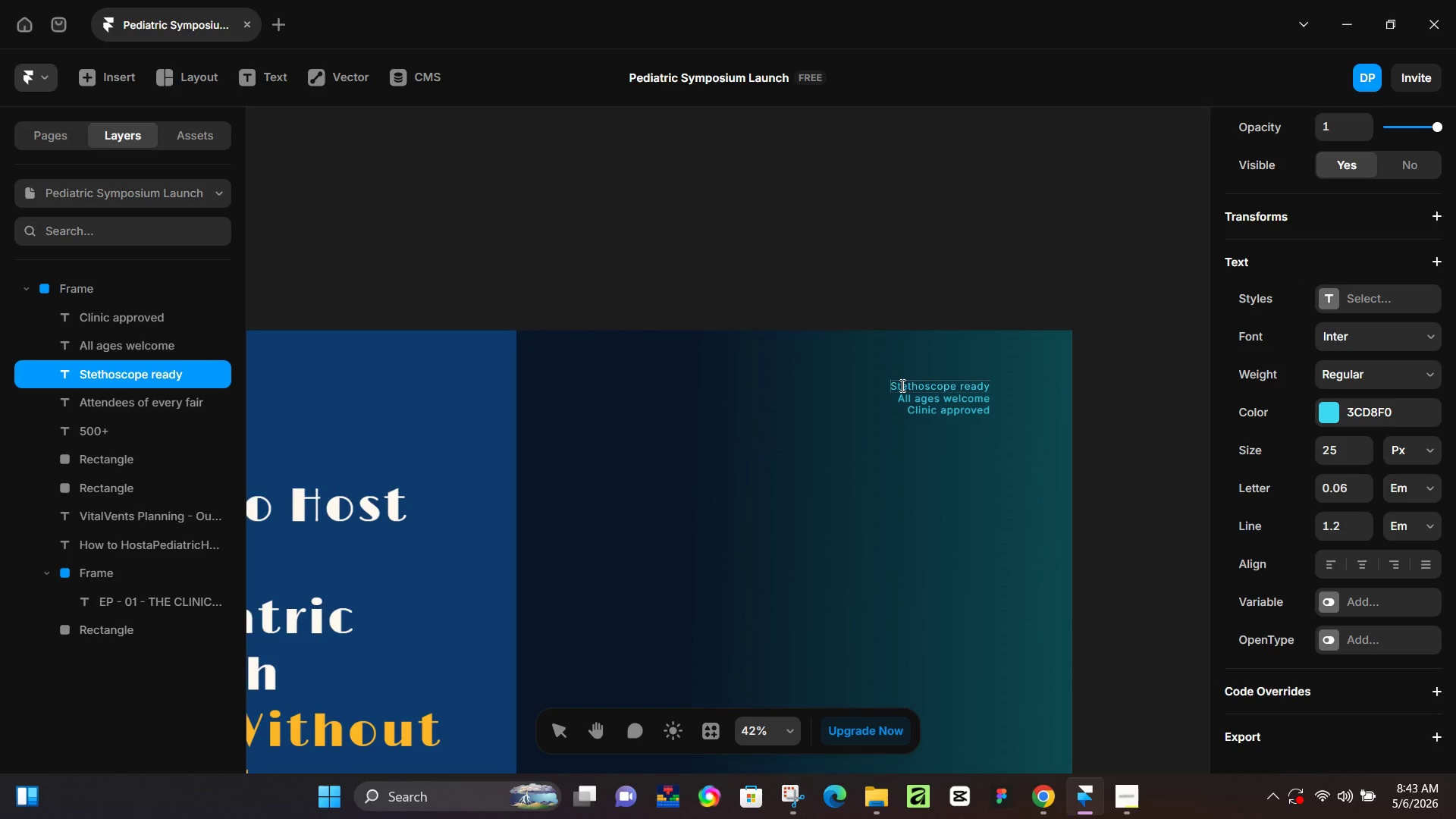 
key(ArrowLeft)
 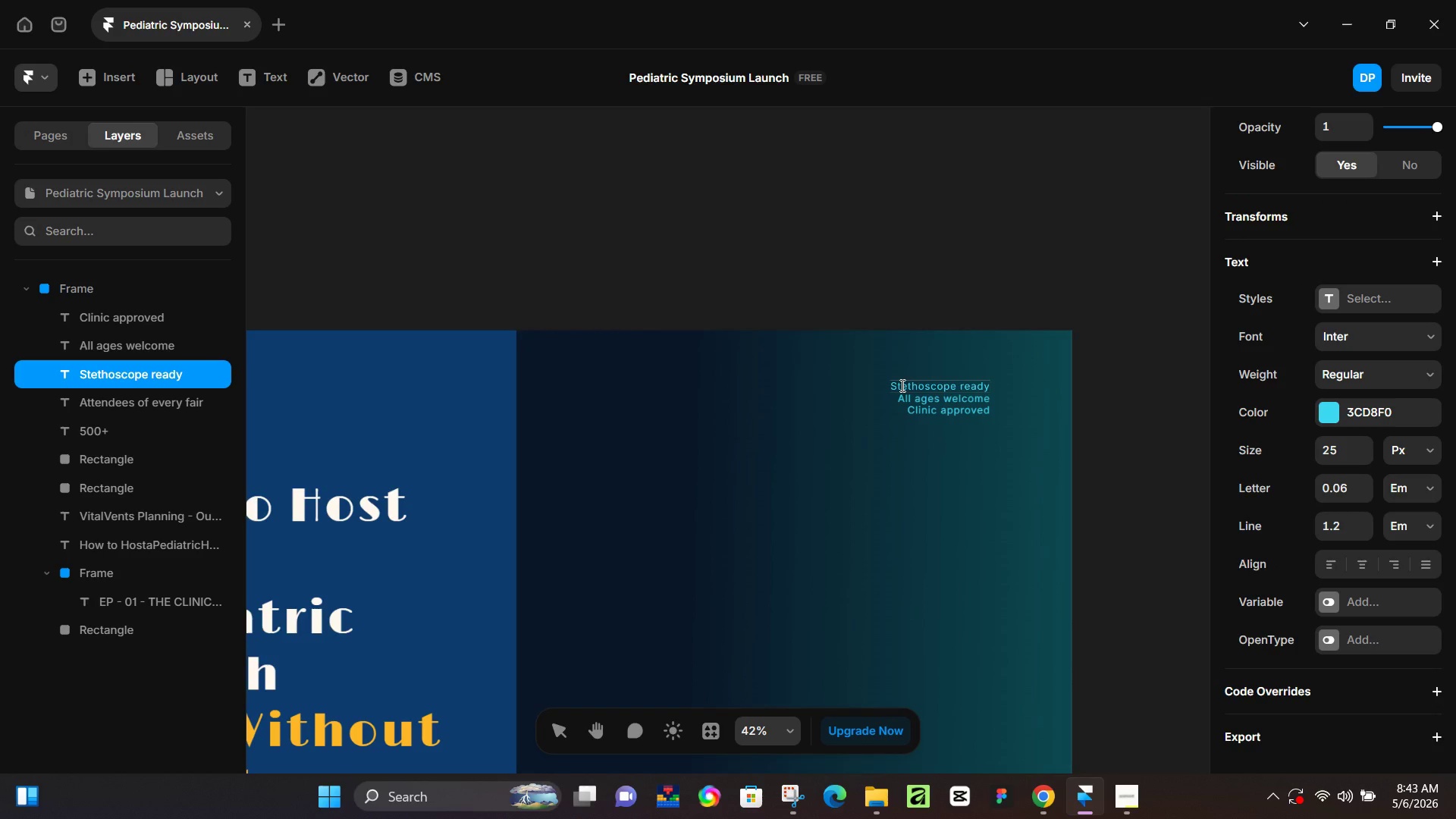 
key(Minus)
 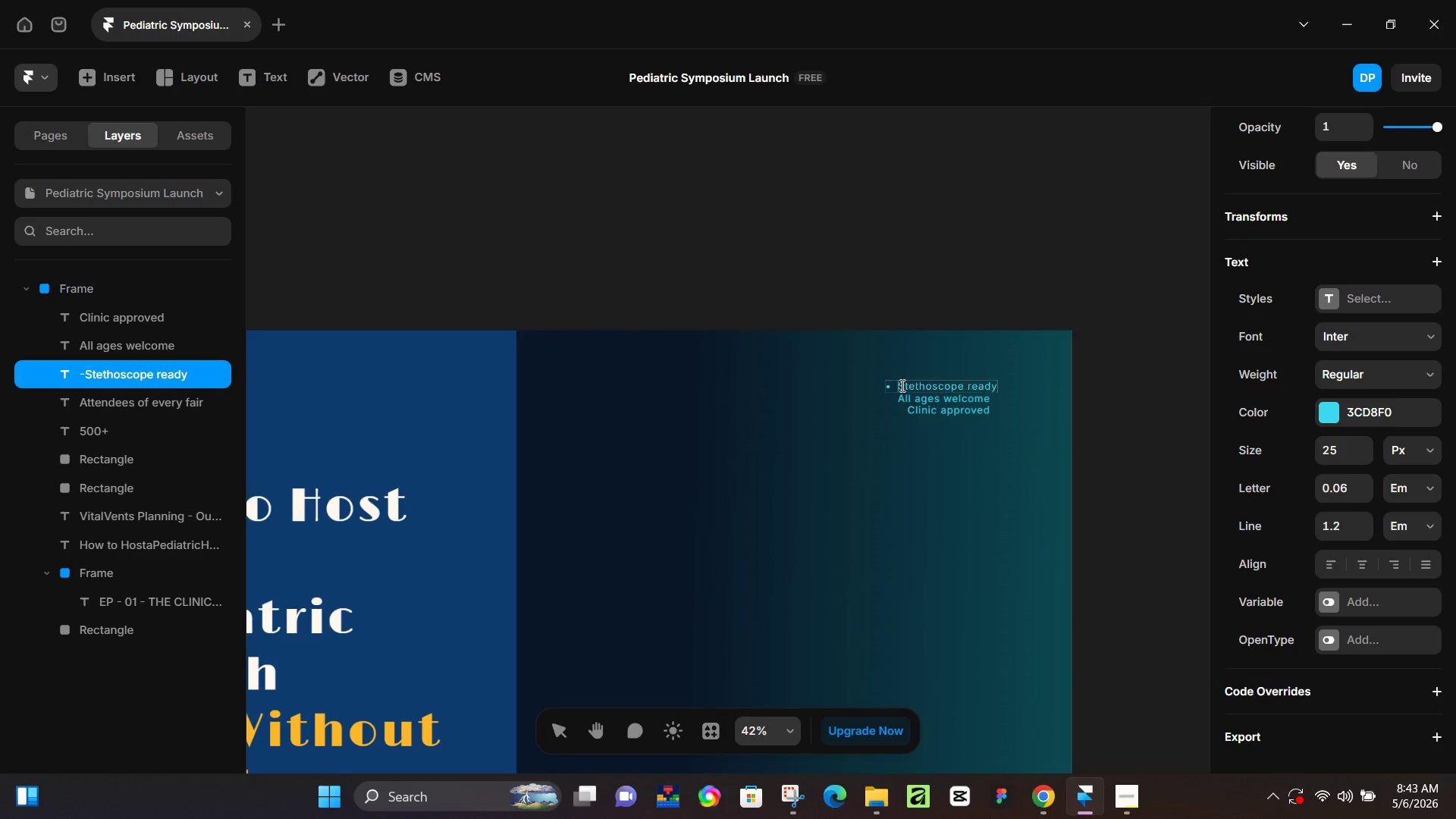 
key(Space)
 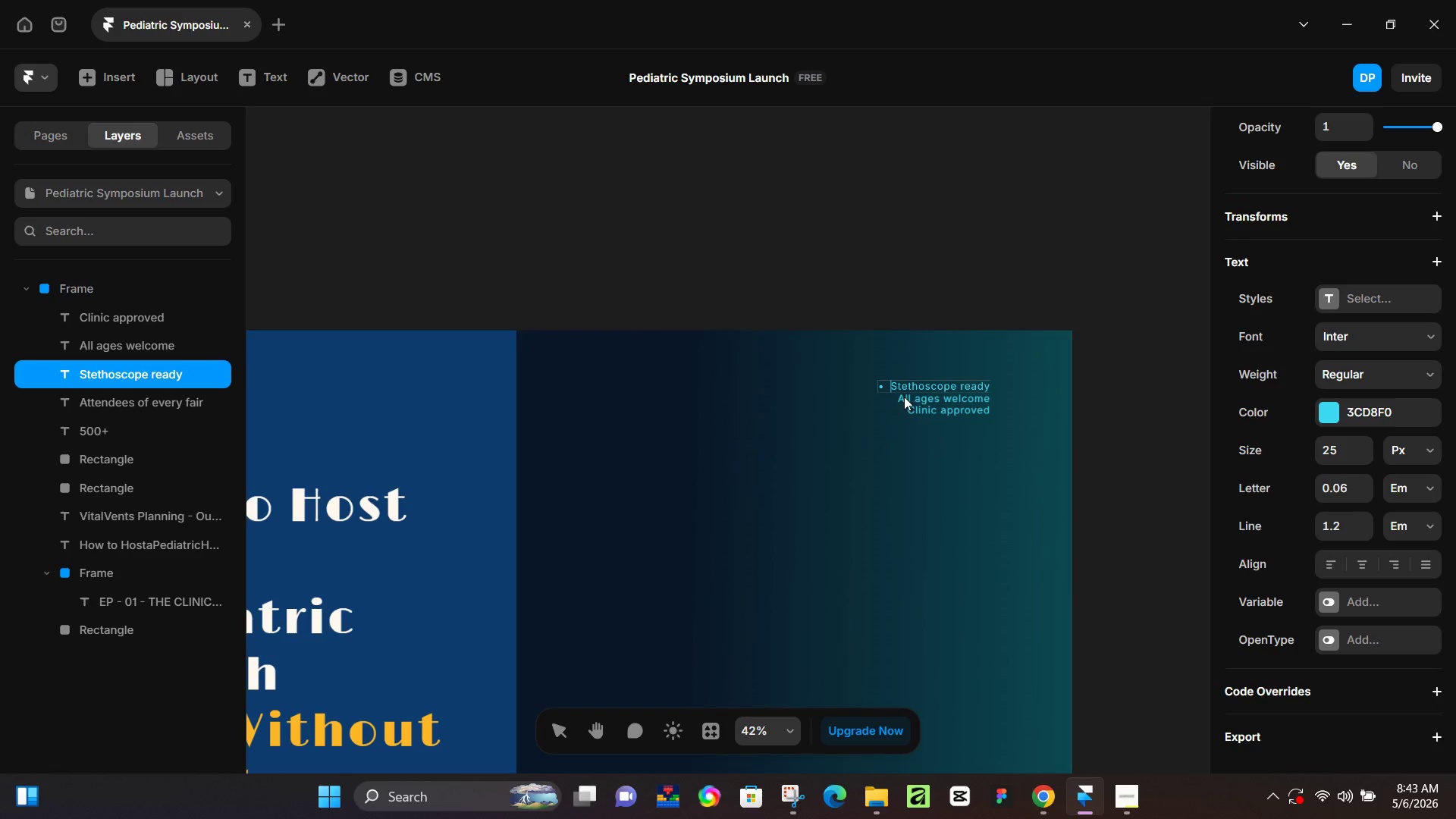 
double_click([903, 397])
 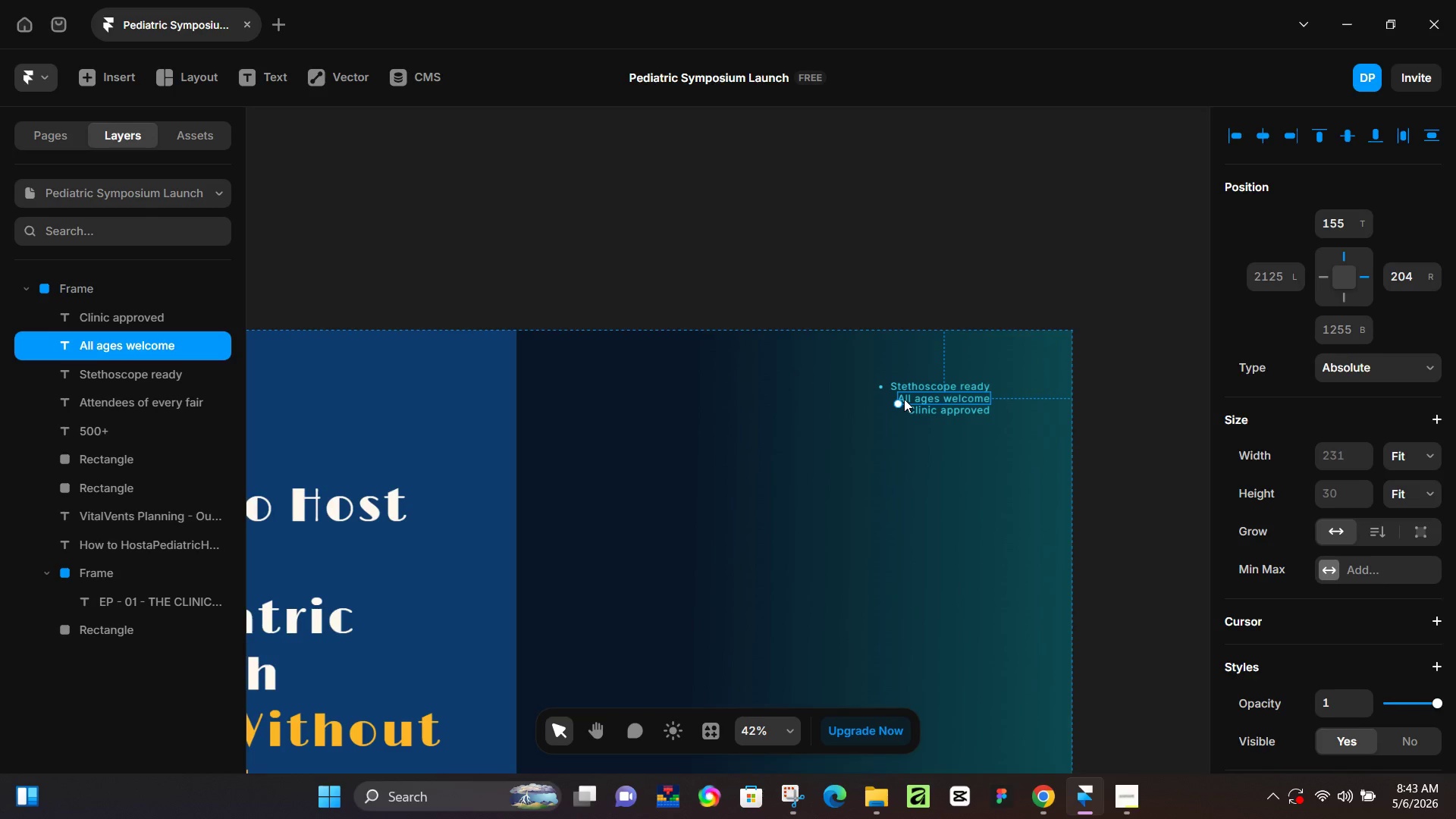 
double_click([904, 399])
 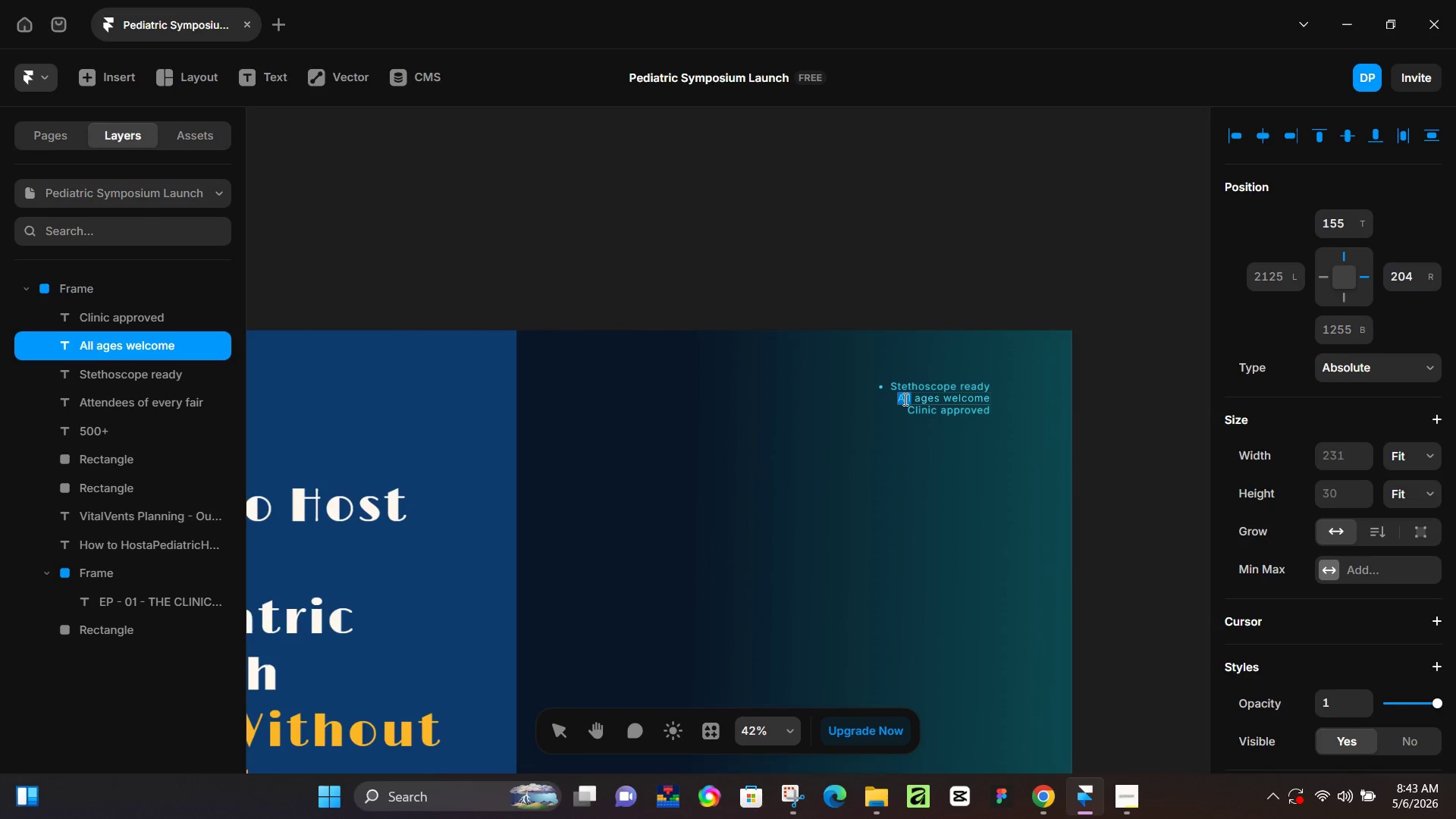 
left_click([904, 399])
 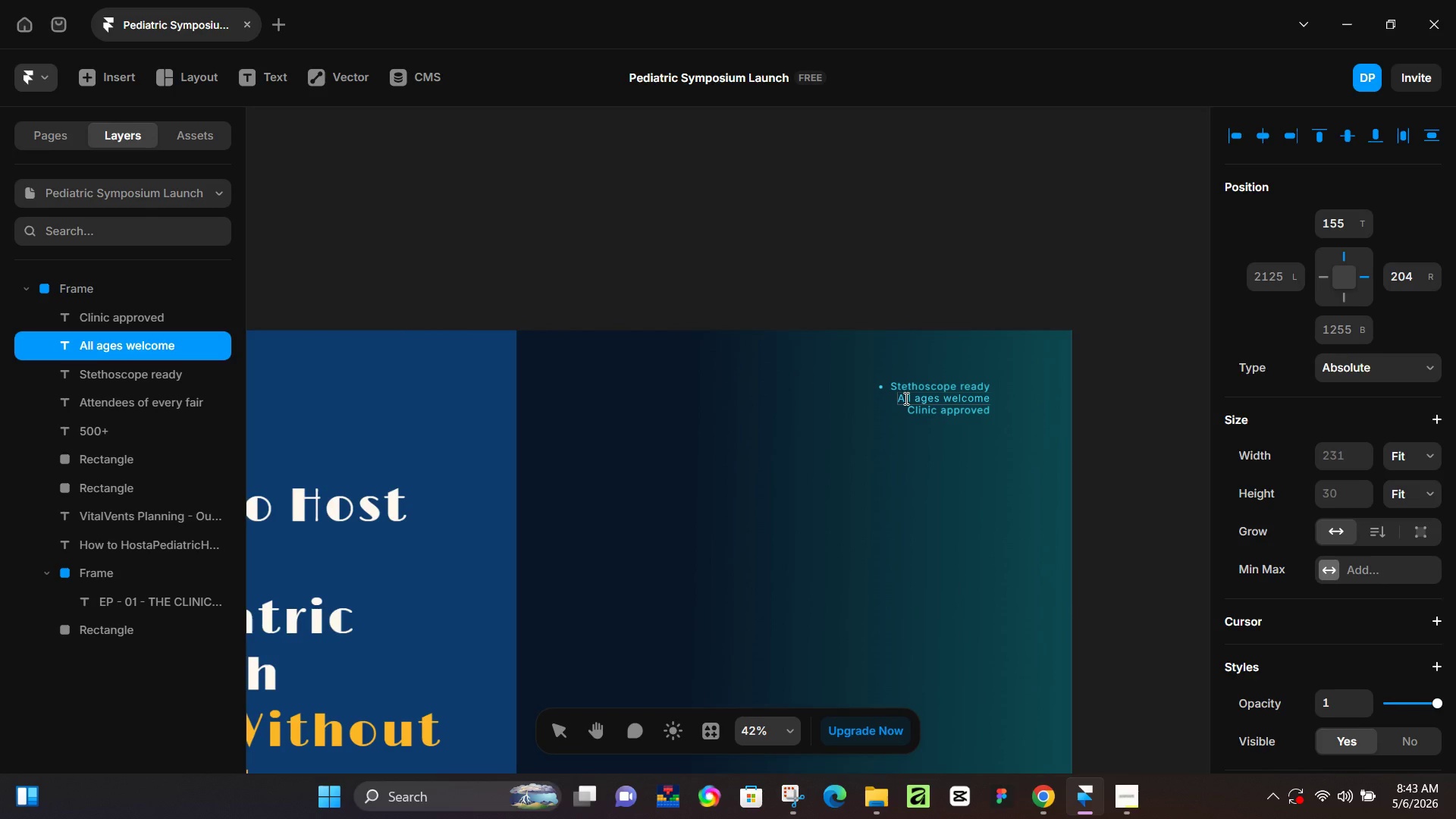 
key(ArrowLeft)
 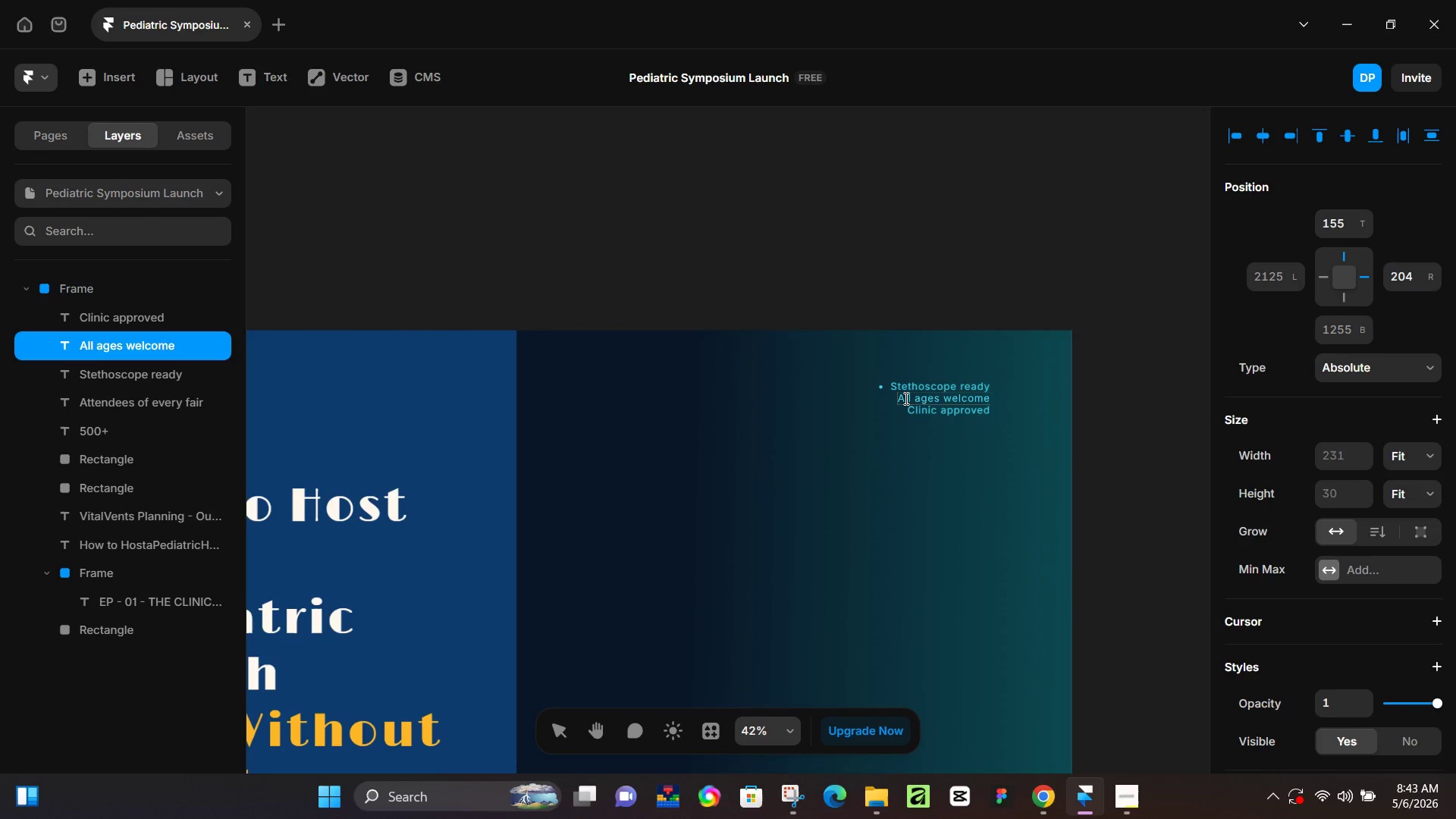 
key(Minus)
 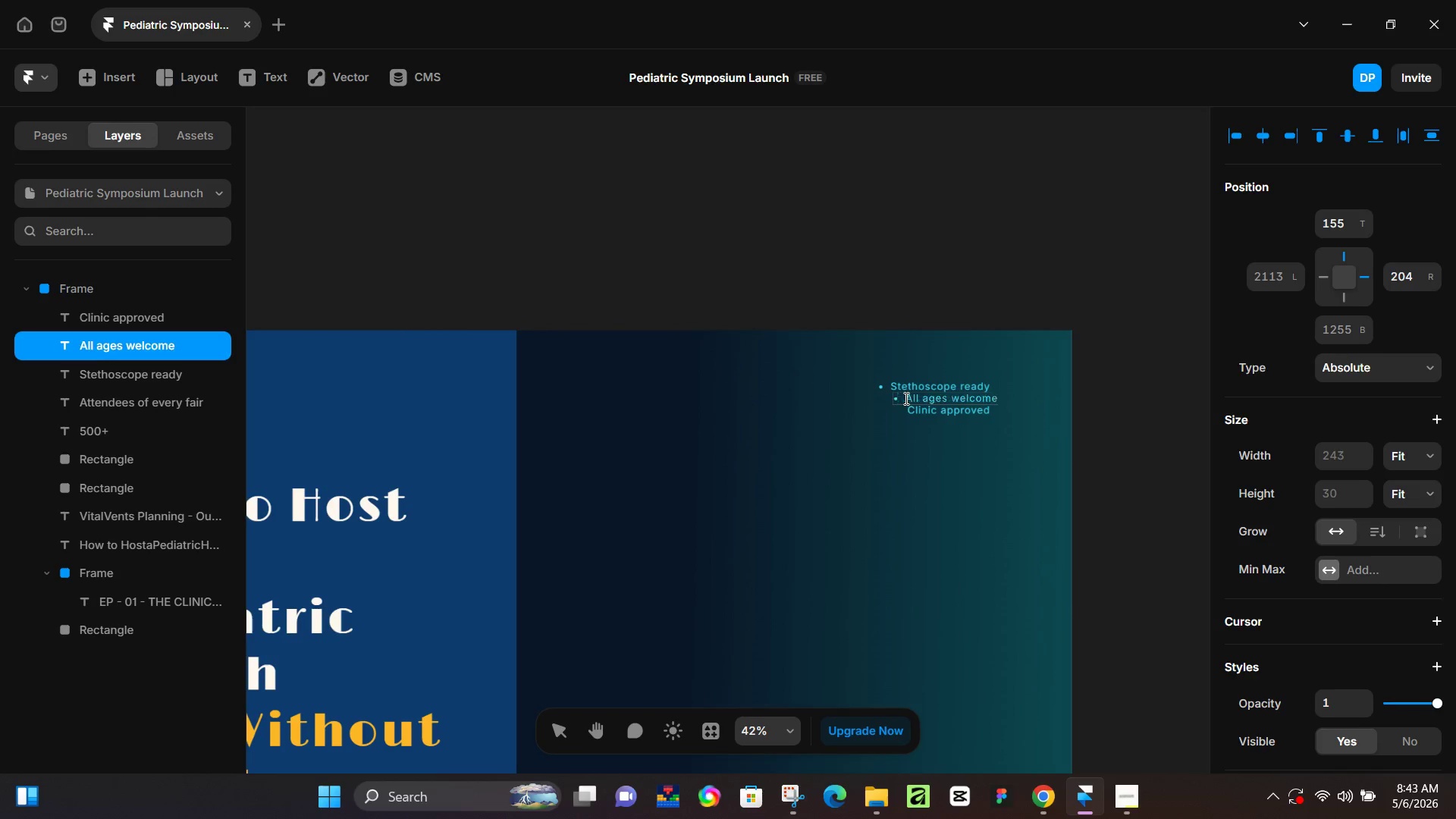 
key(Space)
 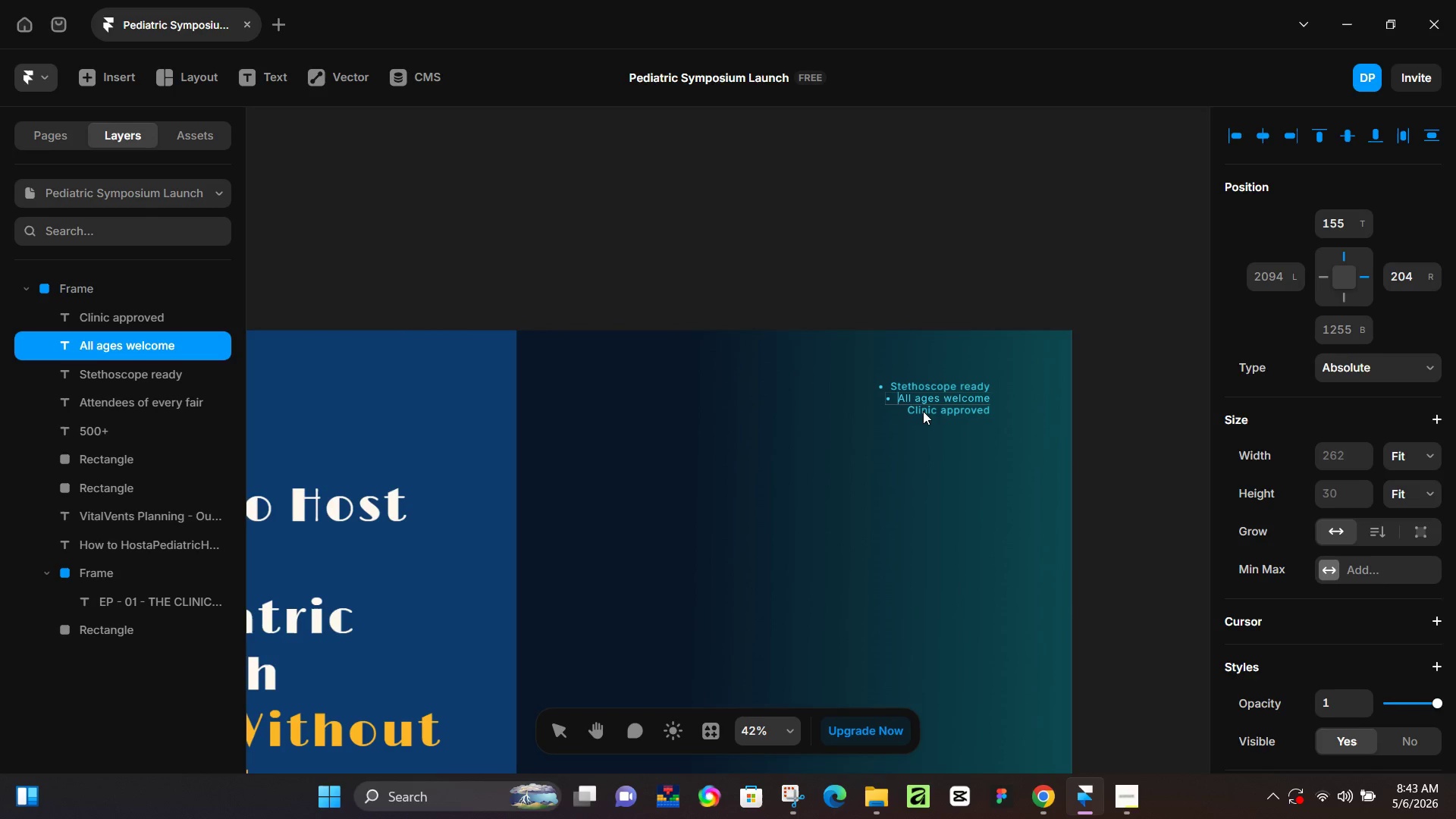 
double_click([921, 410])
 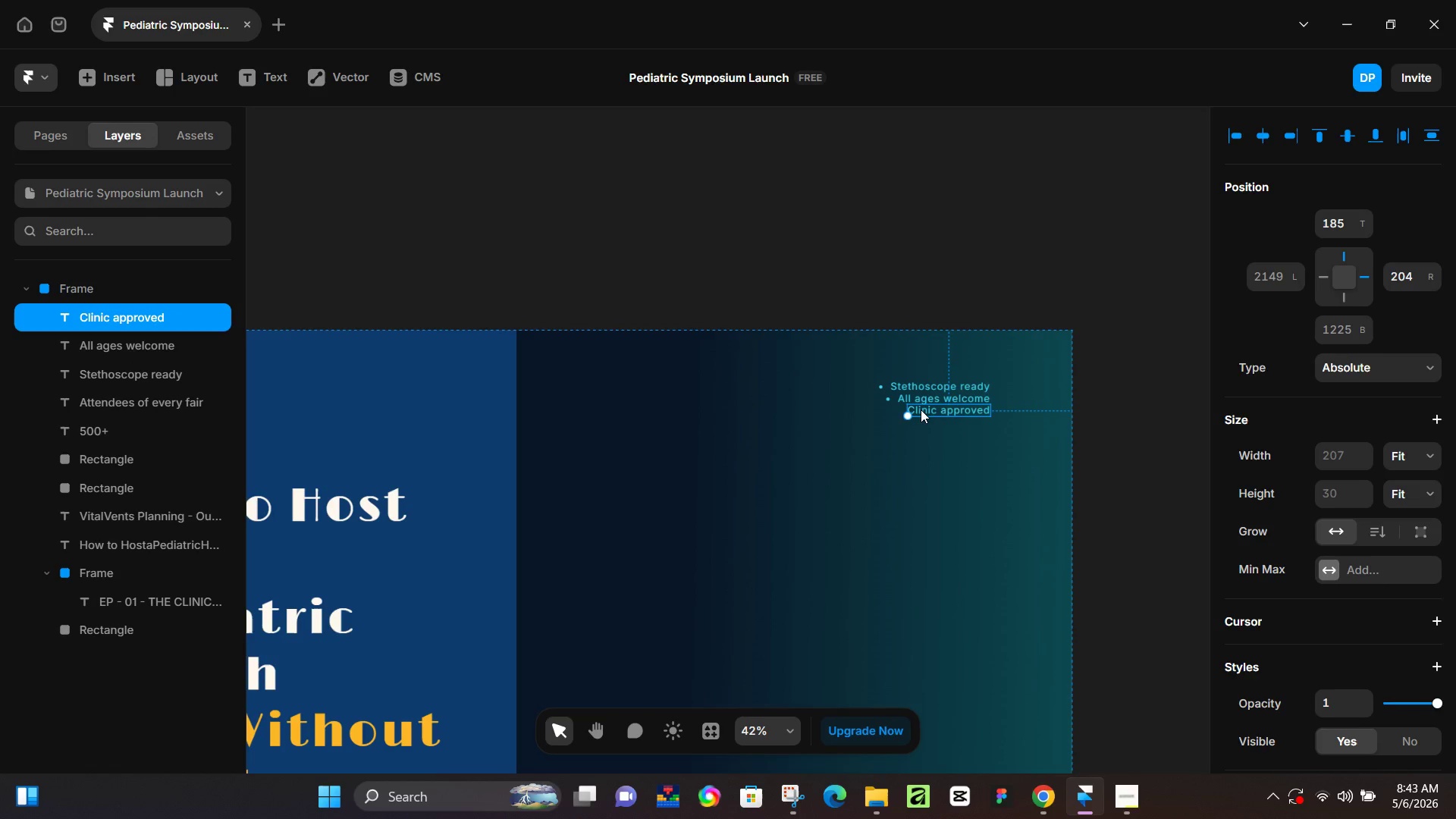 
triple_click([921, 410])
 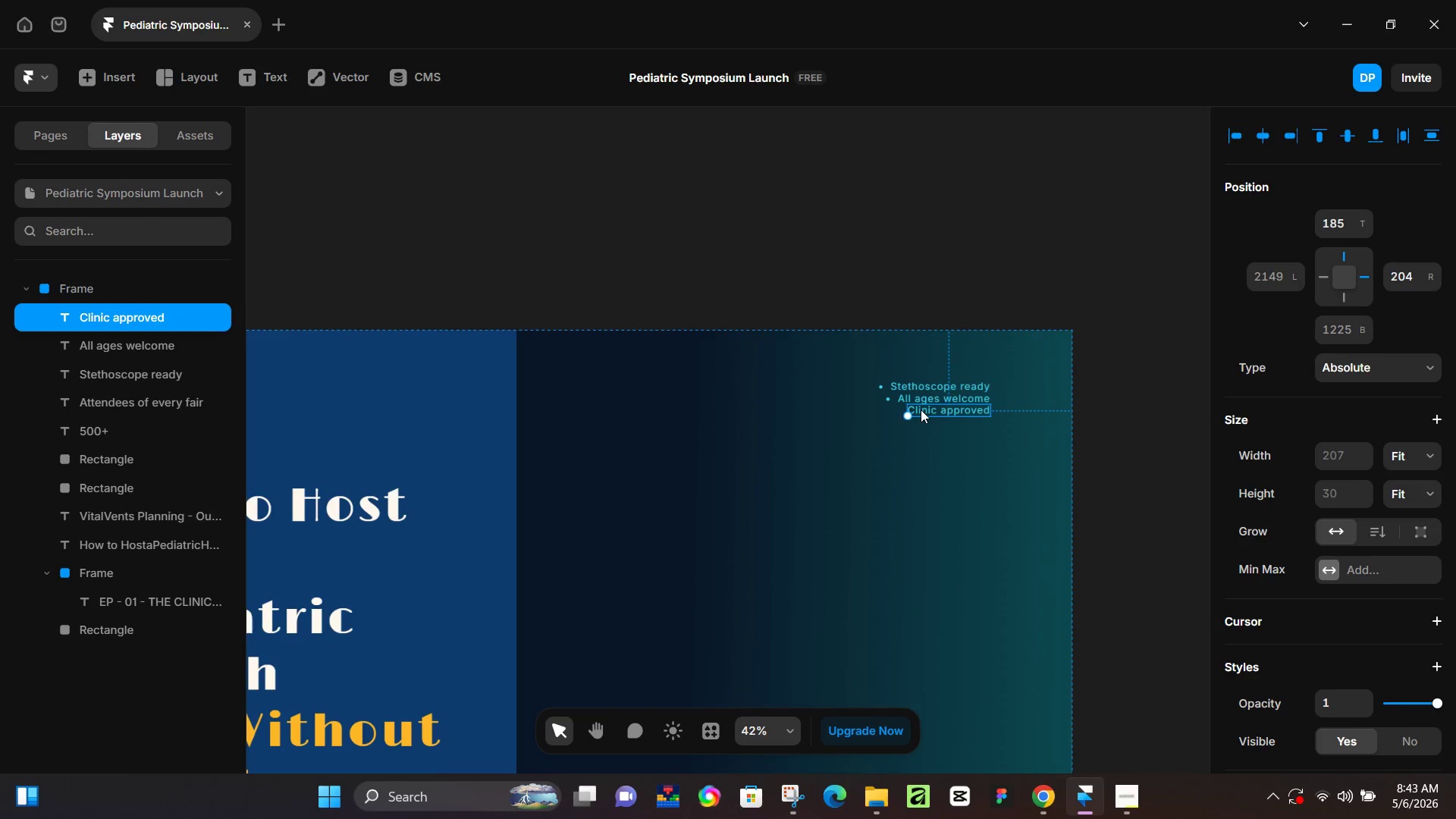 
triple_click([921, 410])
 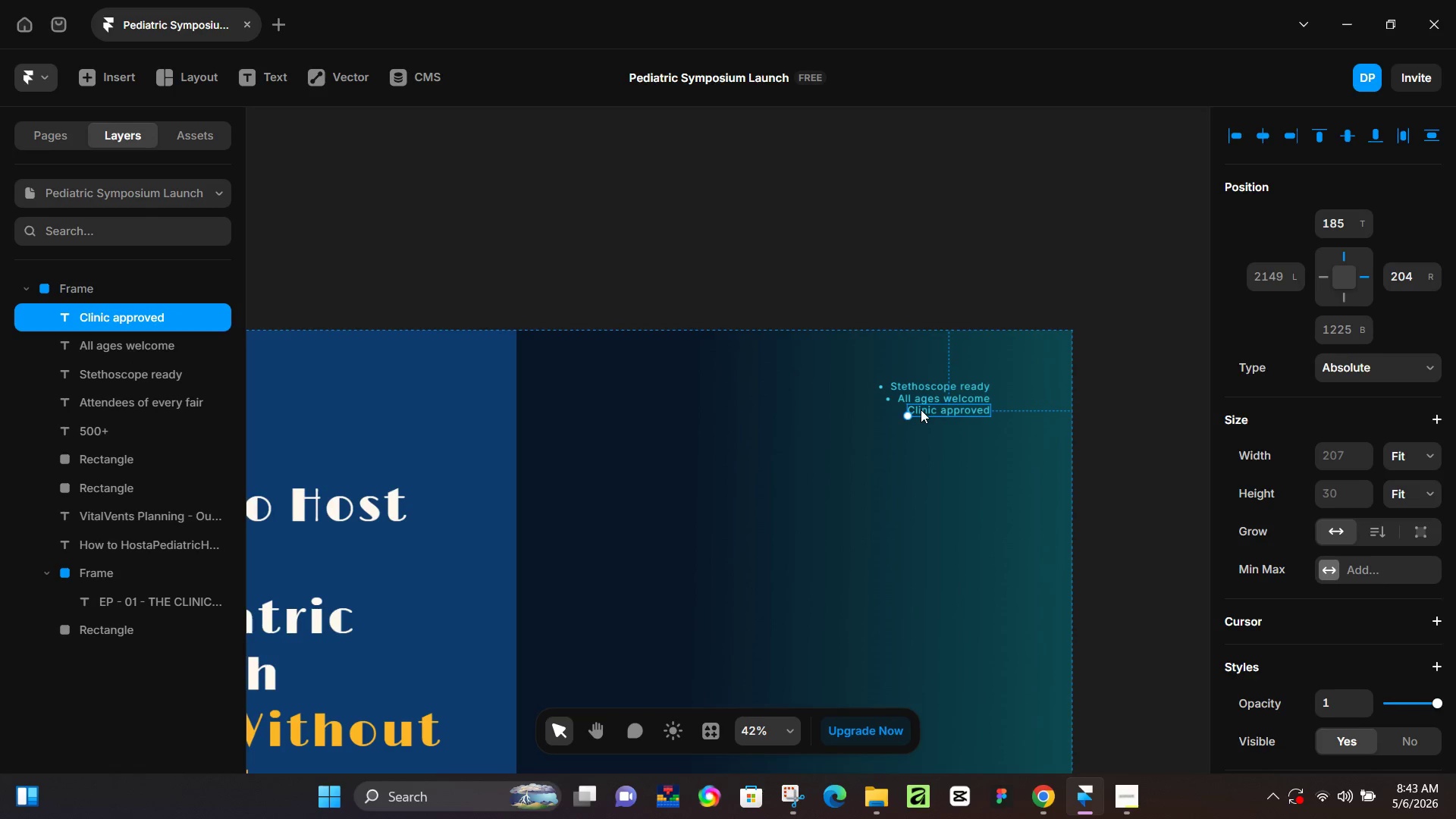 
triple_click([921, 410])
 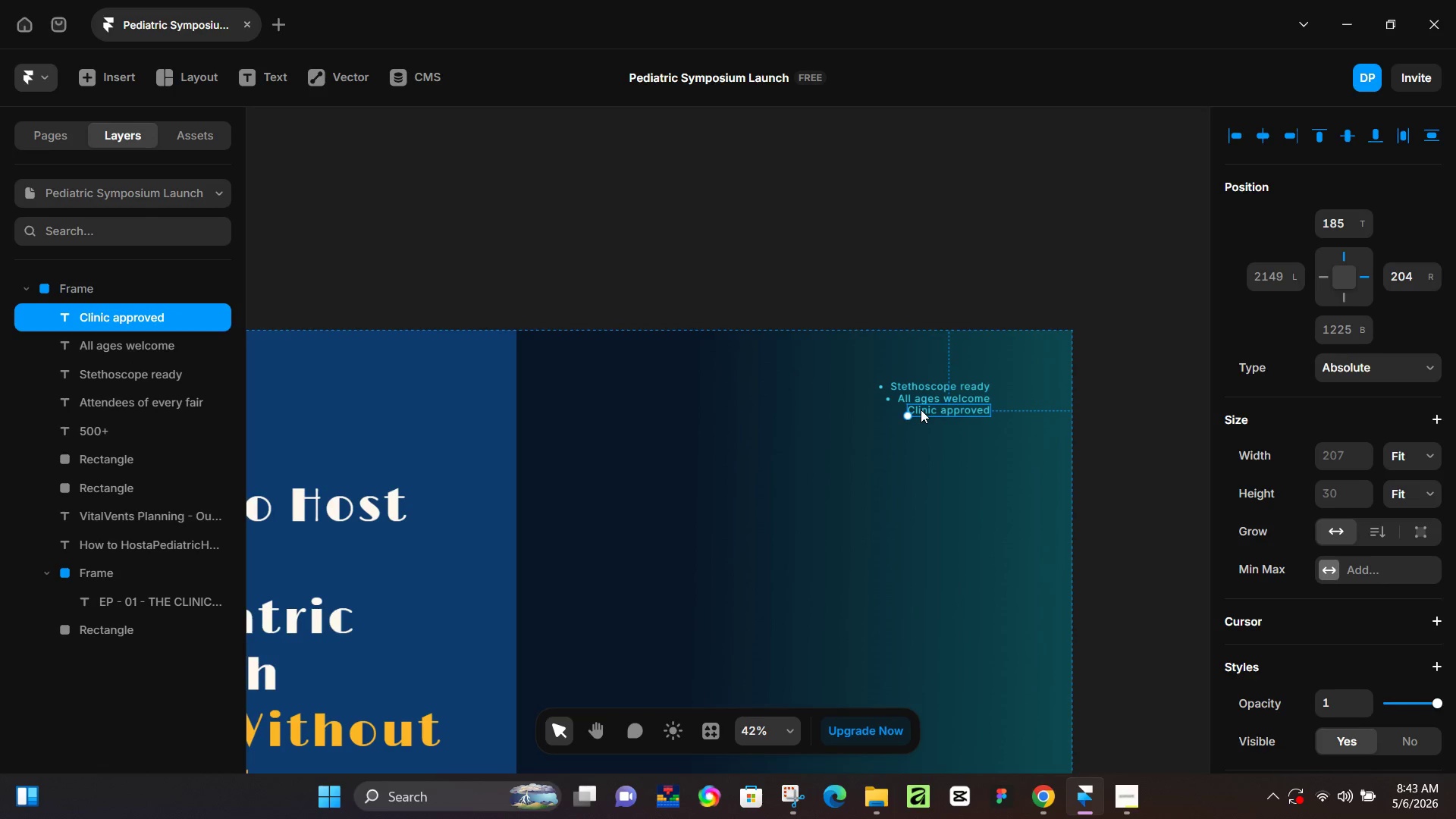 
triple_click([921, 410])
 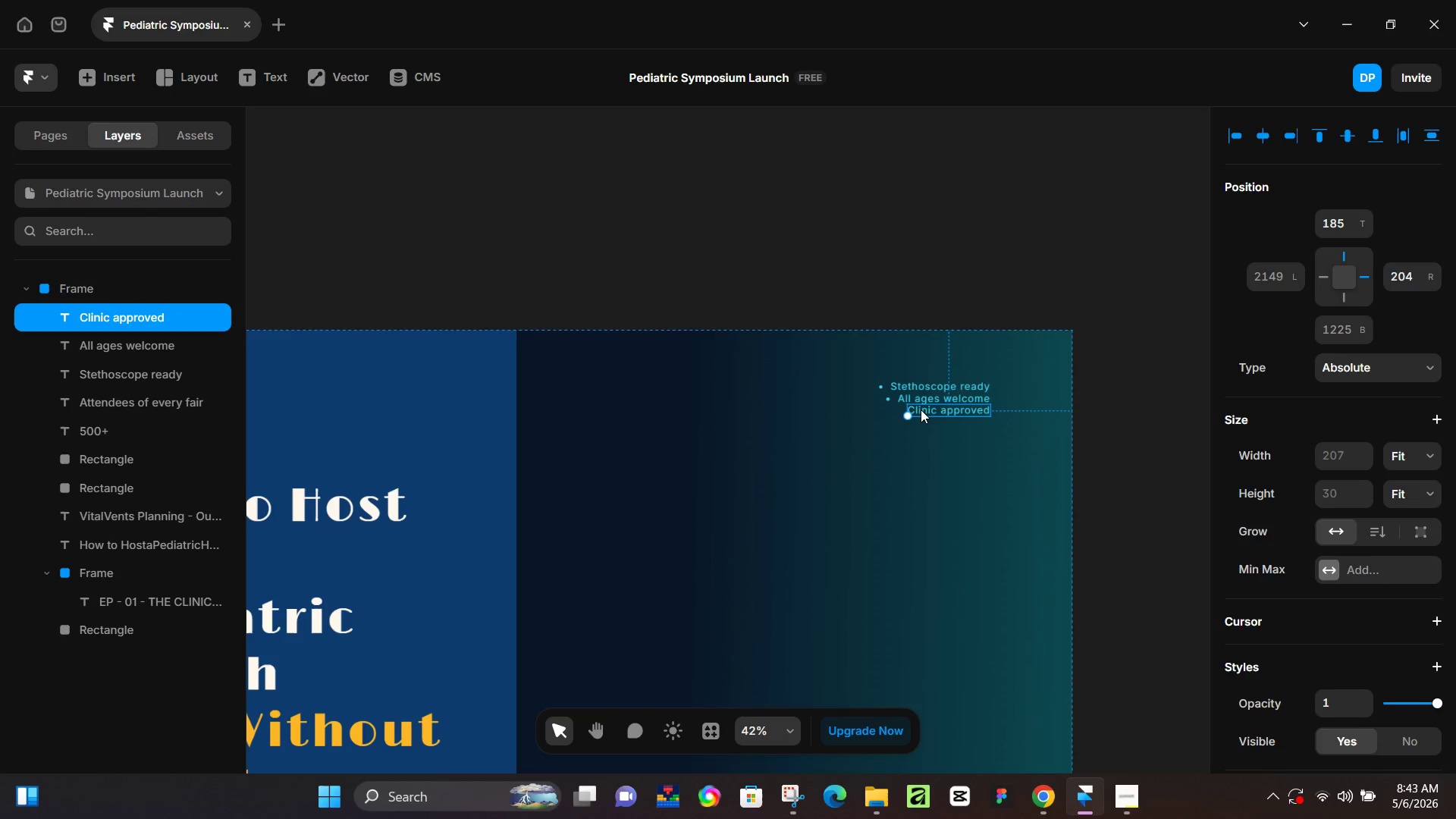 
triple_click([921, 410])
 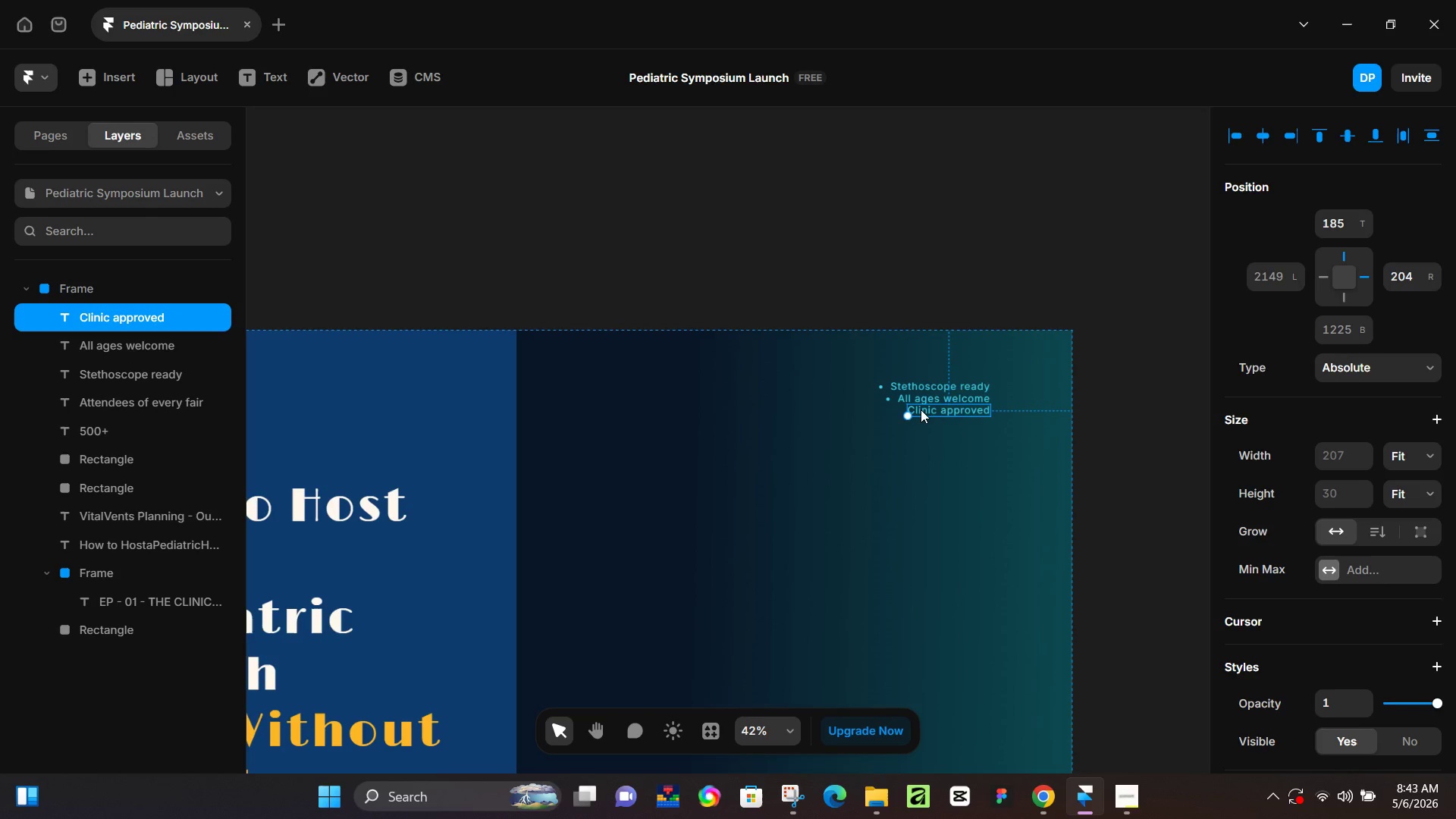 
triple_click([921, 410])
 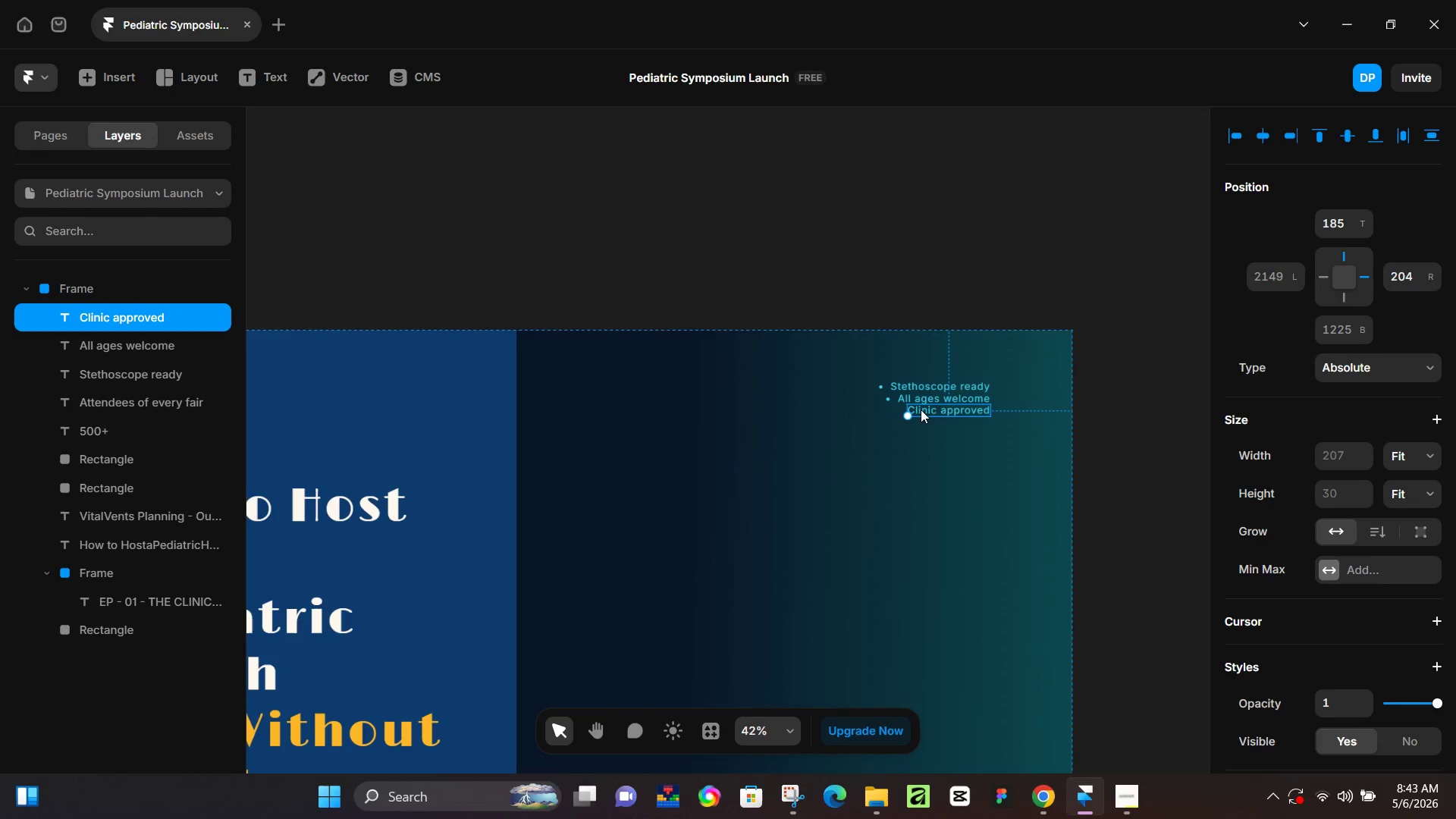 
triple_click([921, 410])
 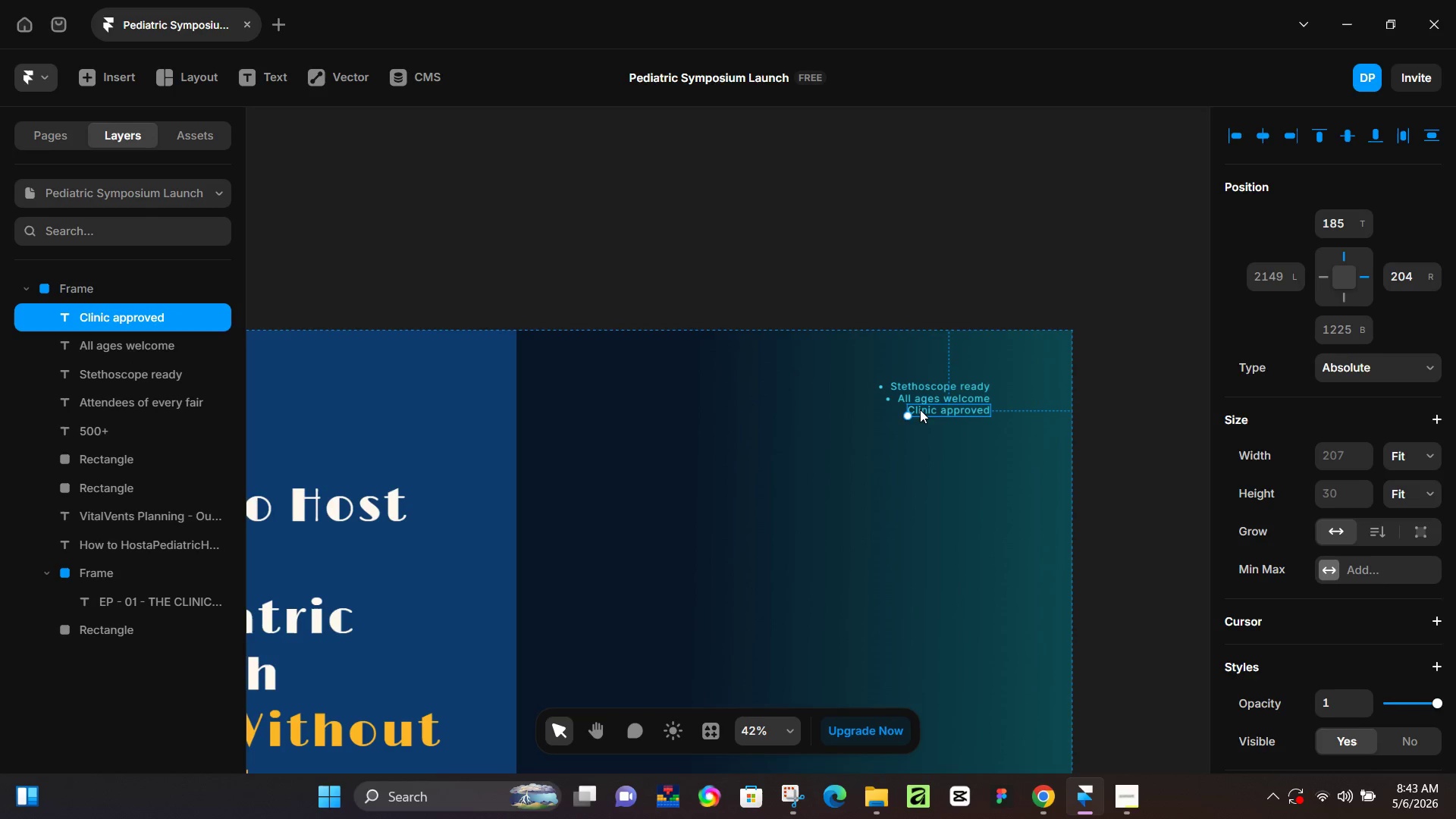 
triple_click([920, 410])
 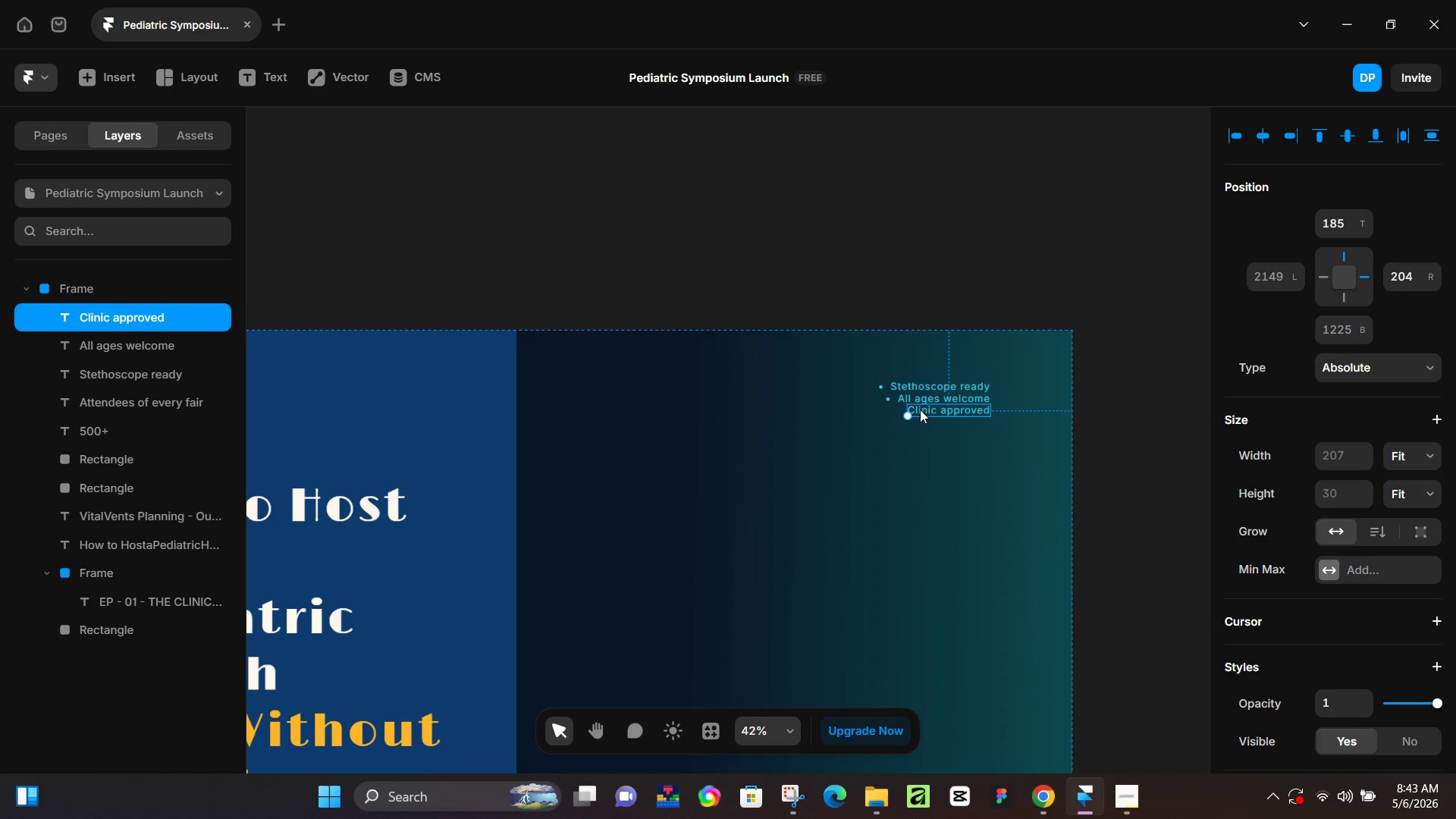 
triple_click([920, 410])
 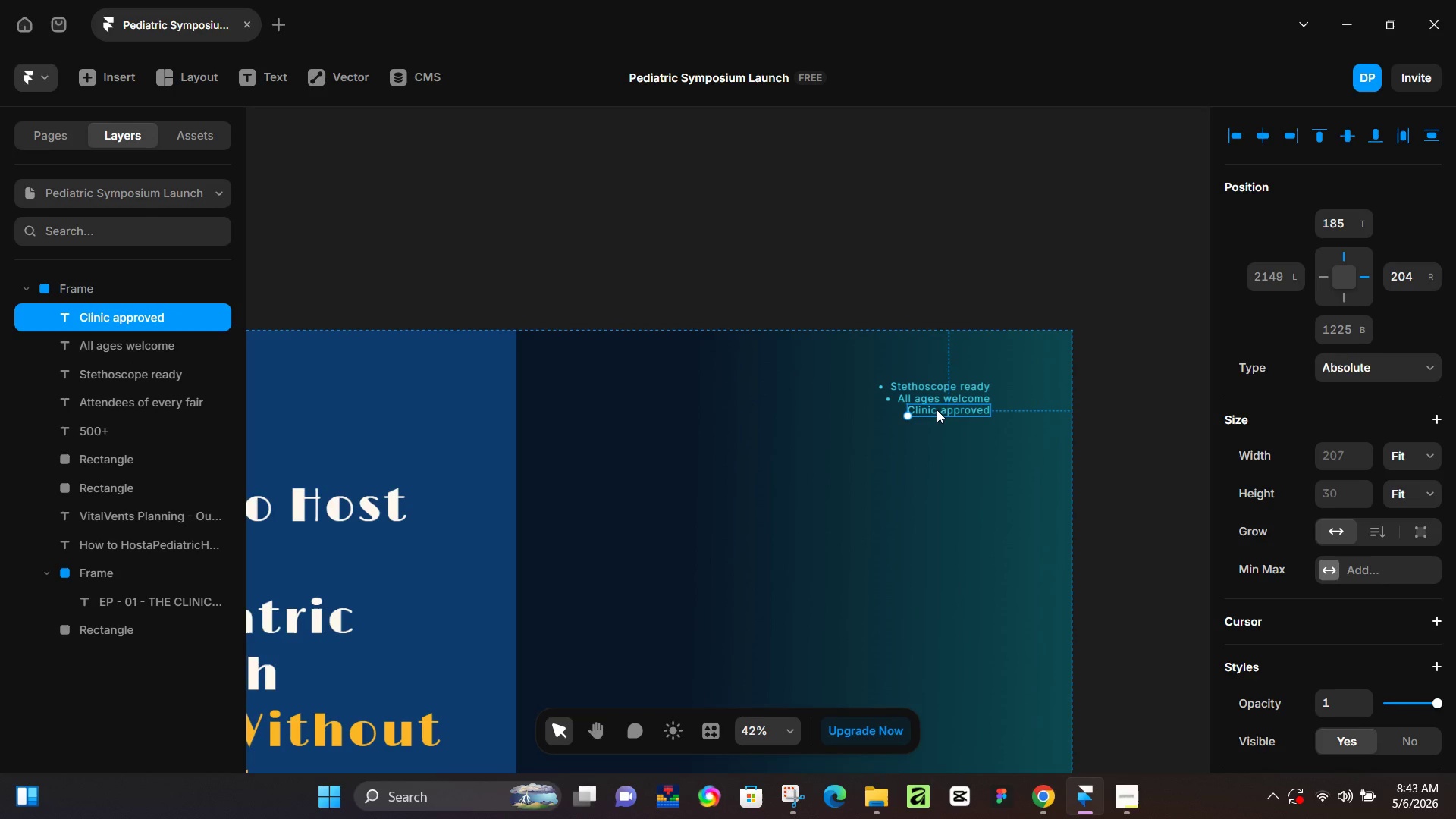 
triple_click([937, 410])
 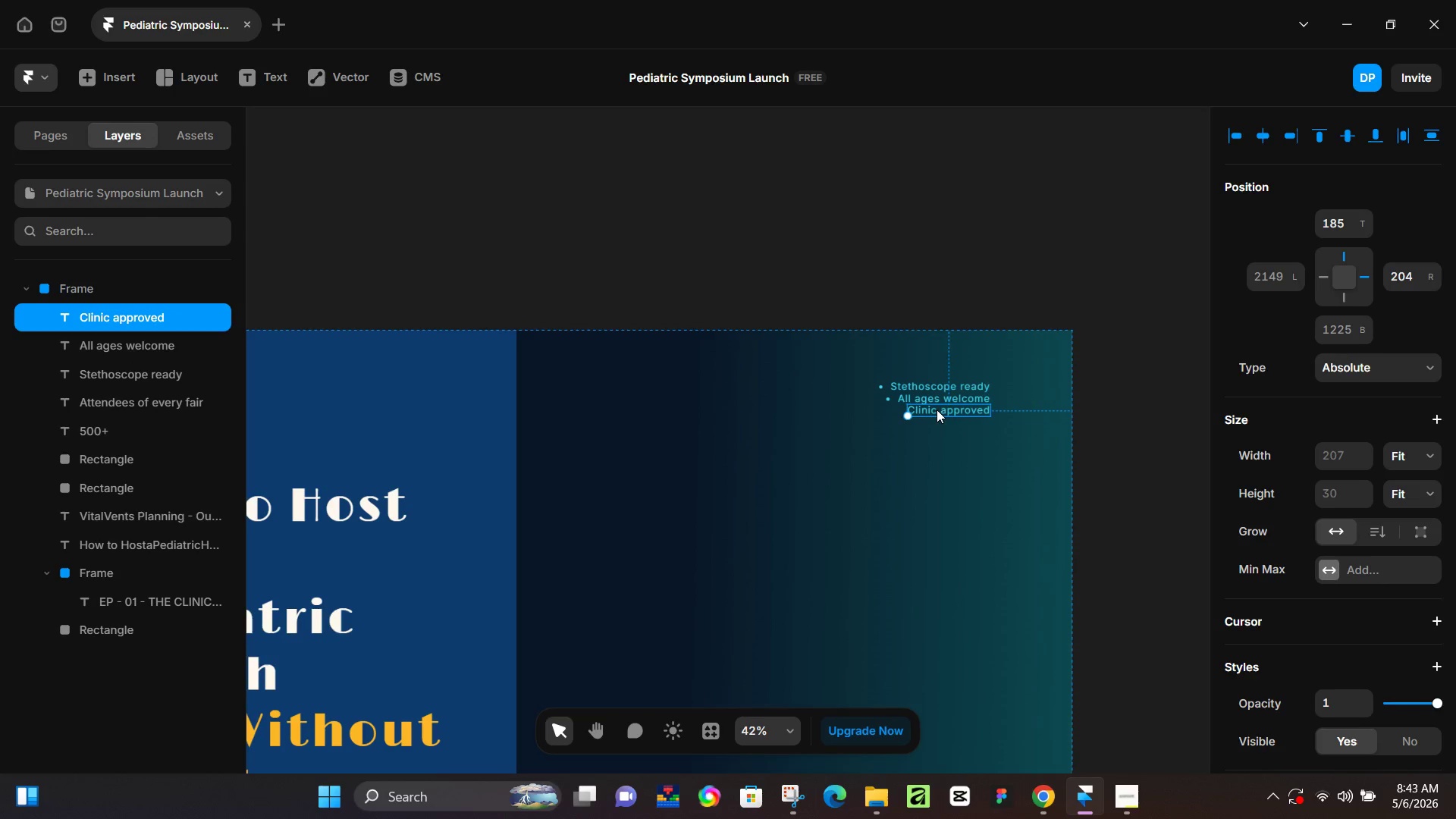 
triple_click([937, 410])
 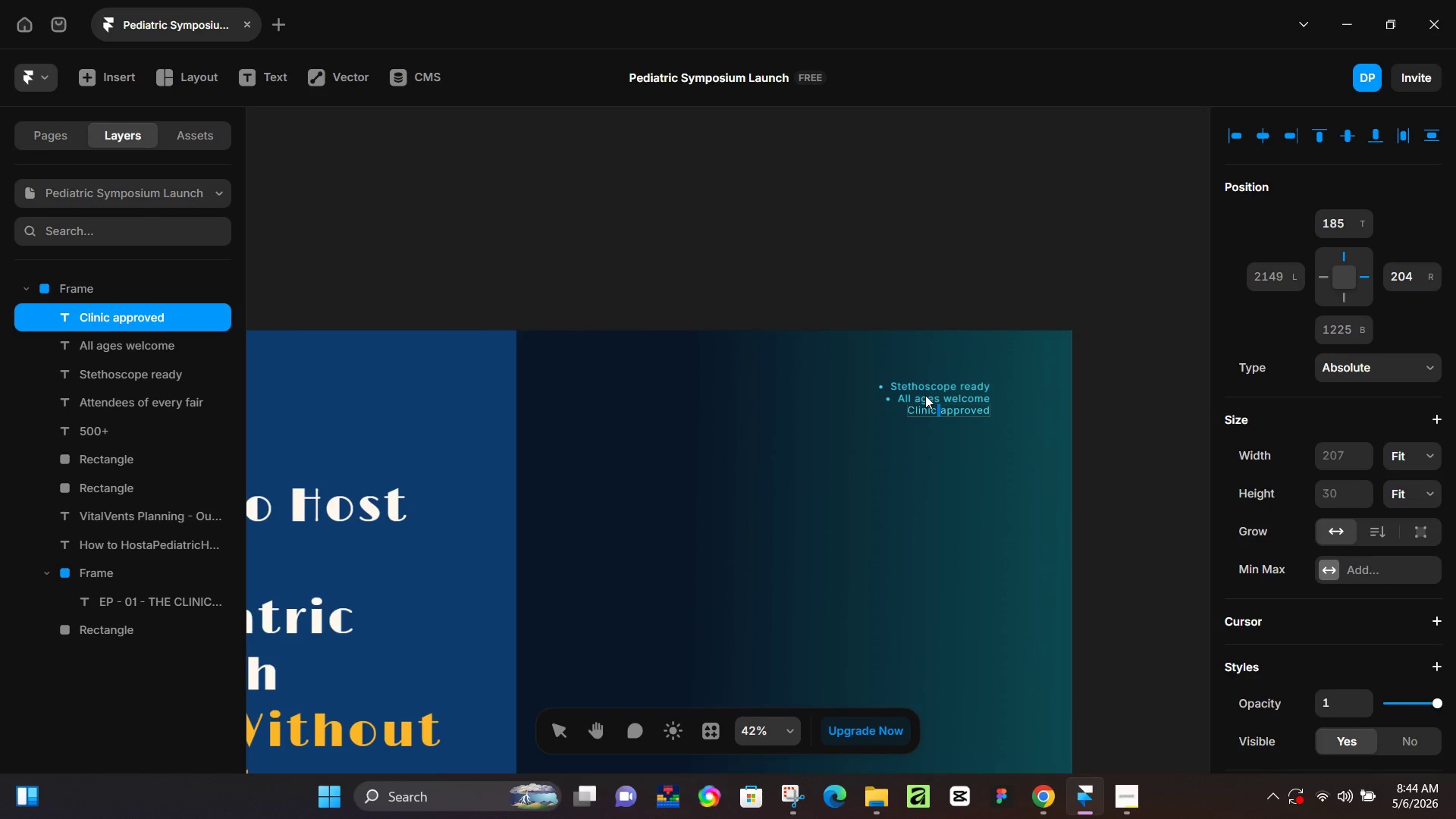 
hold_key(key=ArrowLeft, duration=1.03)
 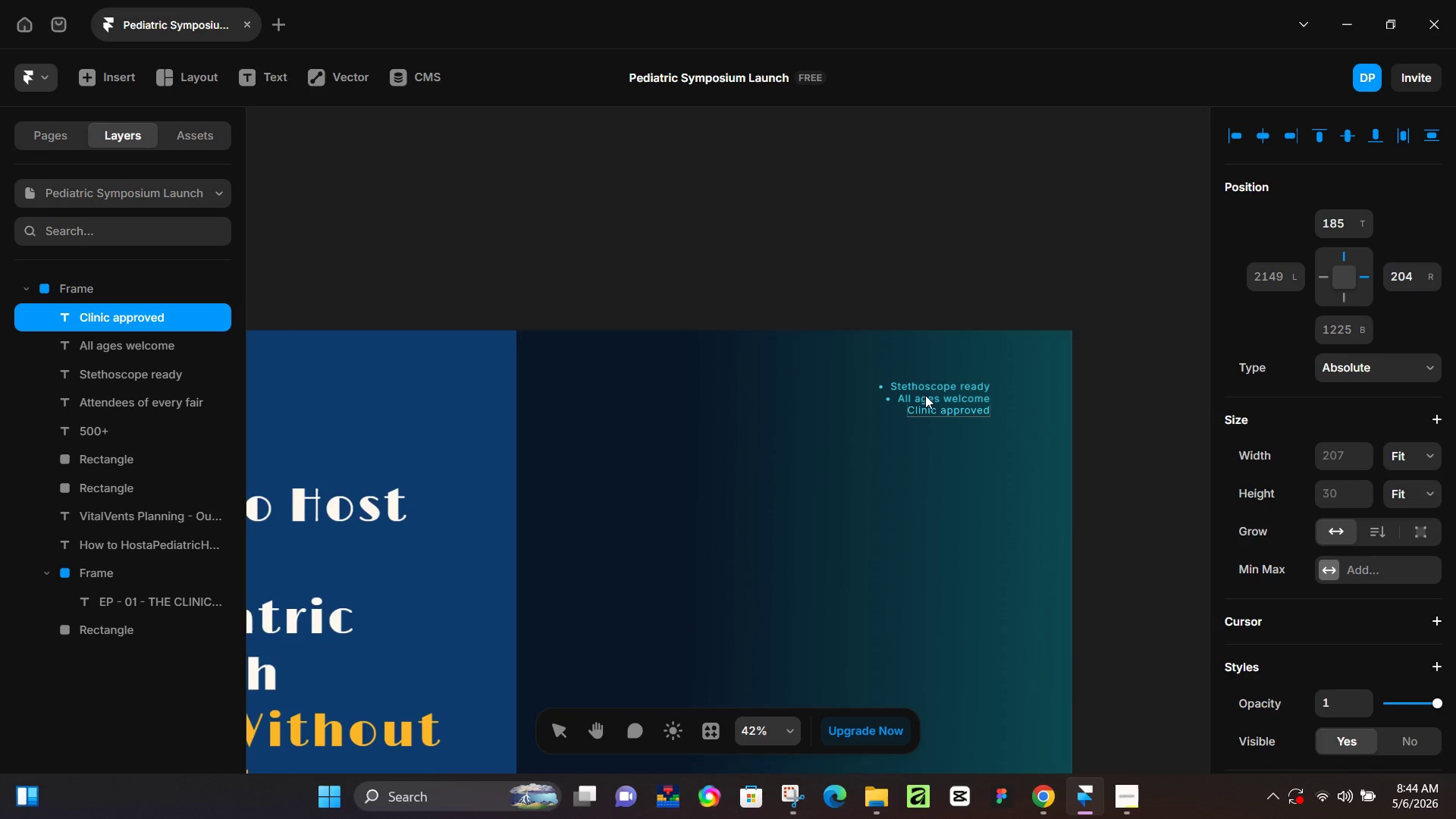 
key(Minus)
 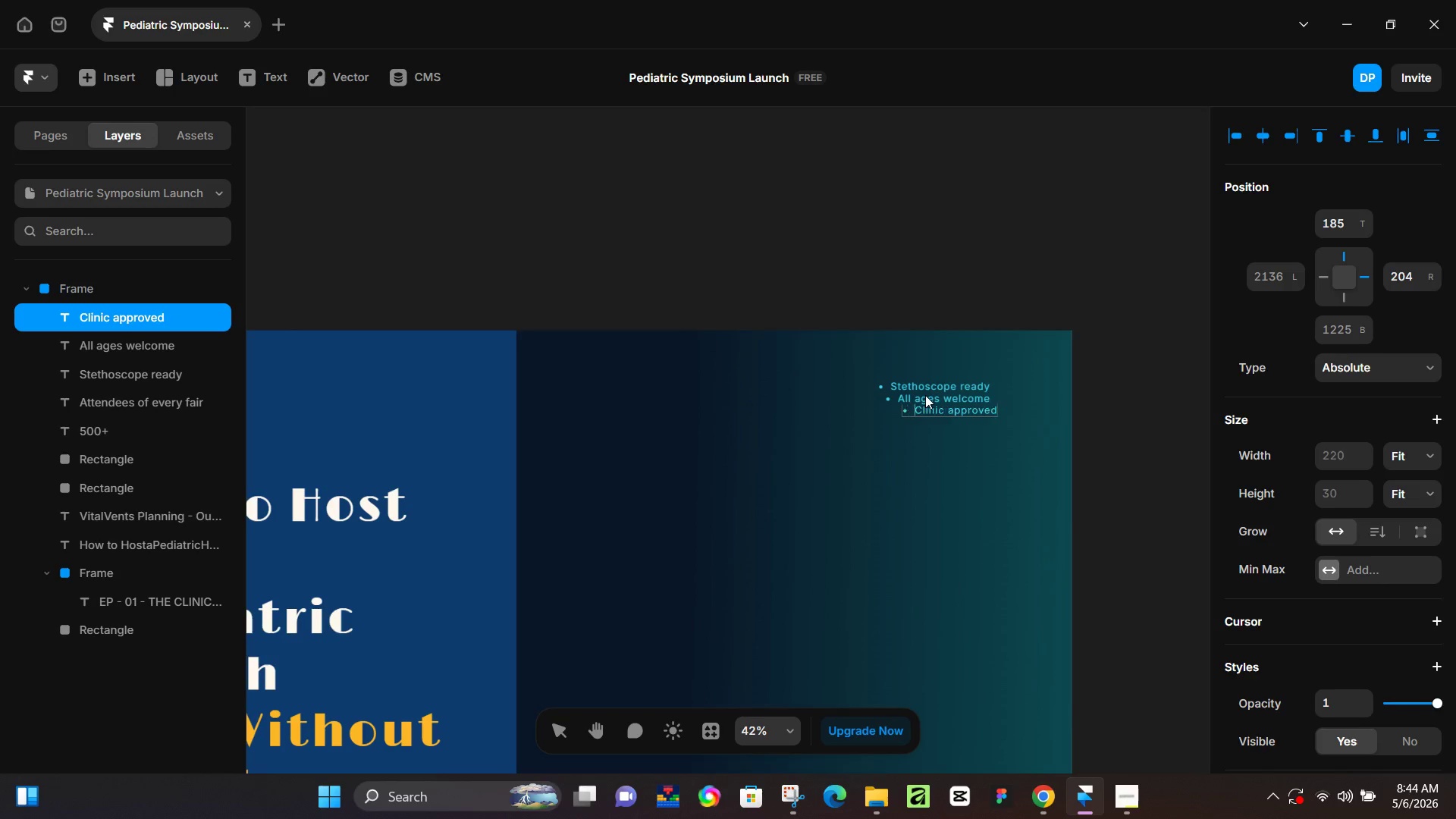 
key(Space)
 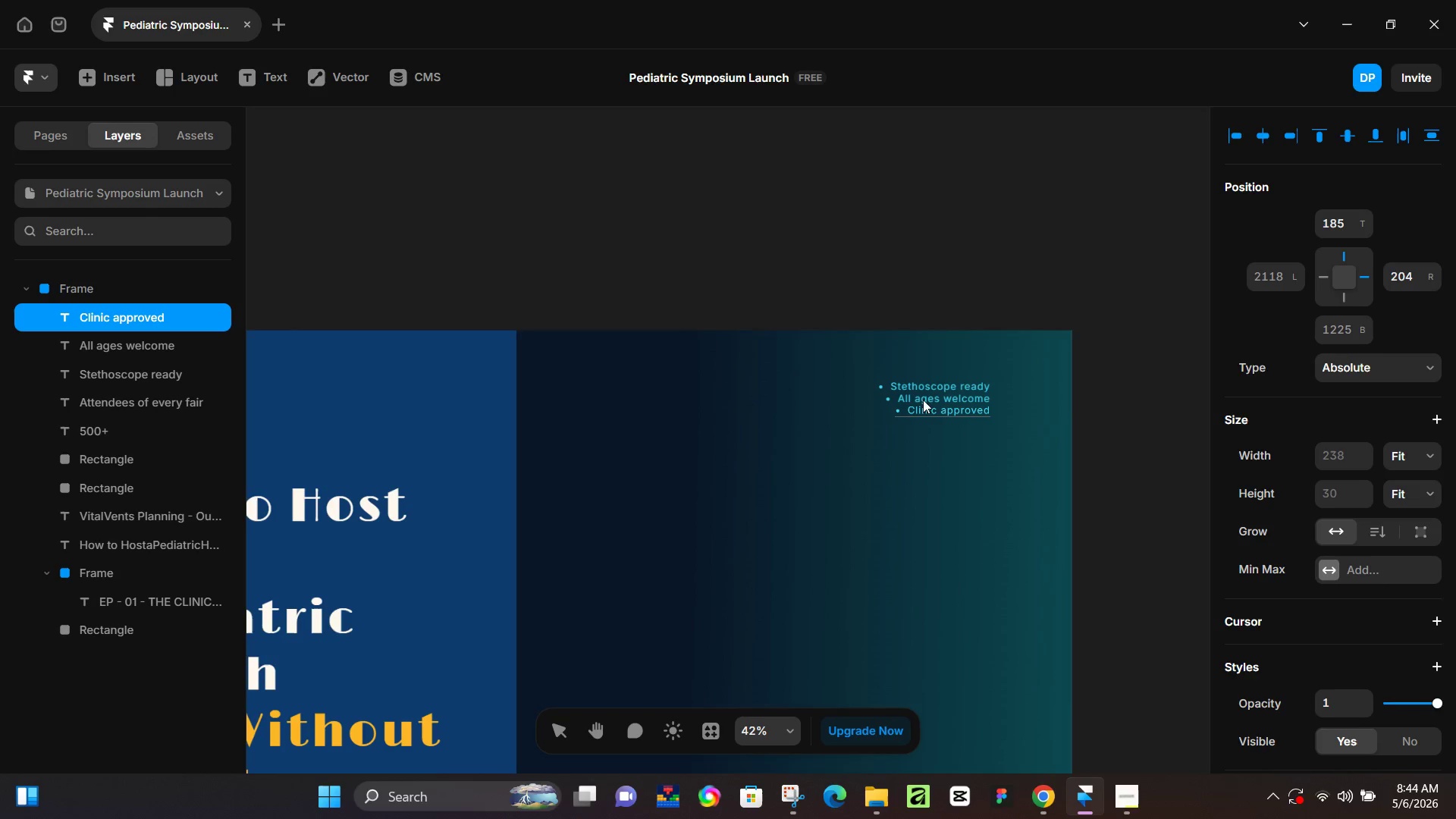 
left_click([906, 460])
 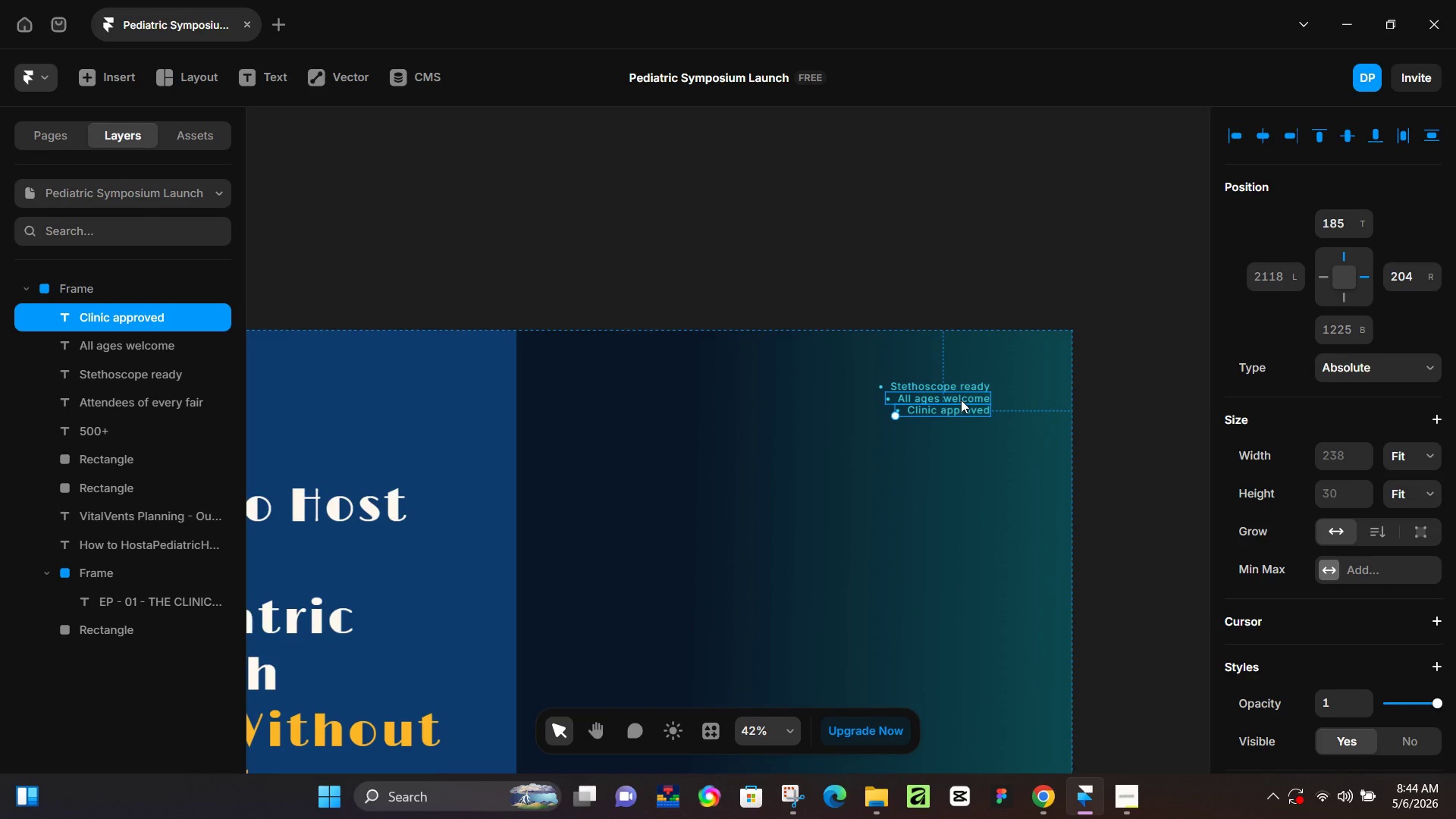 
wait(11.48)
 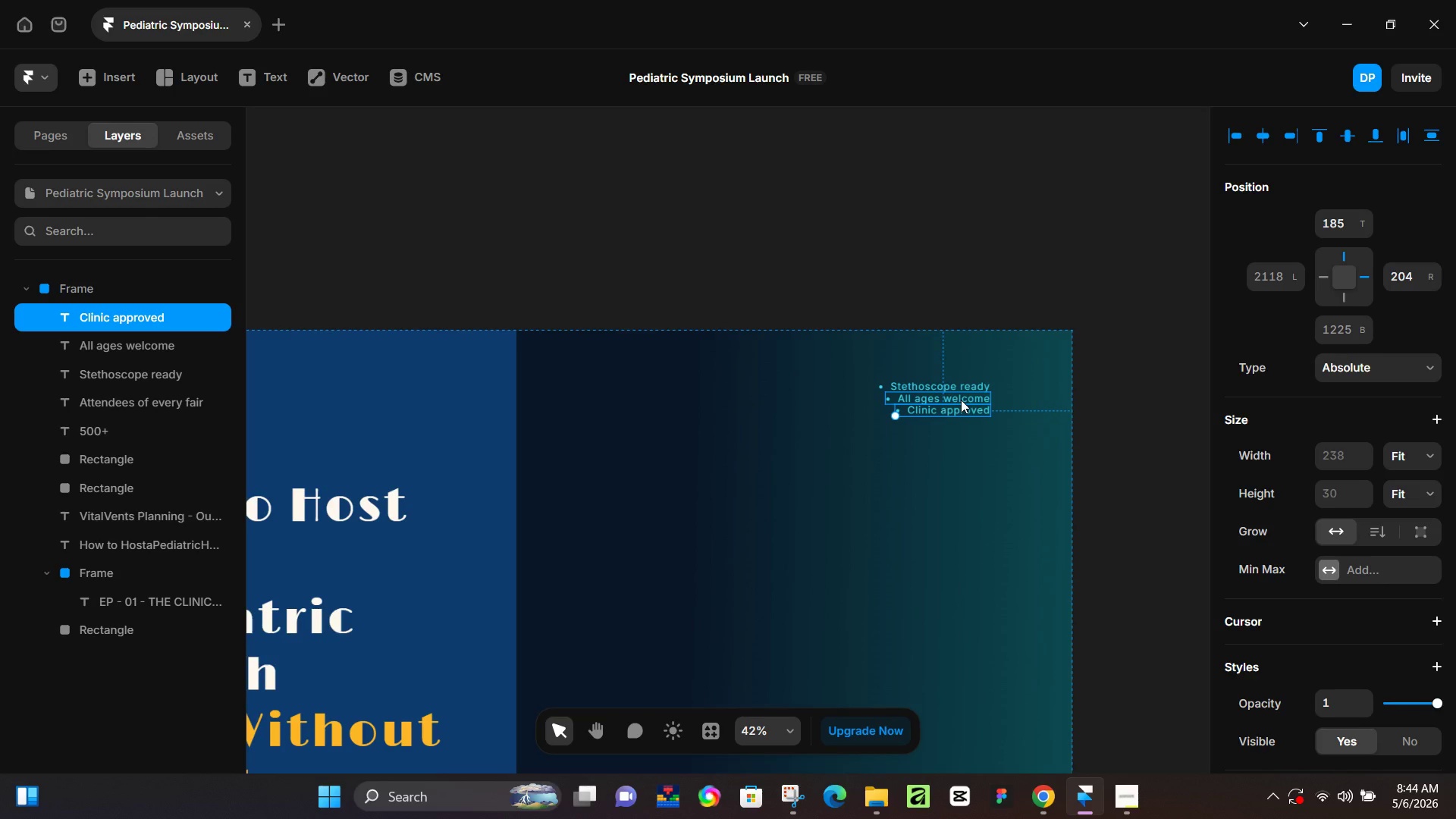 
hold_key(key=ControlLeft, duration=0.41)
scroll: coordinate [938, 429], scroll_direction: up, amount: 5.0
 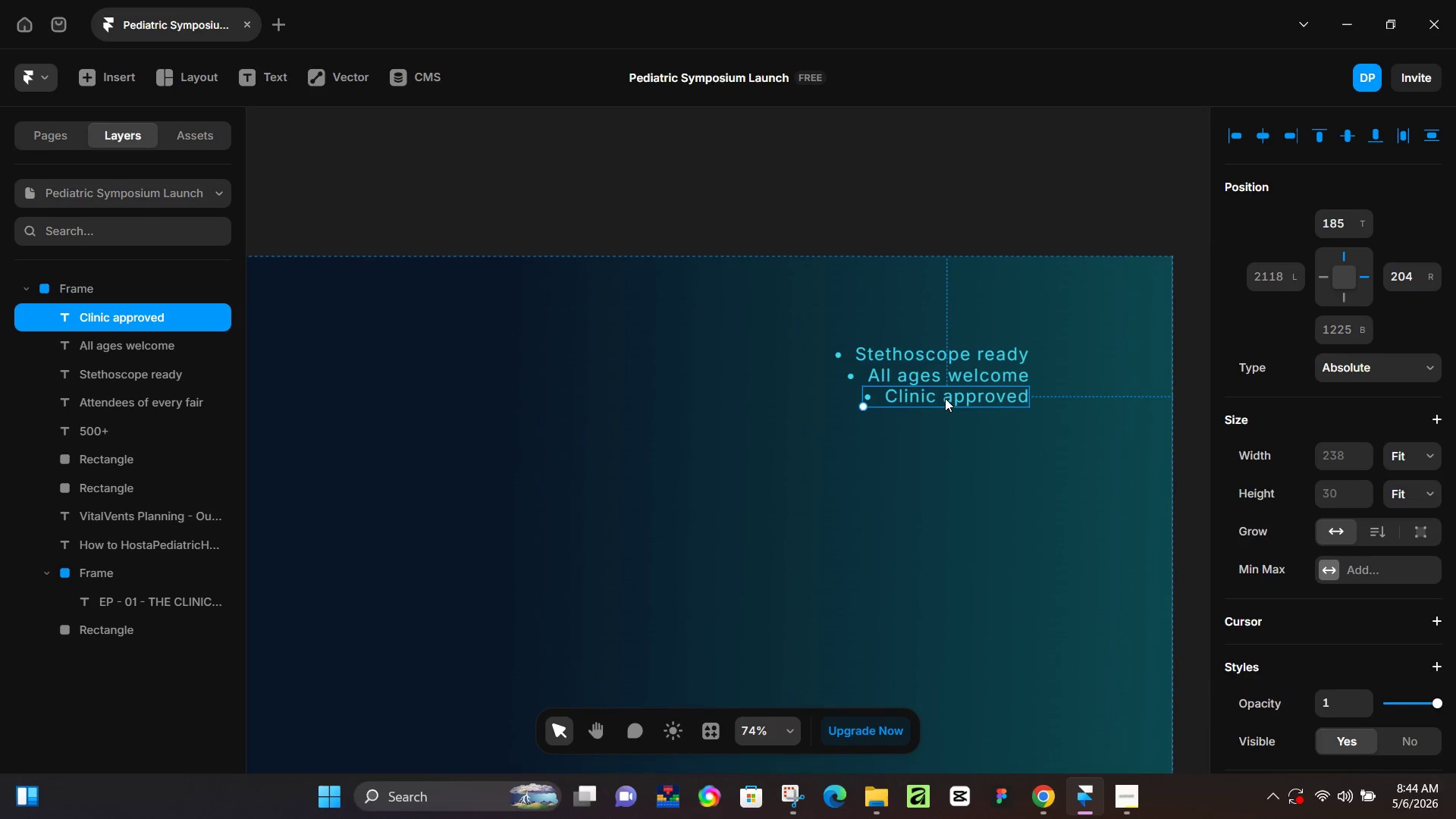 
left_click_drag(start_coordinate=[945, 397], to_coordinate=[946, 410])
 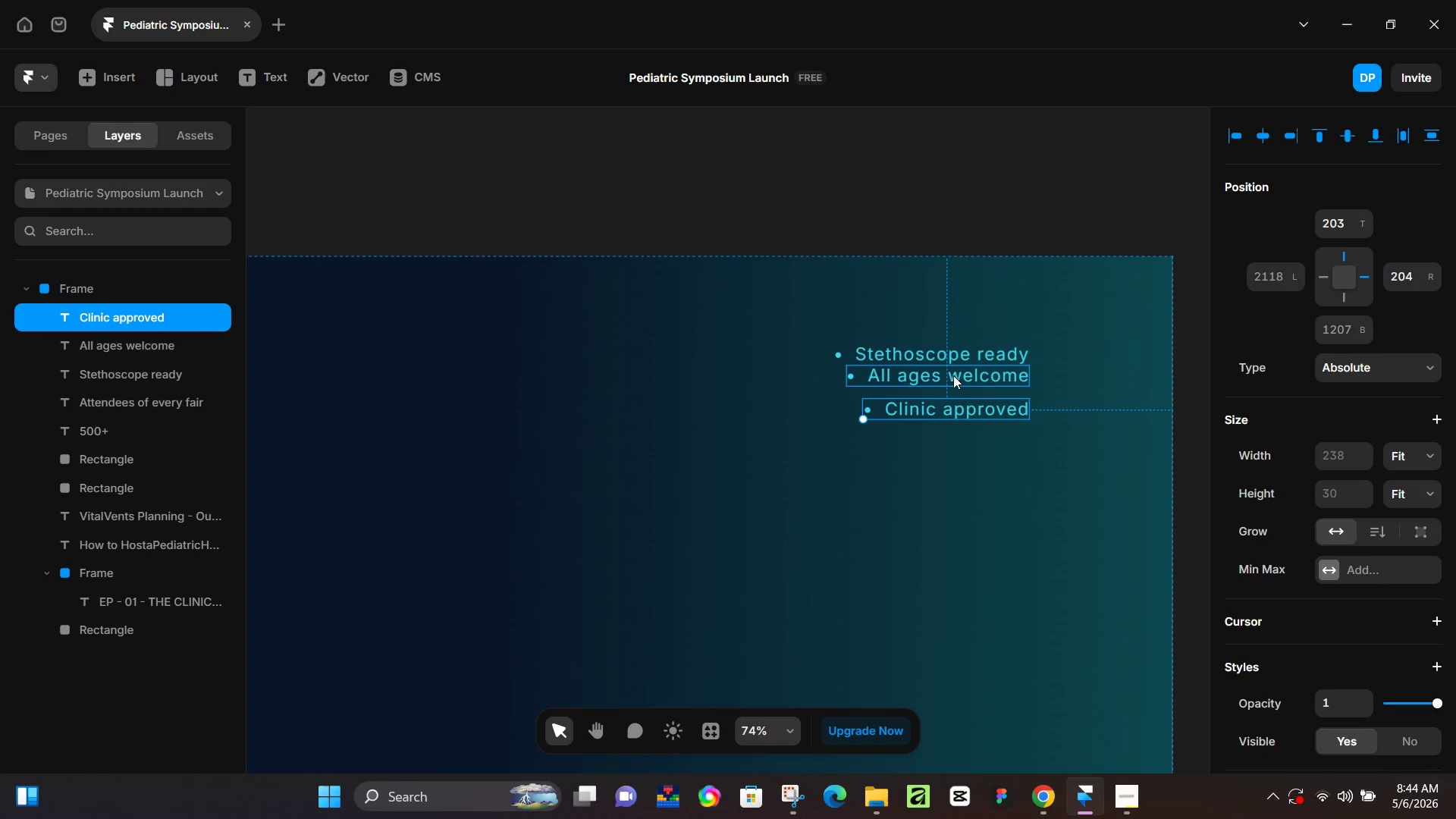 
left_click([953, 375])
 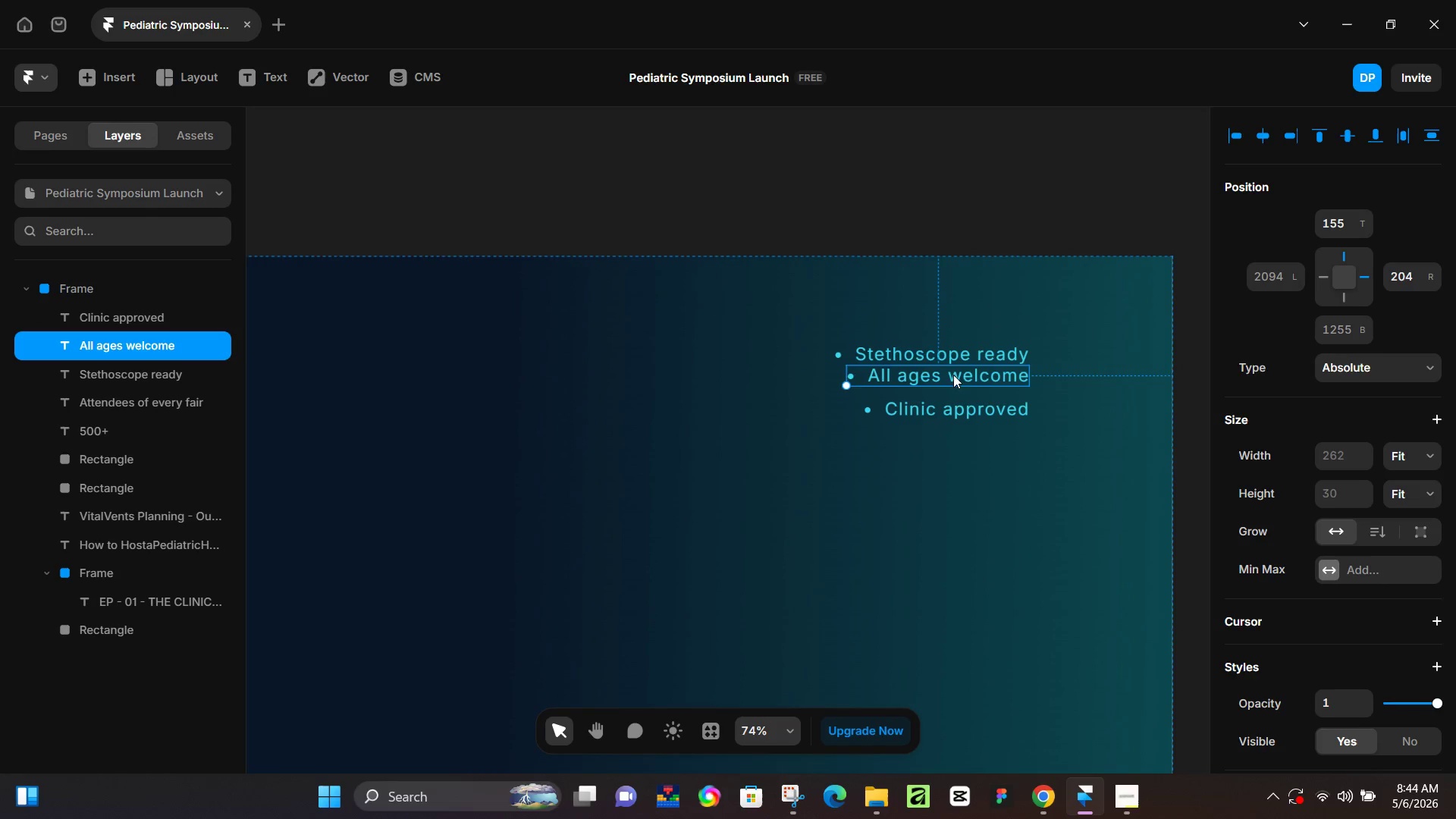 
left_click_drag(start_coordinate=[953, 375], to_coordinate=[956, 381])
 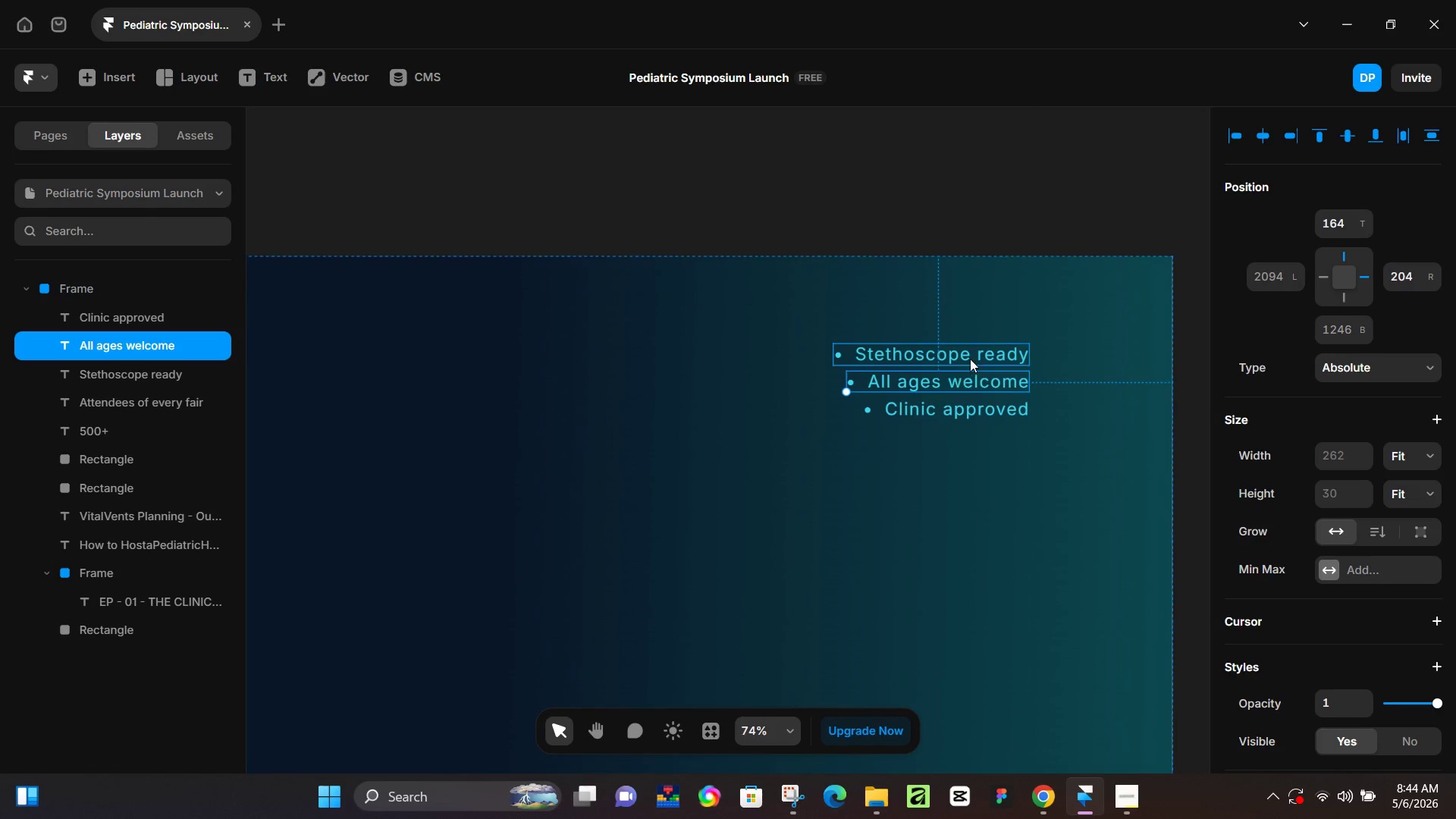 
hold_key(key=ShiftLeft, duration=0.47)
 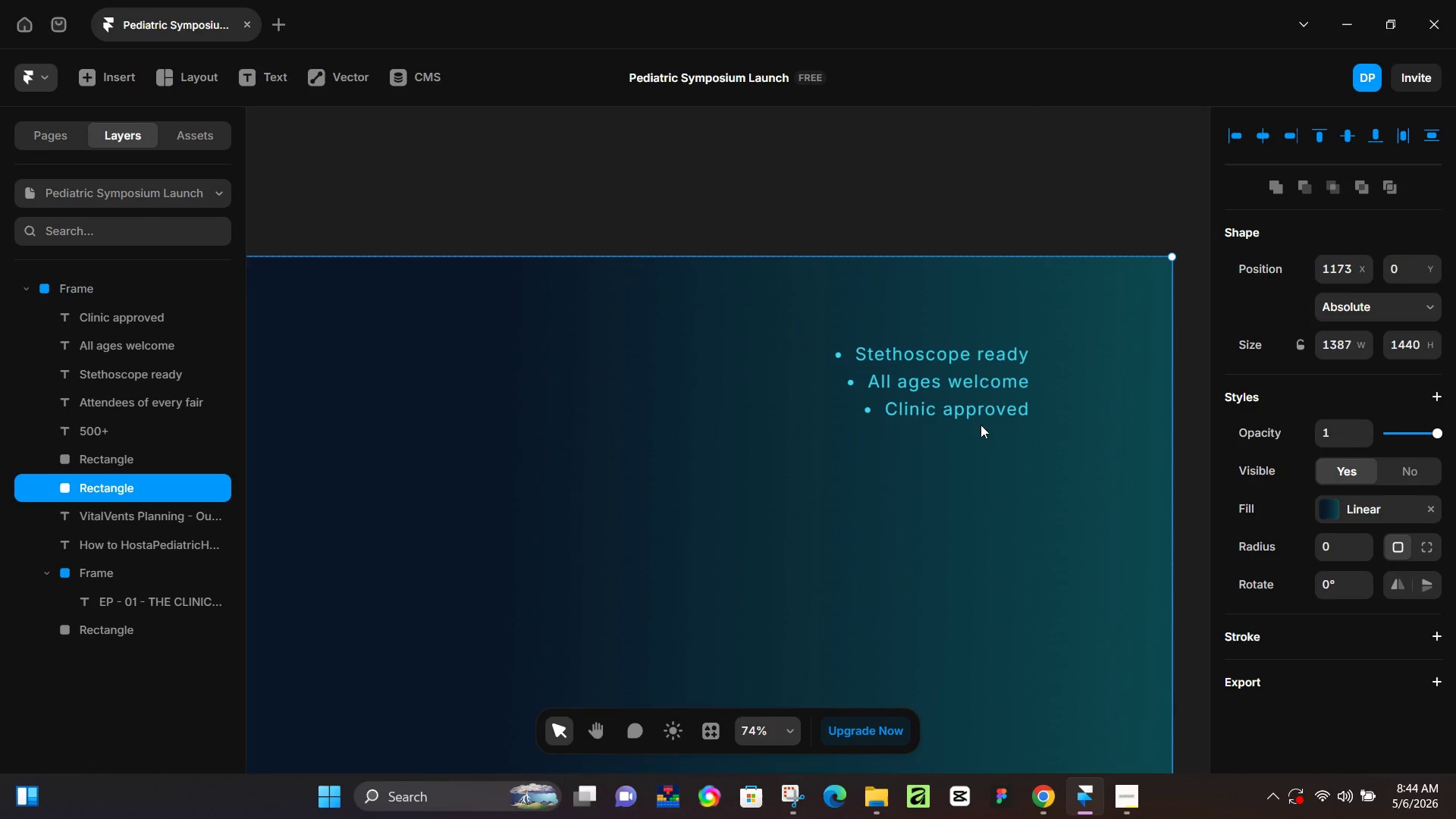 
double_click([987, 414])
 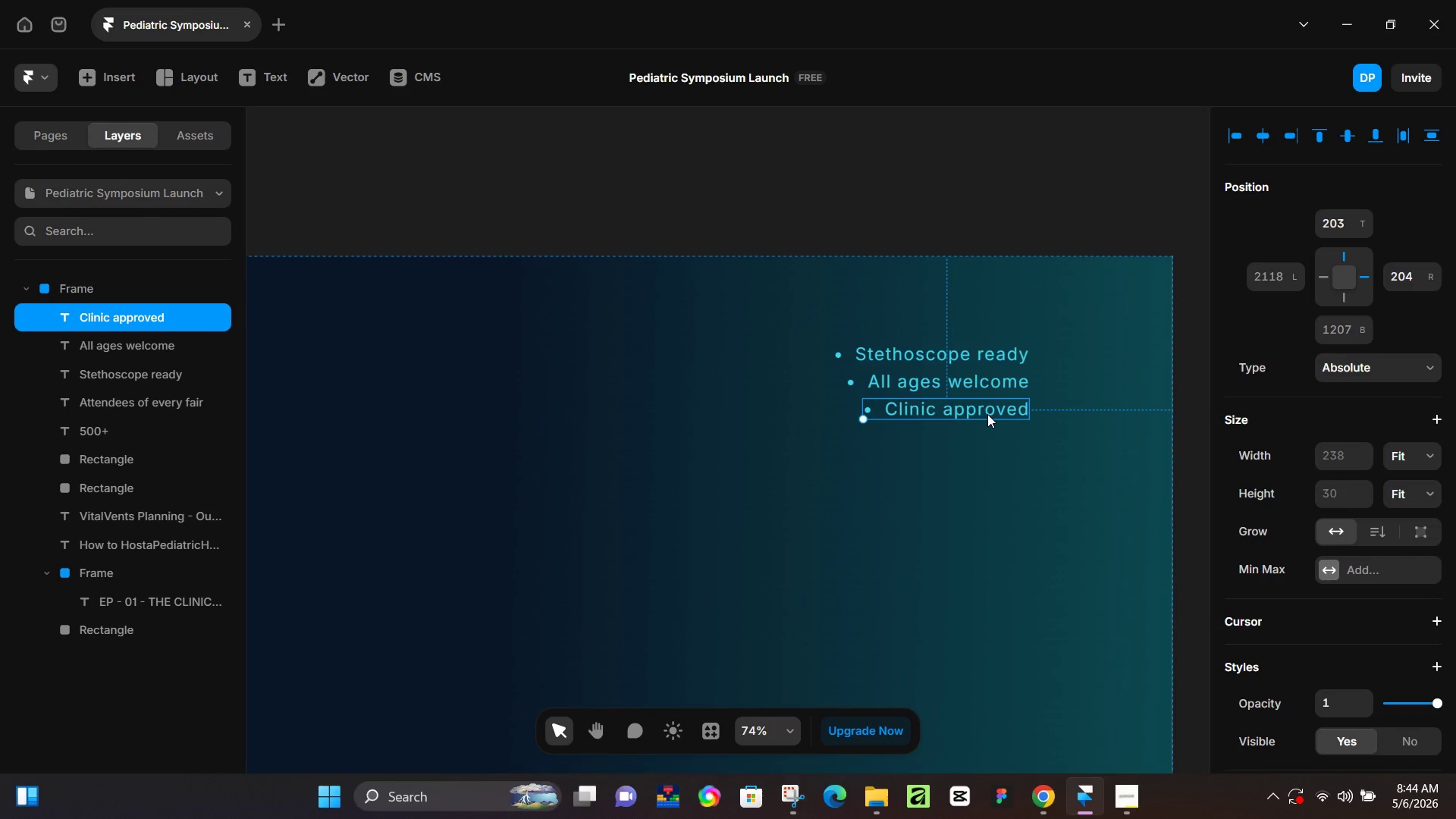 
key(Control+NumpadEnter)
 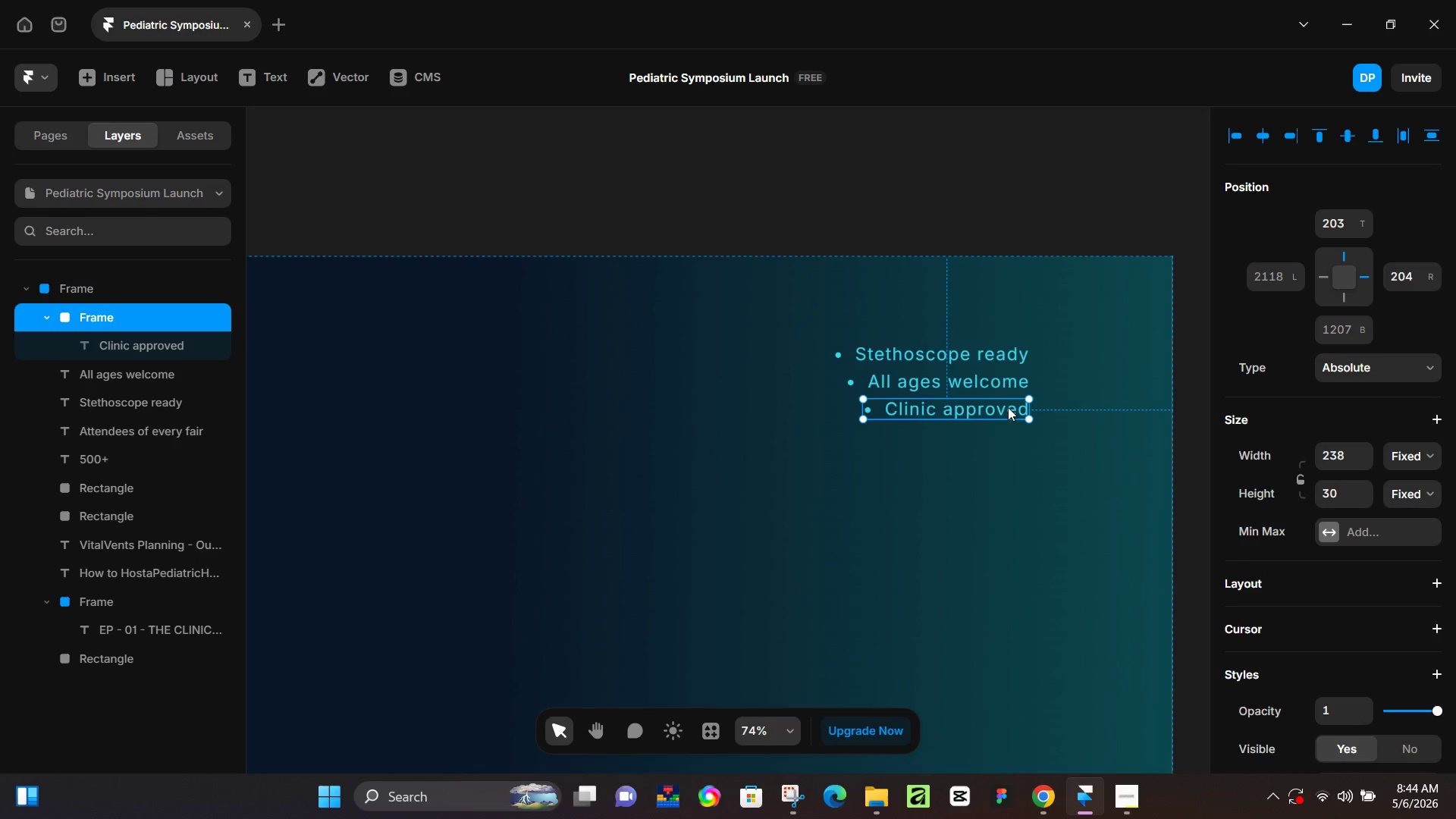 
left_click_drag(start_coordinate=[1008, 406], to_coordinate=[1001, 431])
 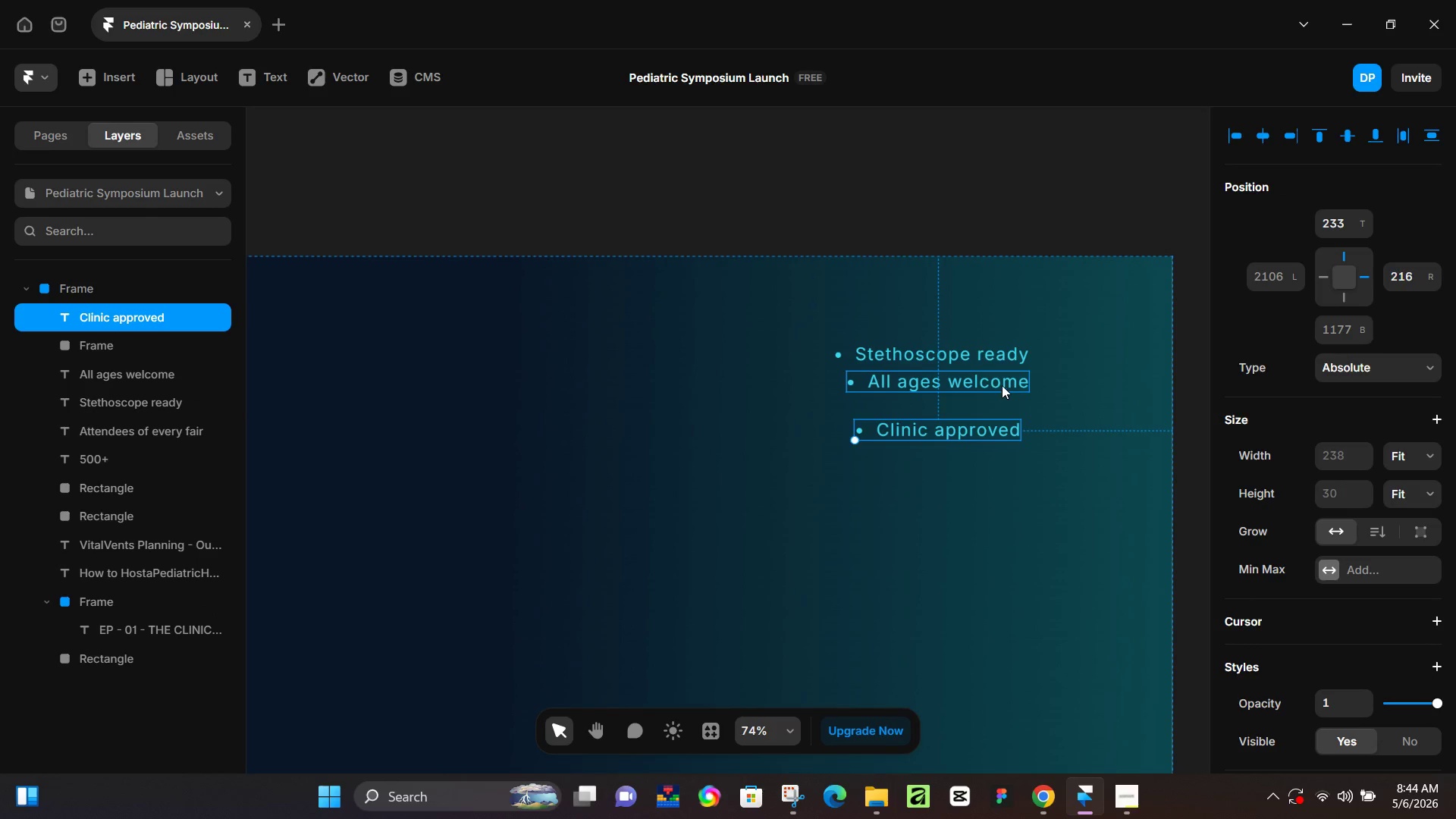 
left_click([1002, 384])
 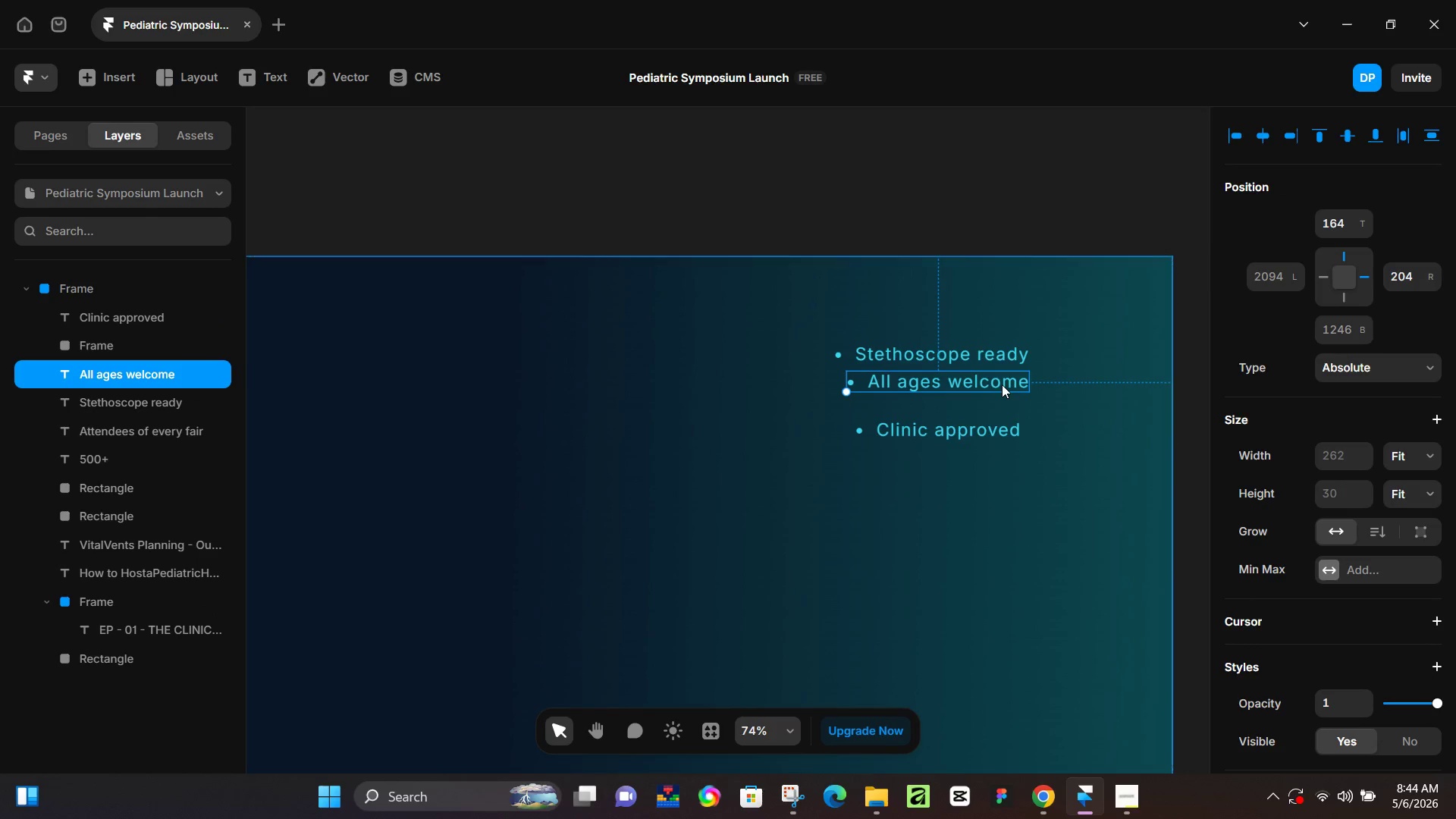 
key(Control+NumpadEnter)
 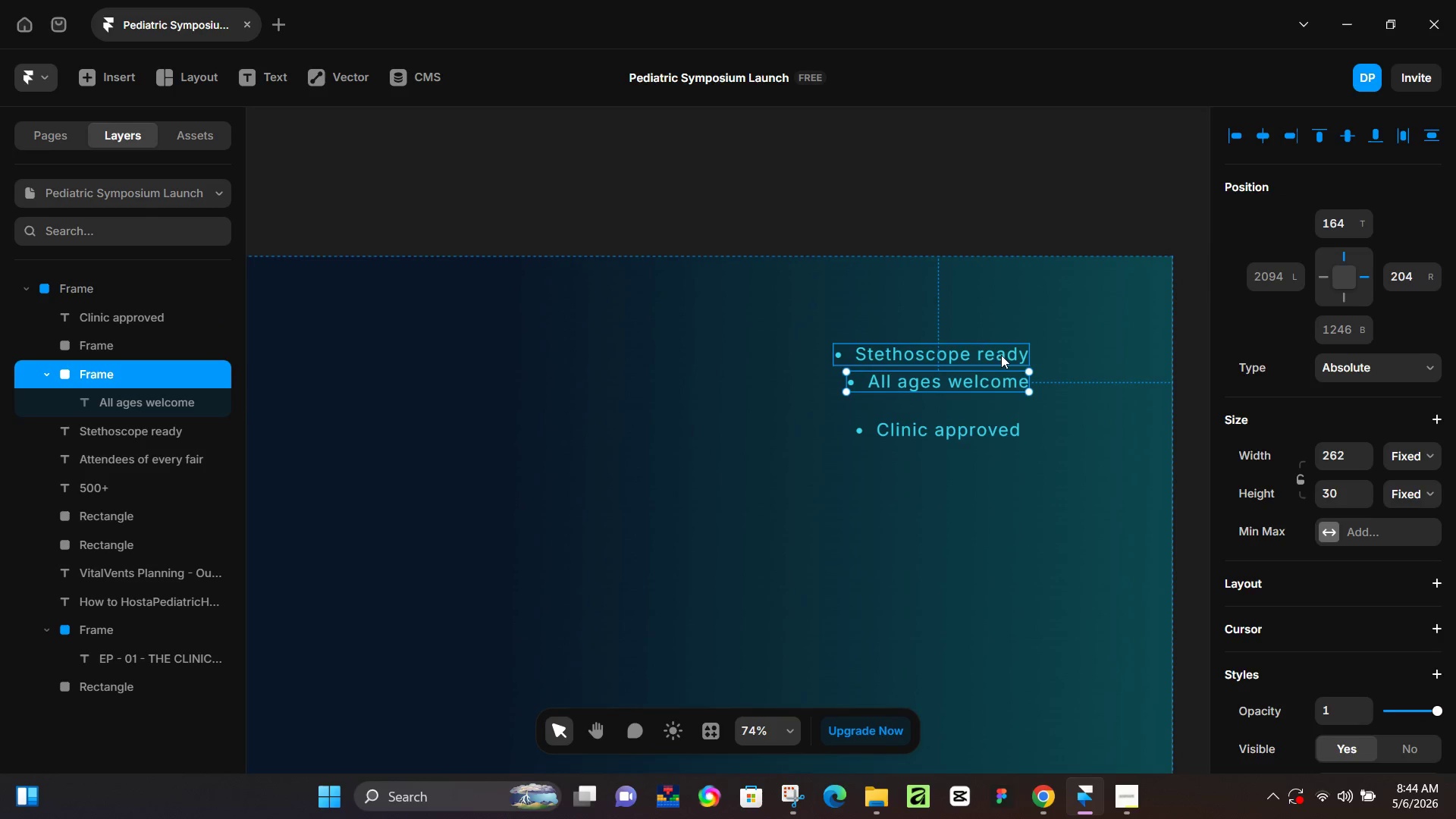 
left_click([1001, 355])
 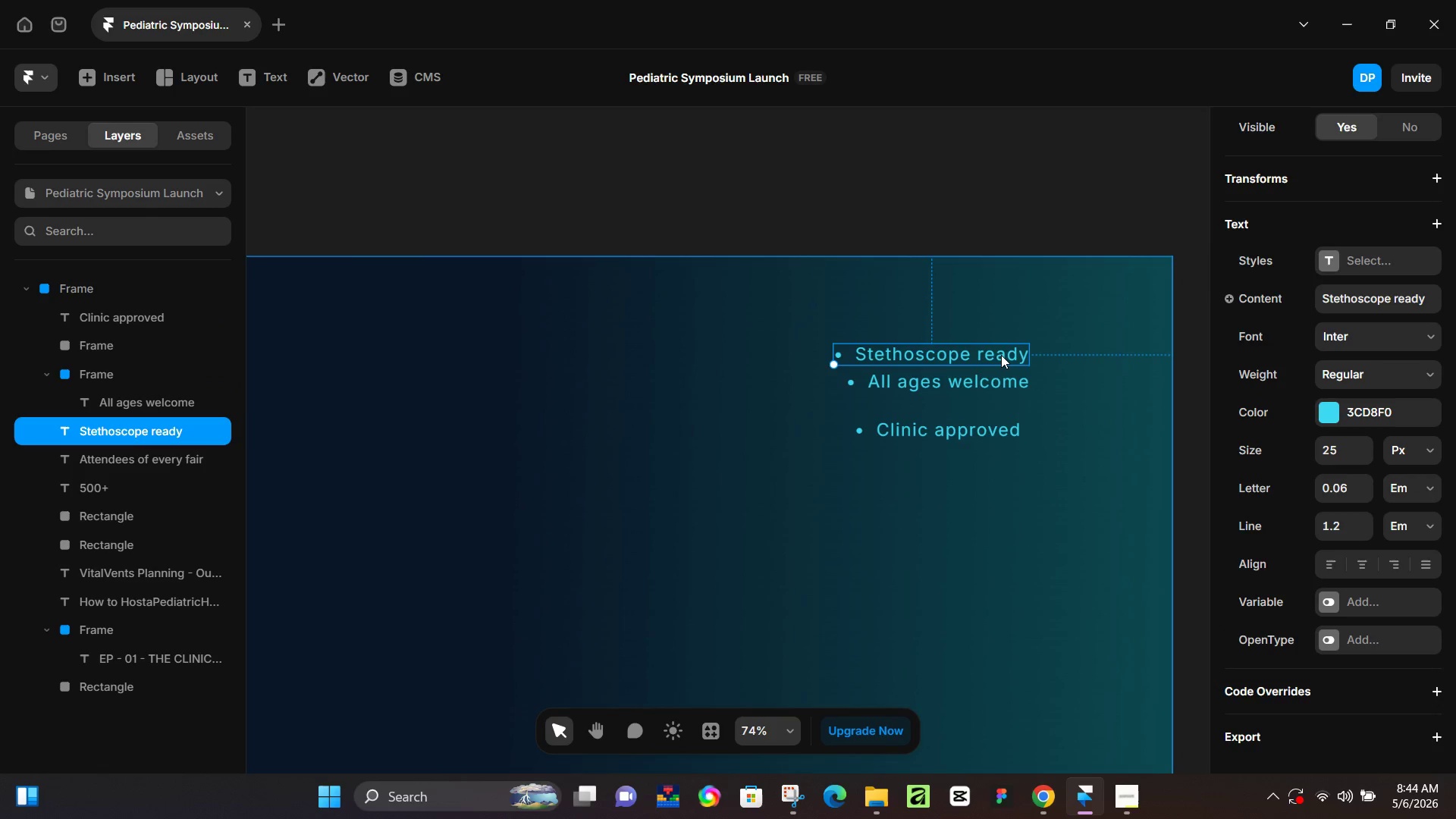 
key(Control+NumpadEnter)
 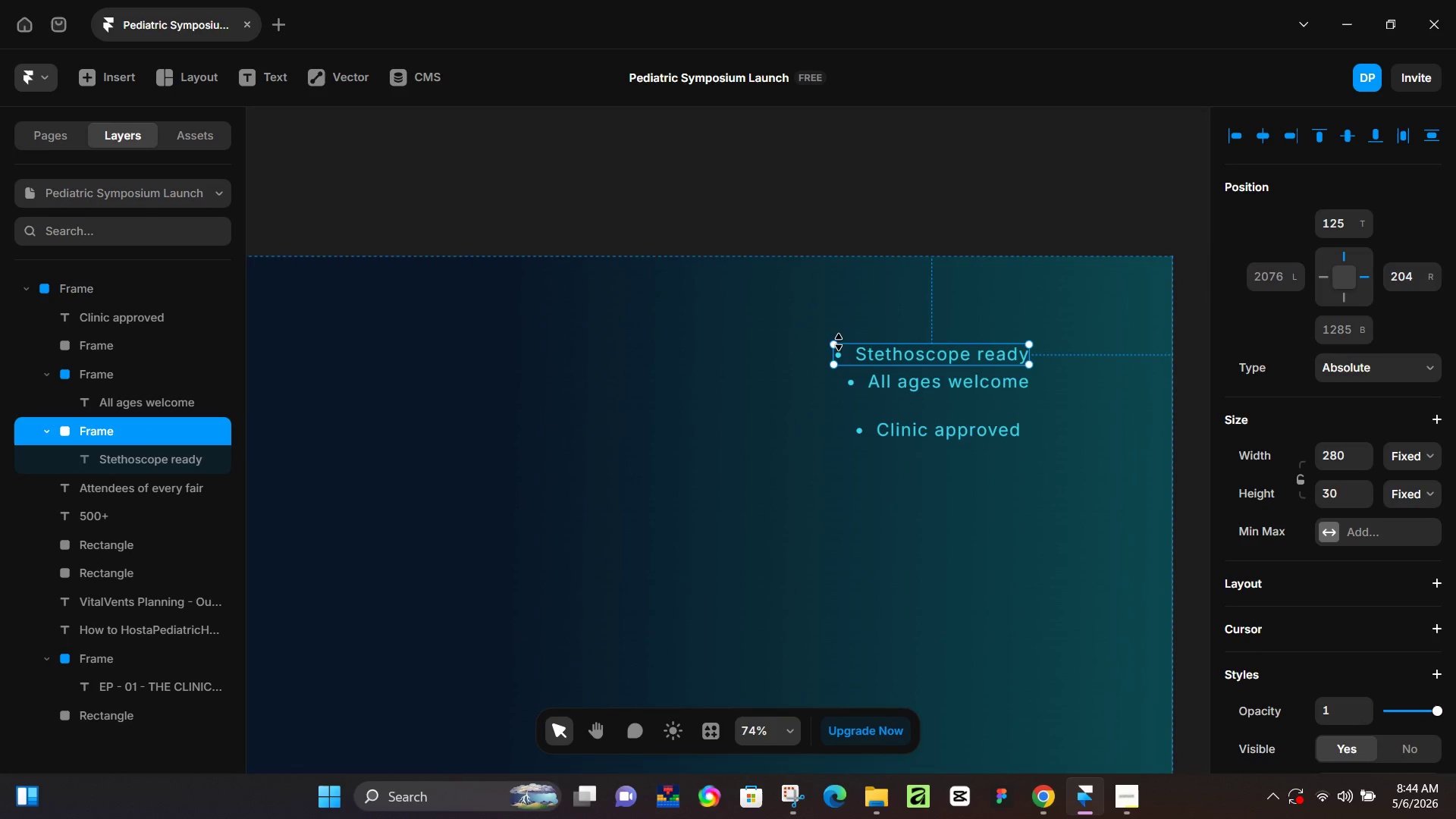 
left_click_drag(start_coordinate=[836, 345], to_coordinate=[811, 338])
 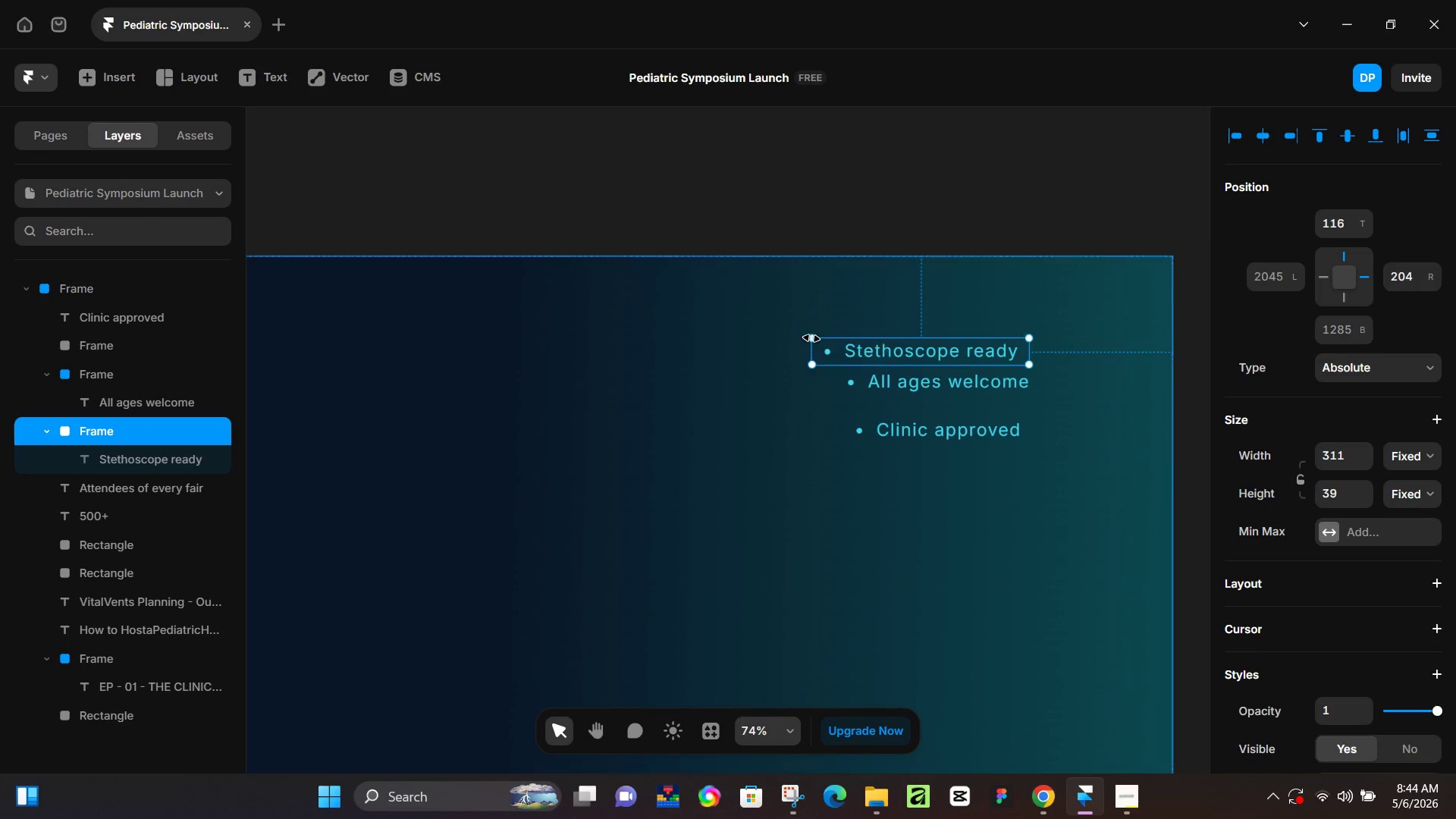 
key(Control+Z)
 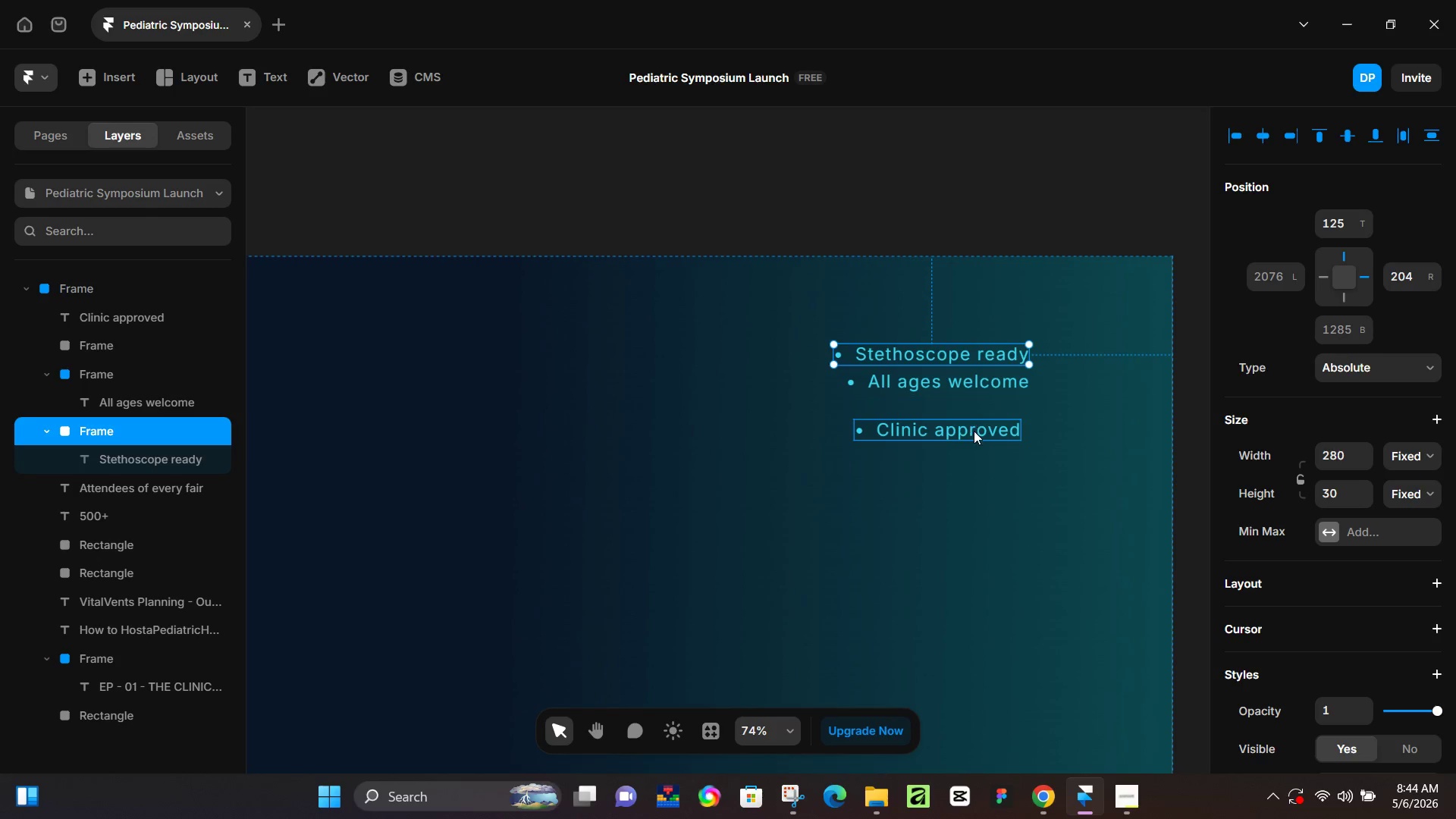 
left_click([974, 432])
 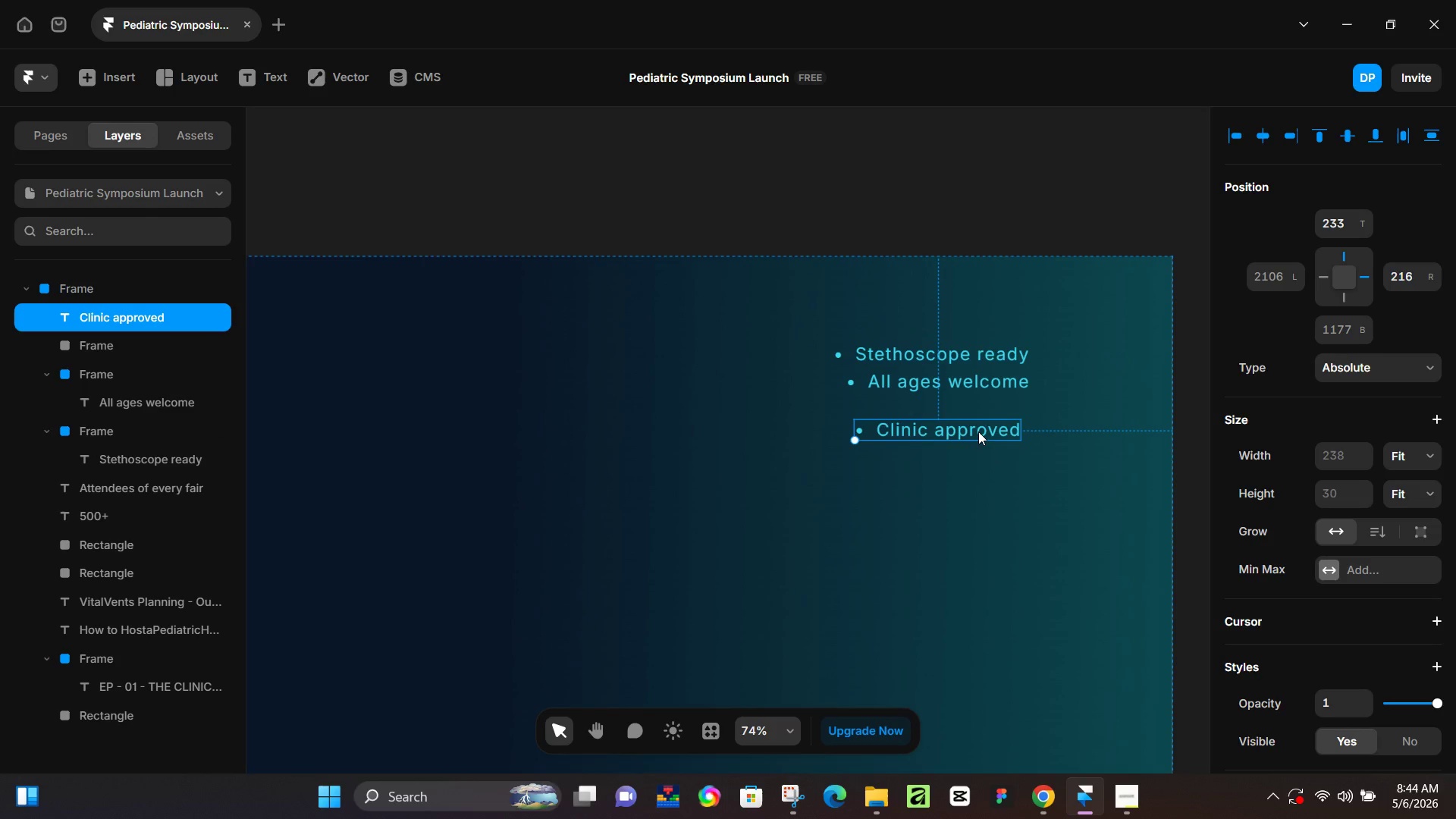 
left_click_drag(start_coordinate=[978, 431], to_coordinate=[989, 414])
 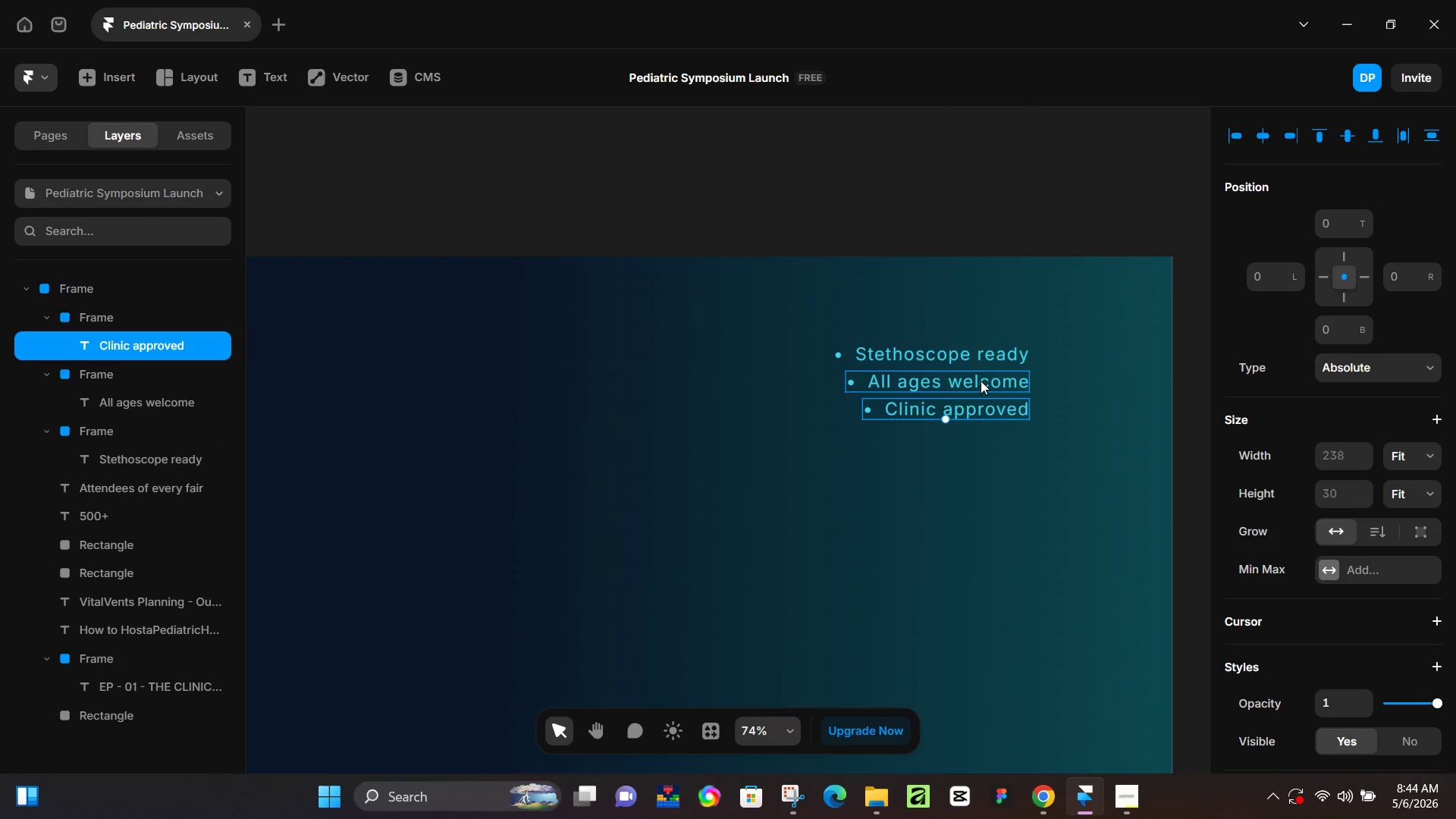 
left_click([981, 381])
 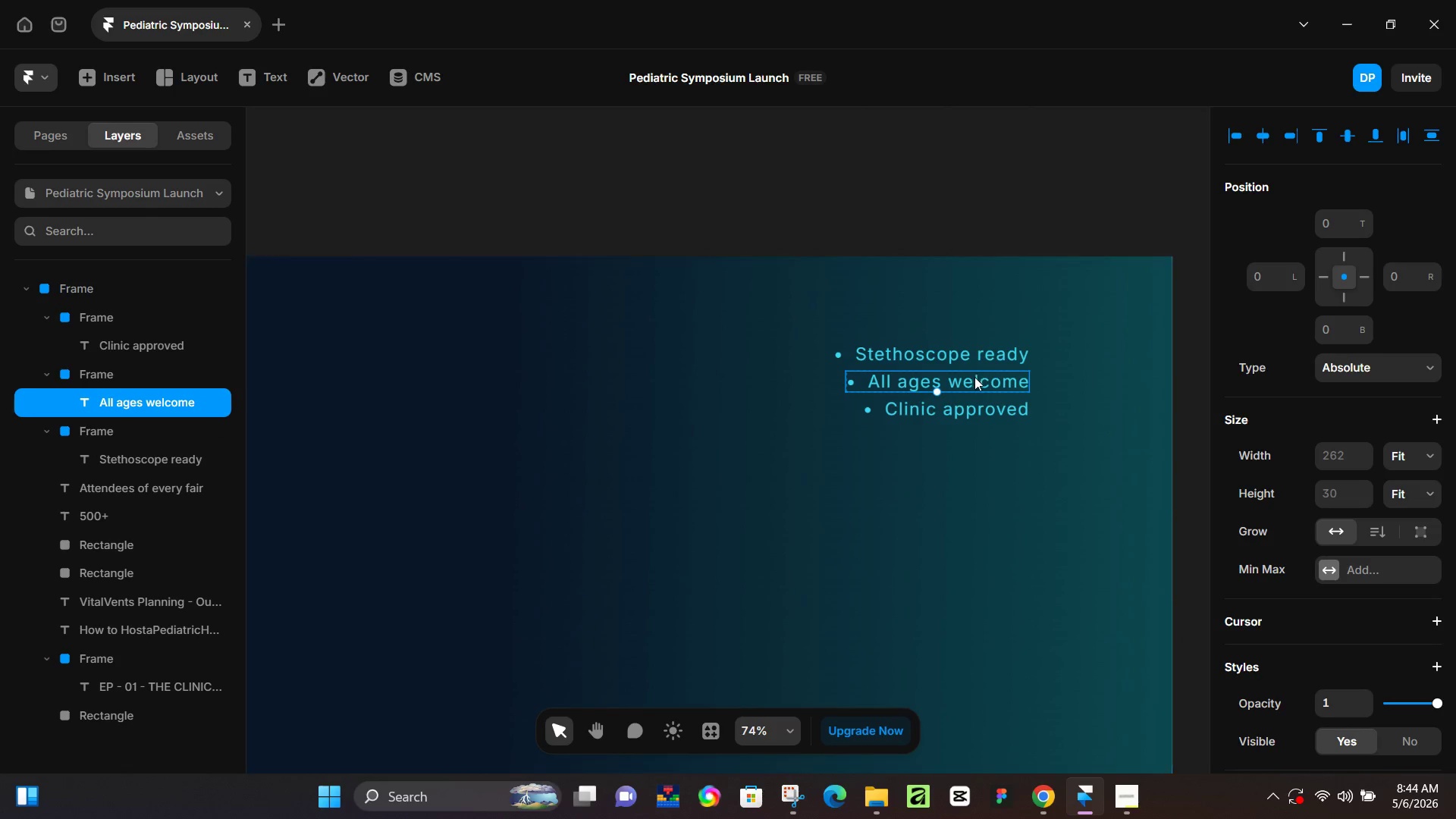 
hold_key(key=ShiftLeft, duration=1.19)
left_click([984, 353])
 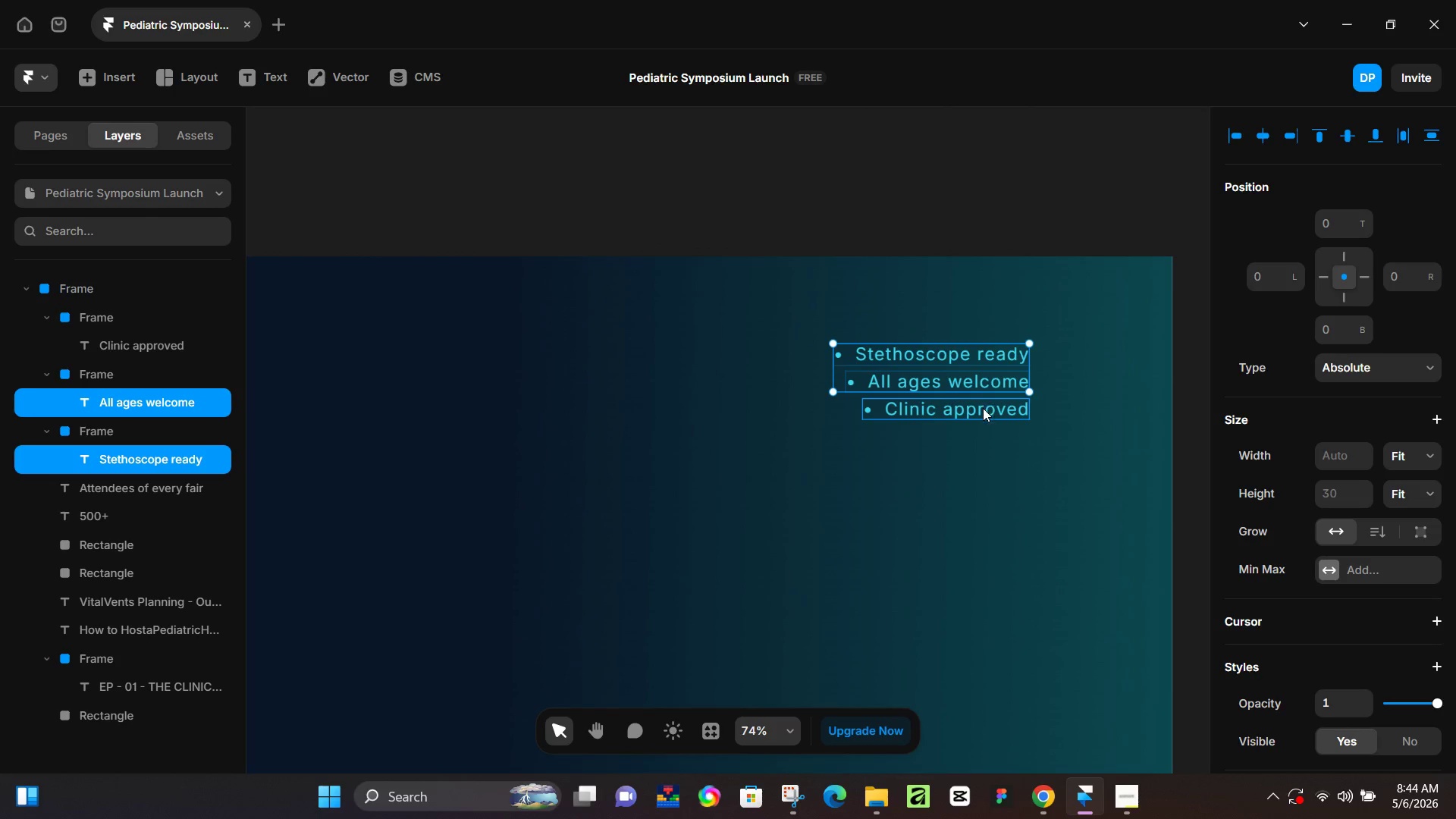 
left_click([982, 409])
 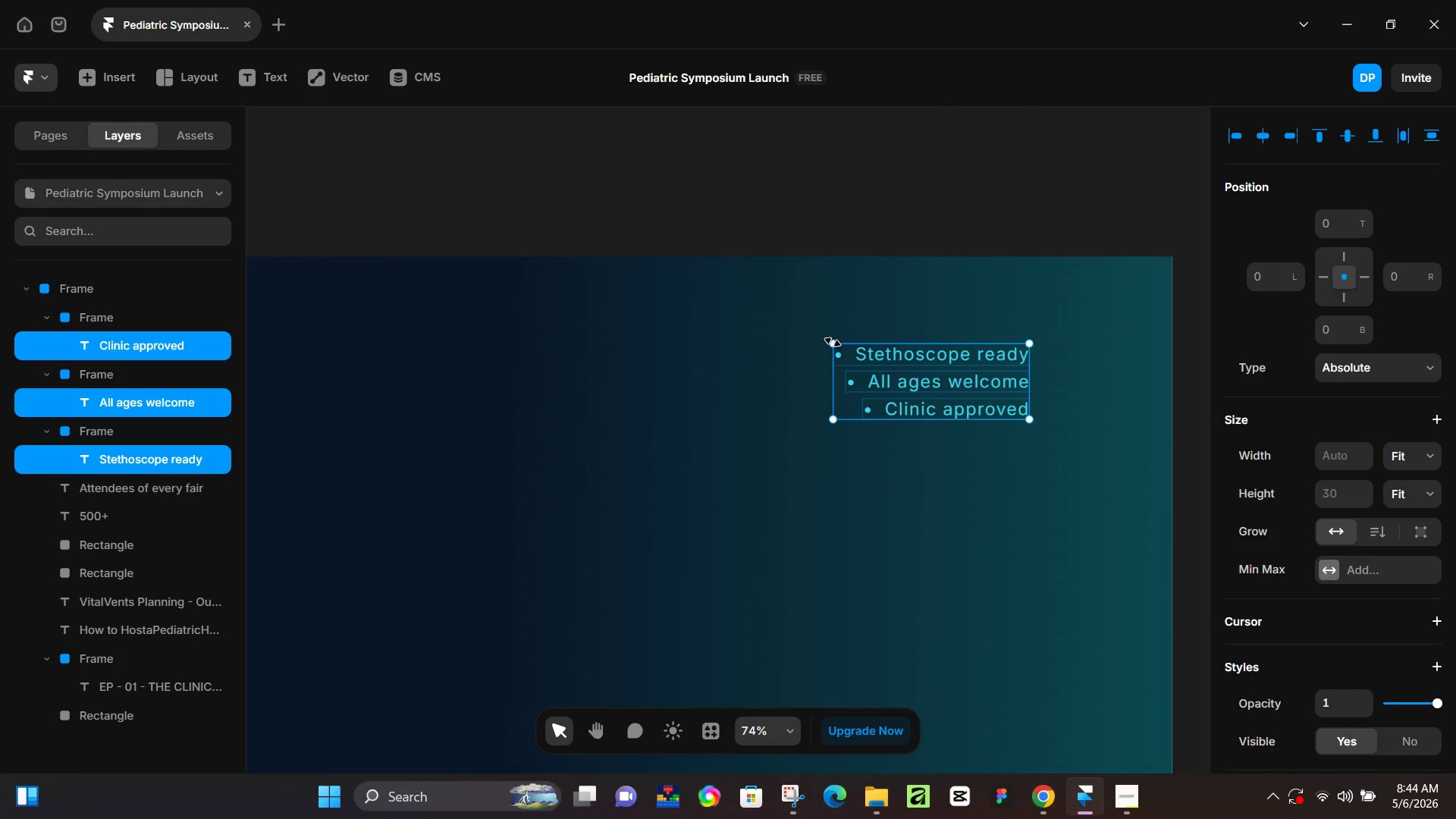 
left_click_drag(start_coordinate=[833, 343], to_coordinate=[814, 332])
 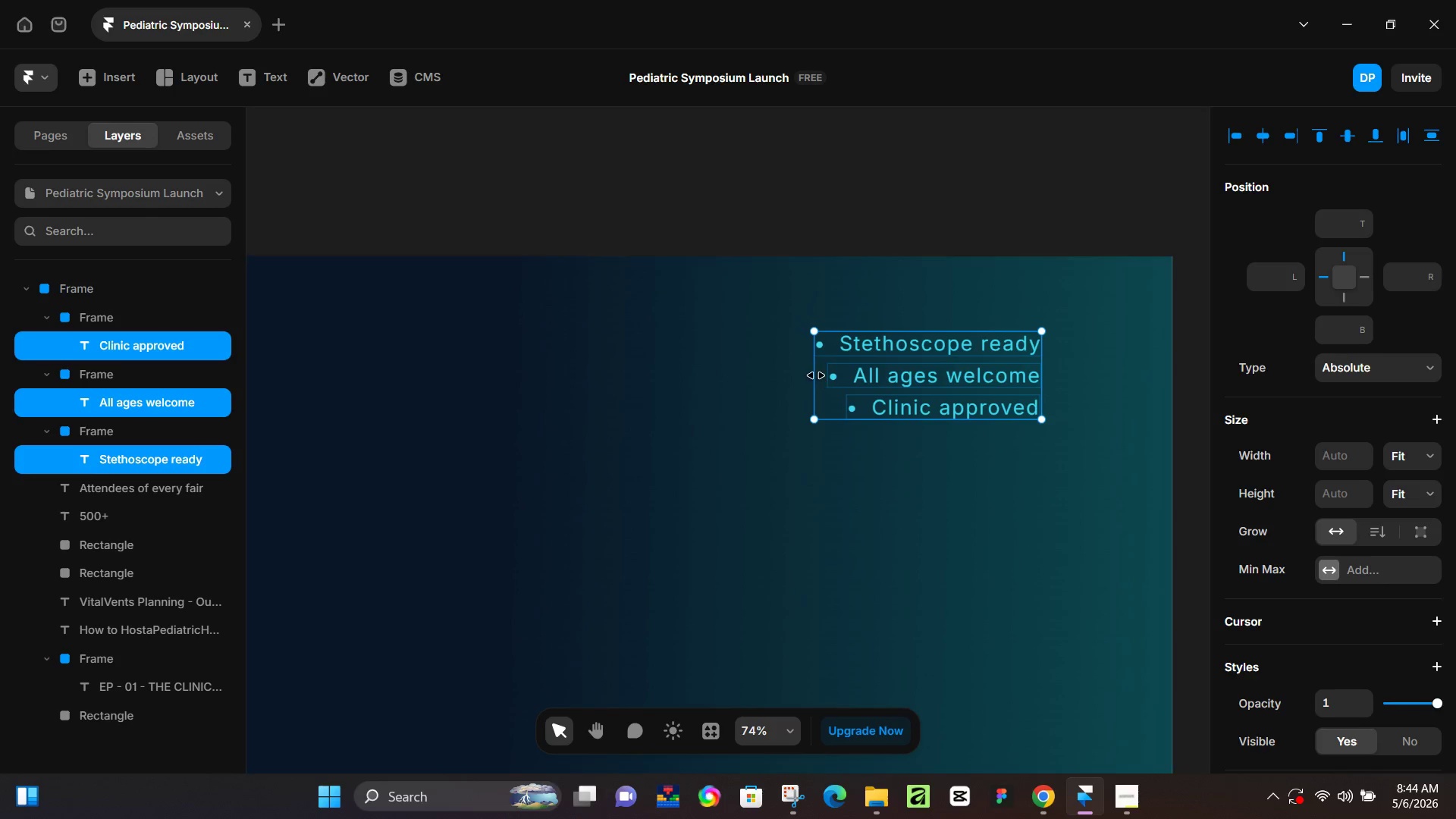 
left_click_drag(start_coordinate=[815, 375], to_coordinate=[469, 371])
 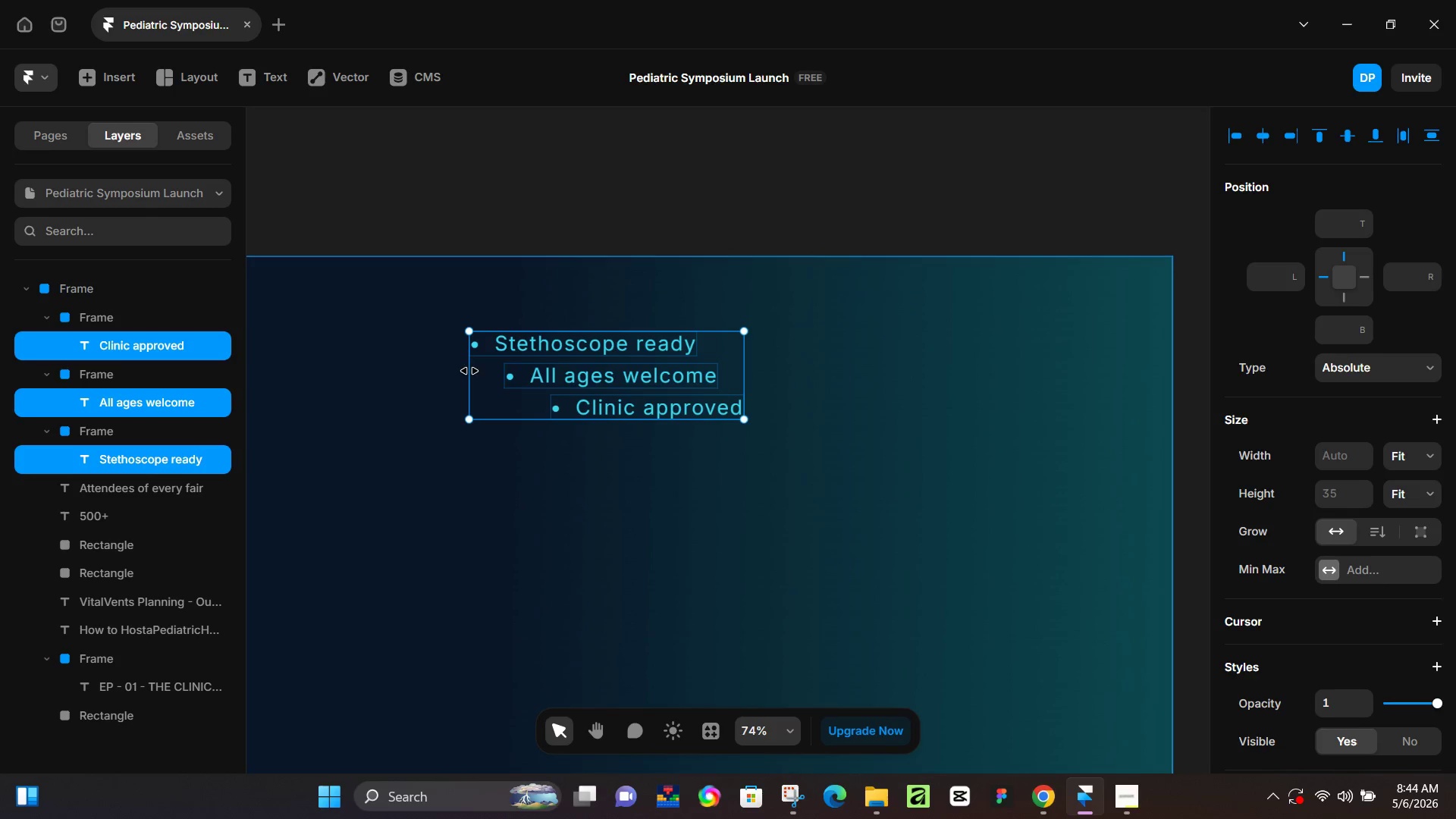 
key(Control+Z)
 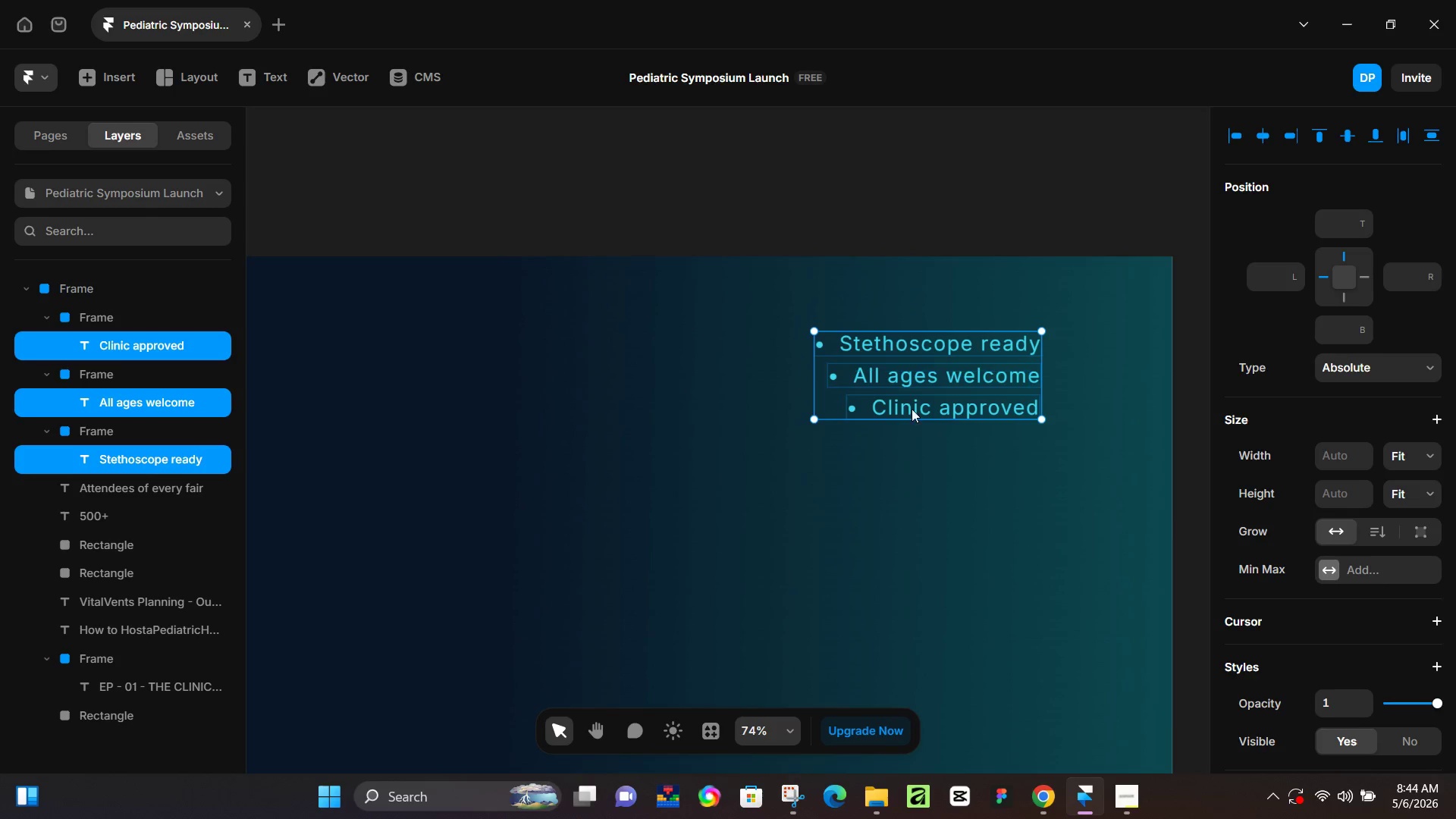 
key(Control+Z)
 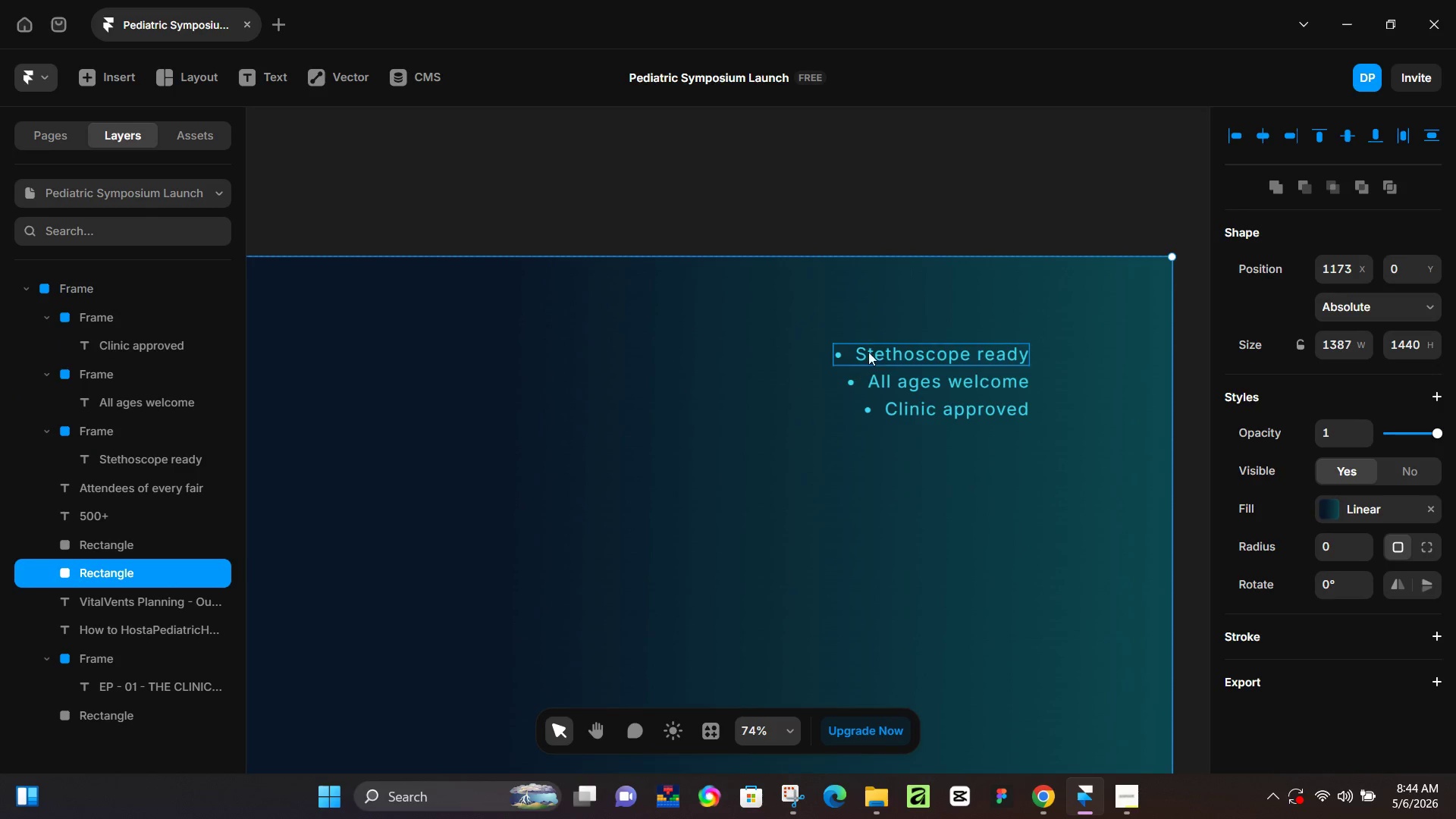 
left_click([857, 346])
 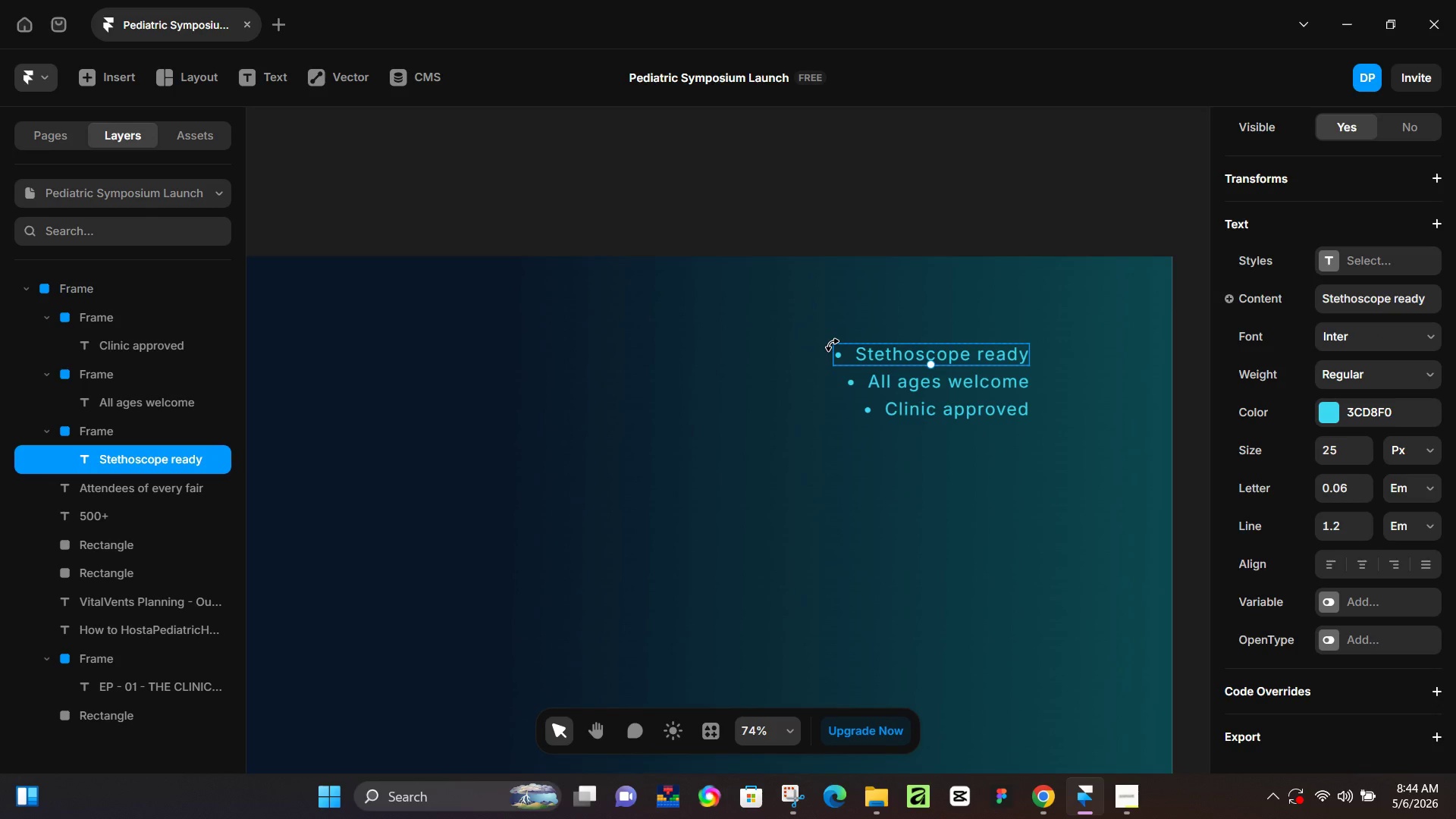 
left_click_drag(start_coordinate=[832, 344], to_coordinate=[812, 344])
 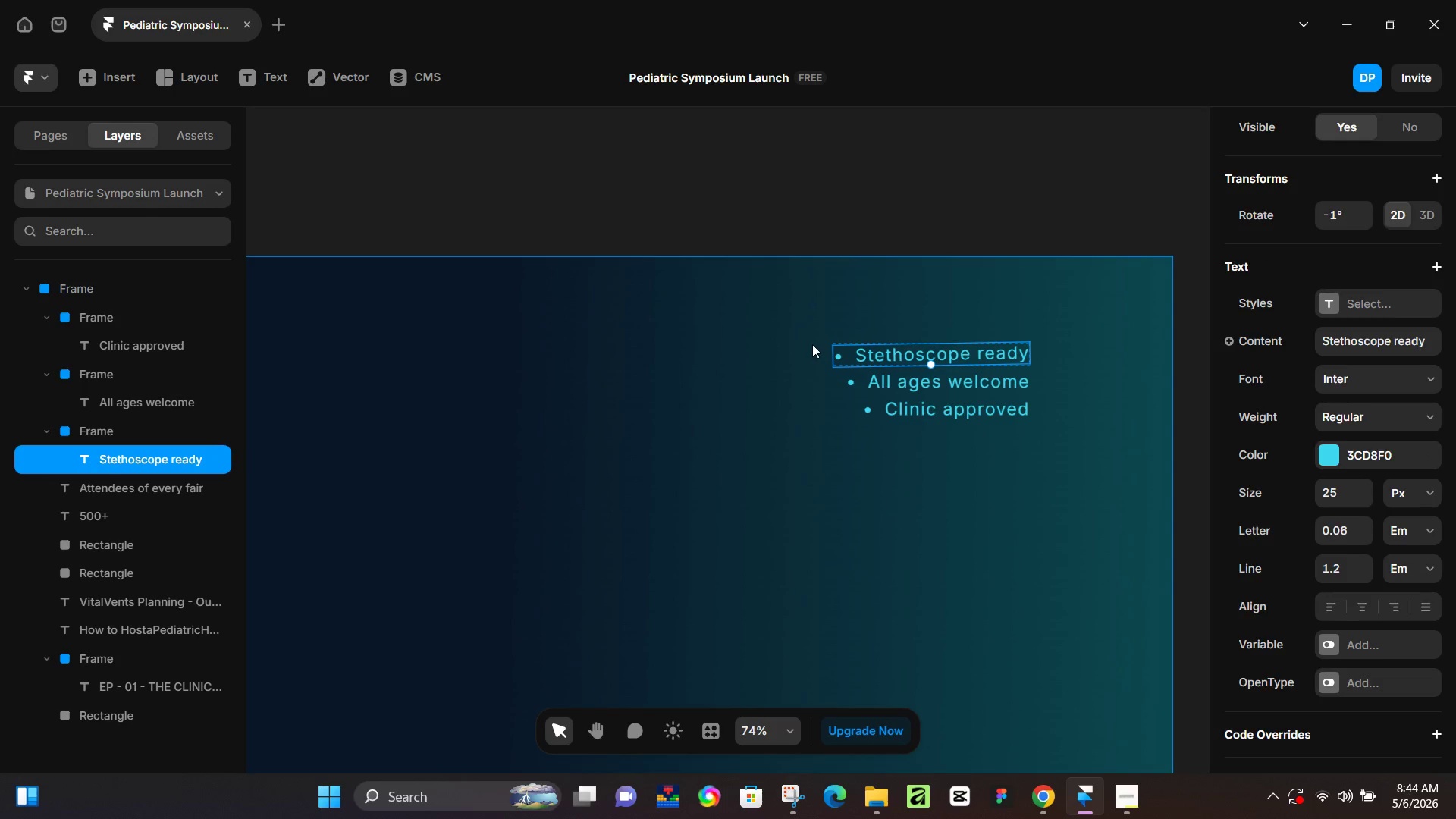 
key(Control+Z)
 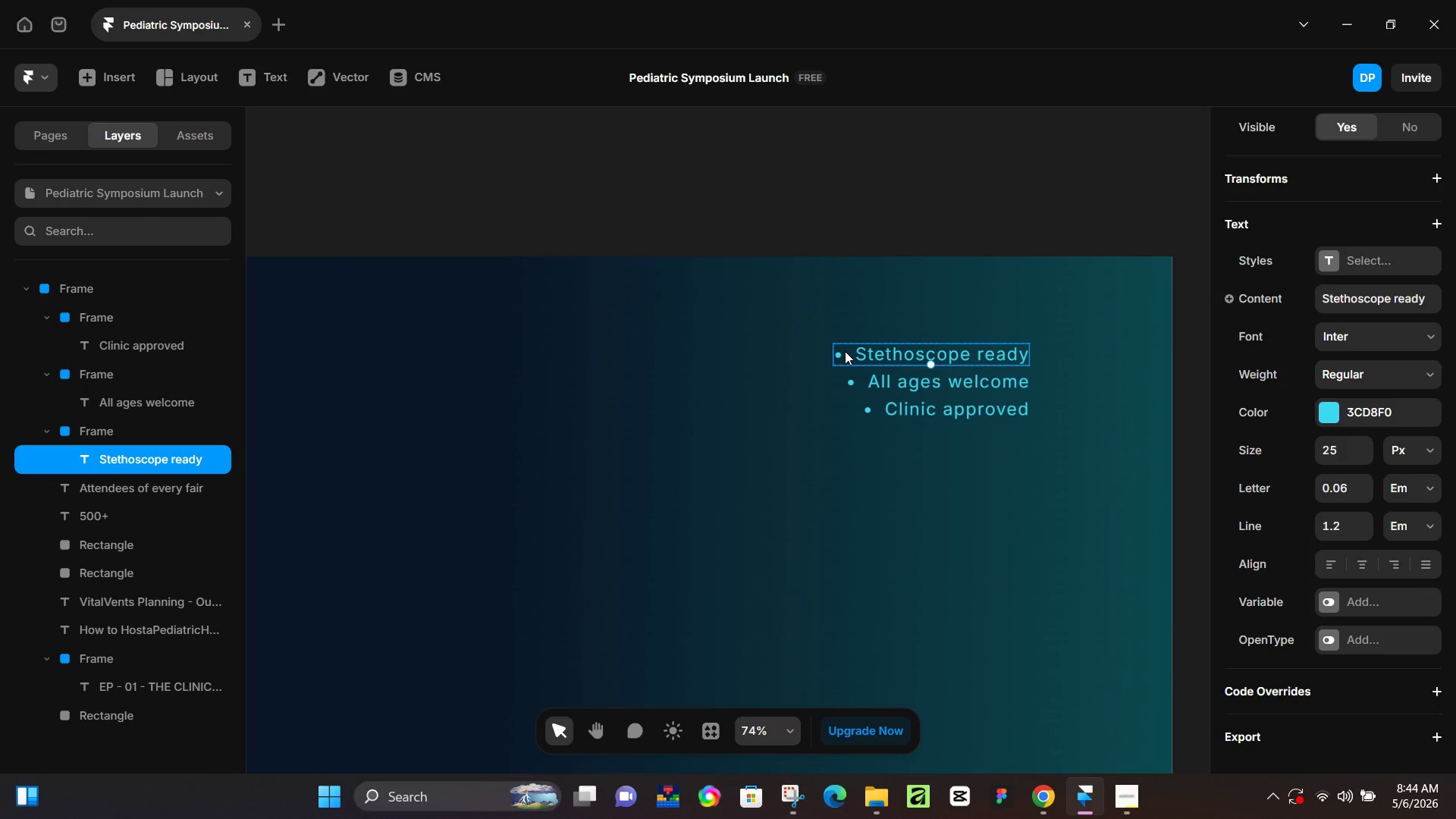 
left_click([845, 351])
 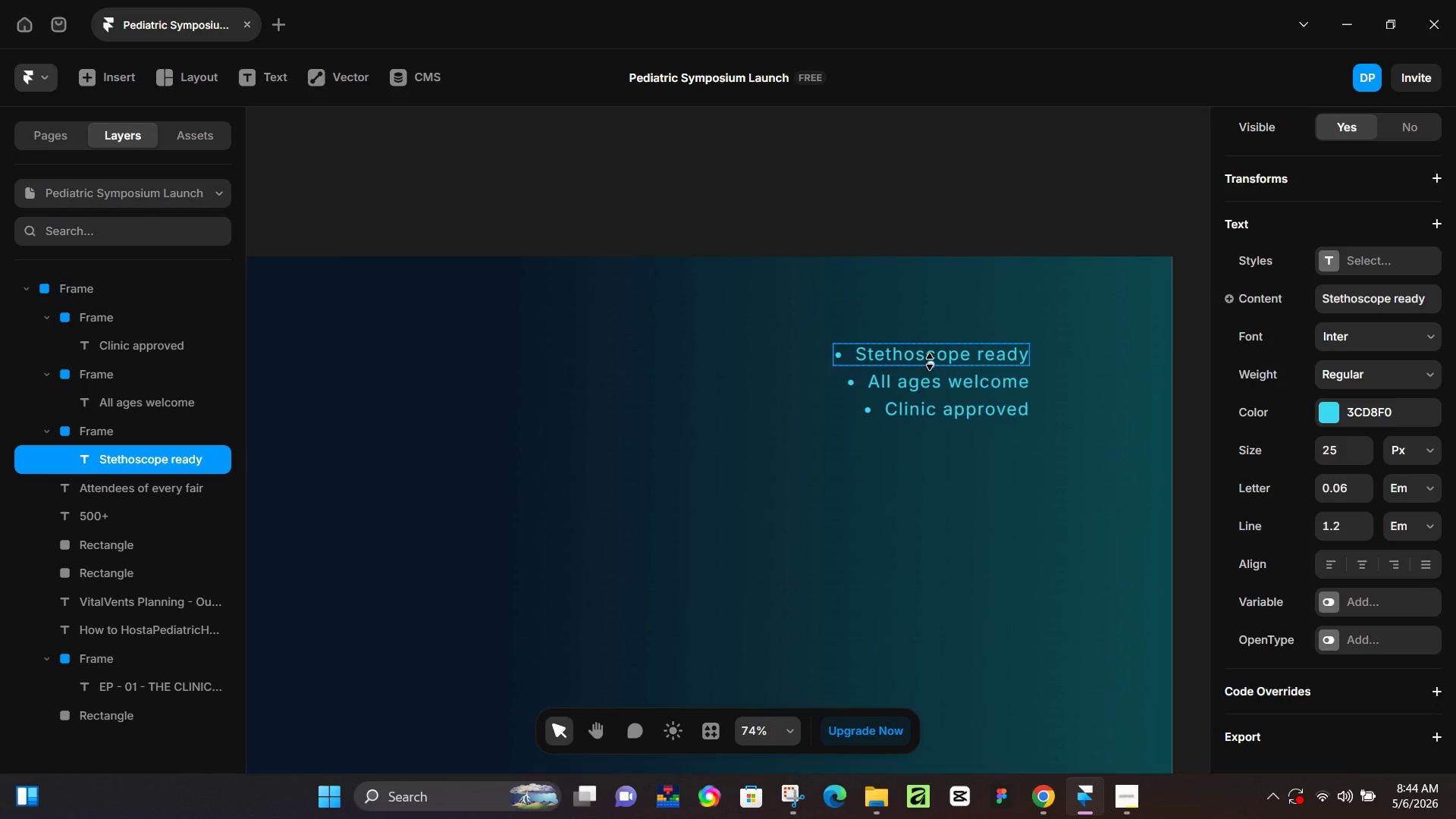 
left_click_drag(start_coordinate=[930, 362], to_coordinate=[931, 370])
 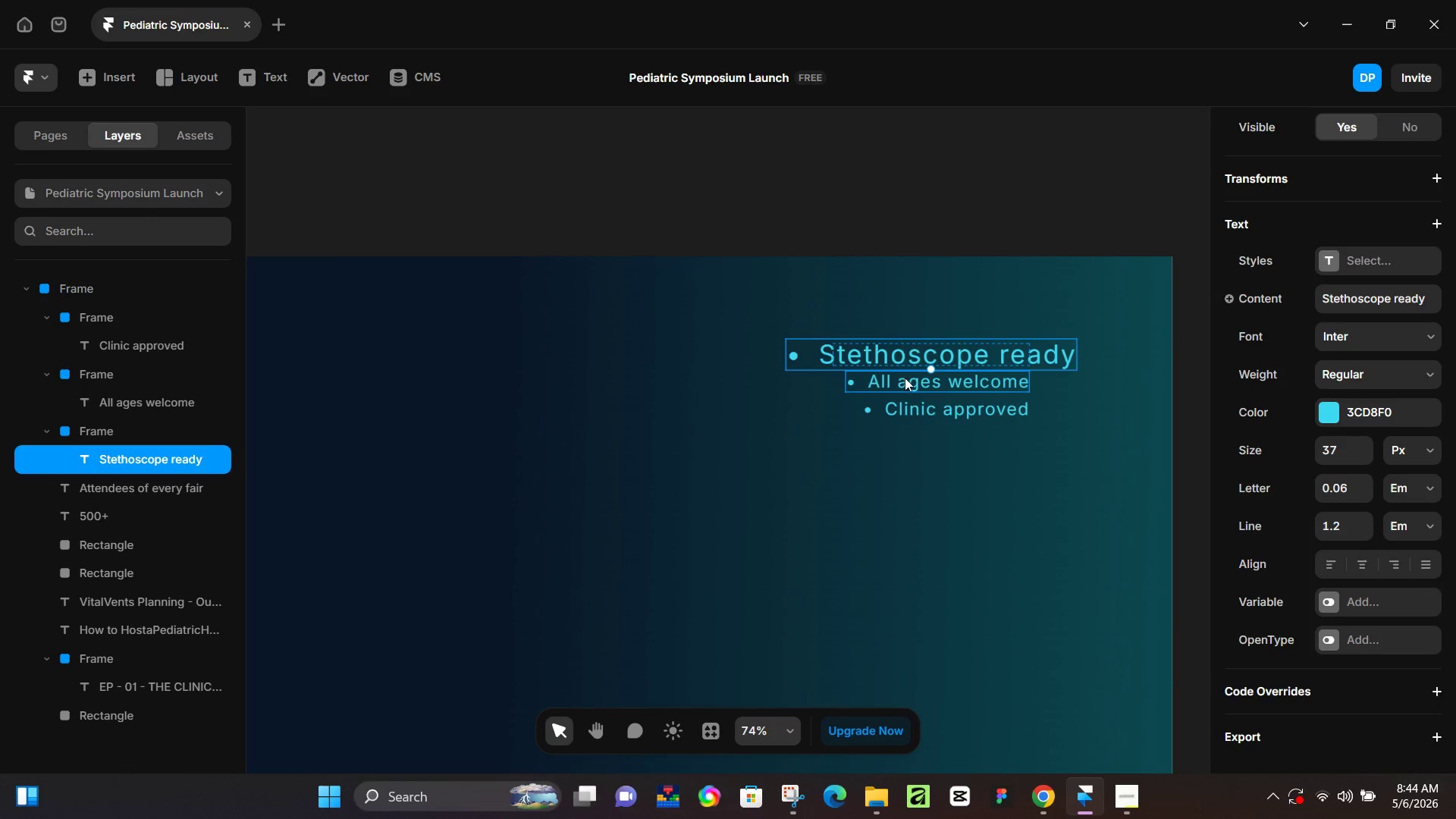 
key(Control+ControlLeft)
 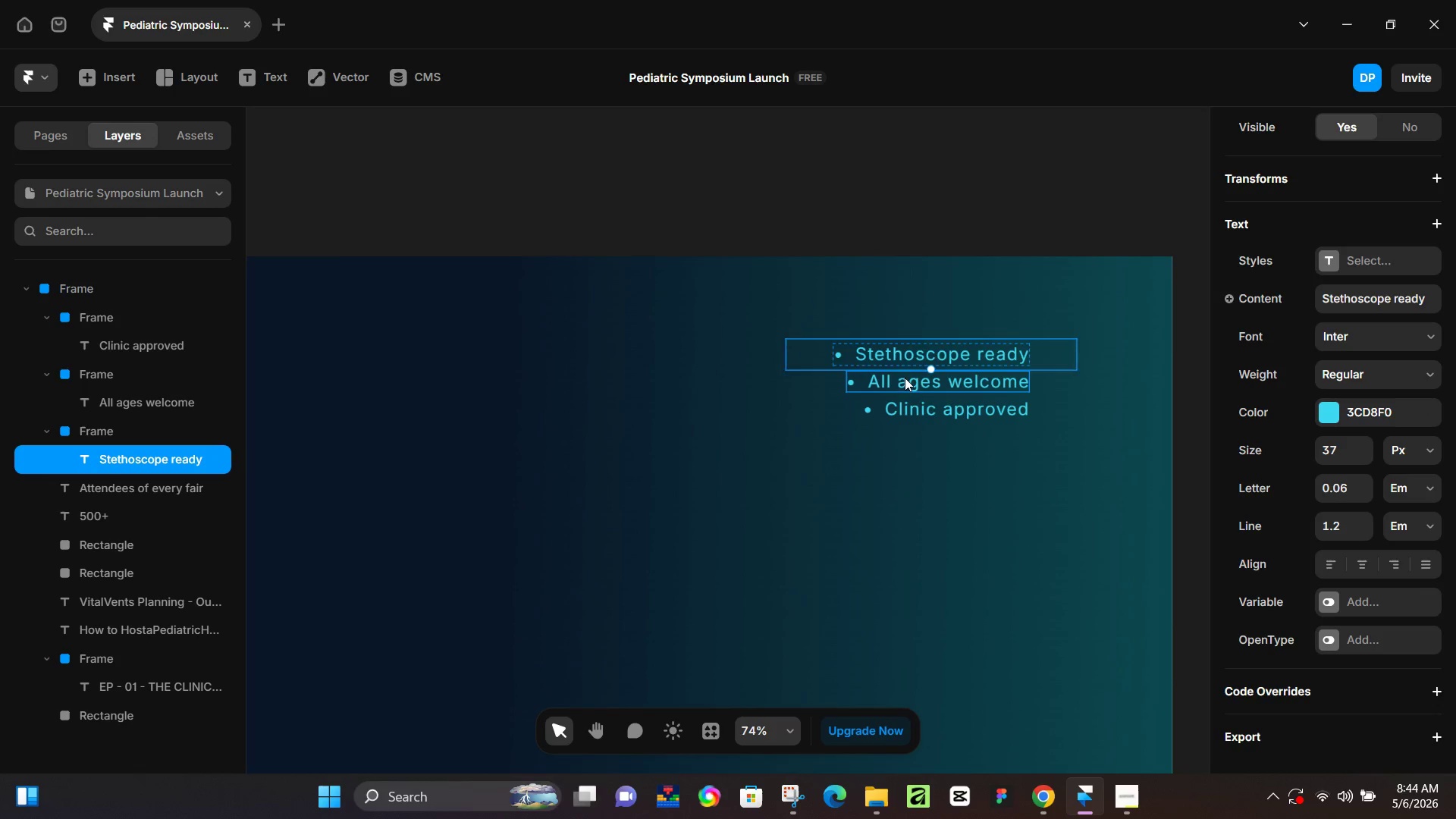 
key(Control+Z)
 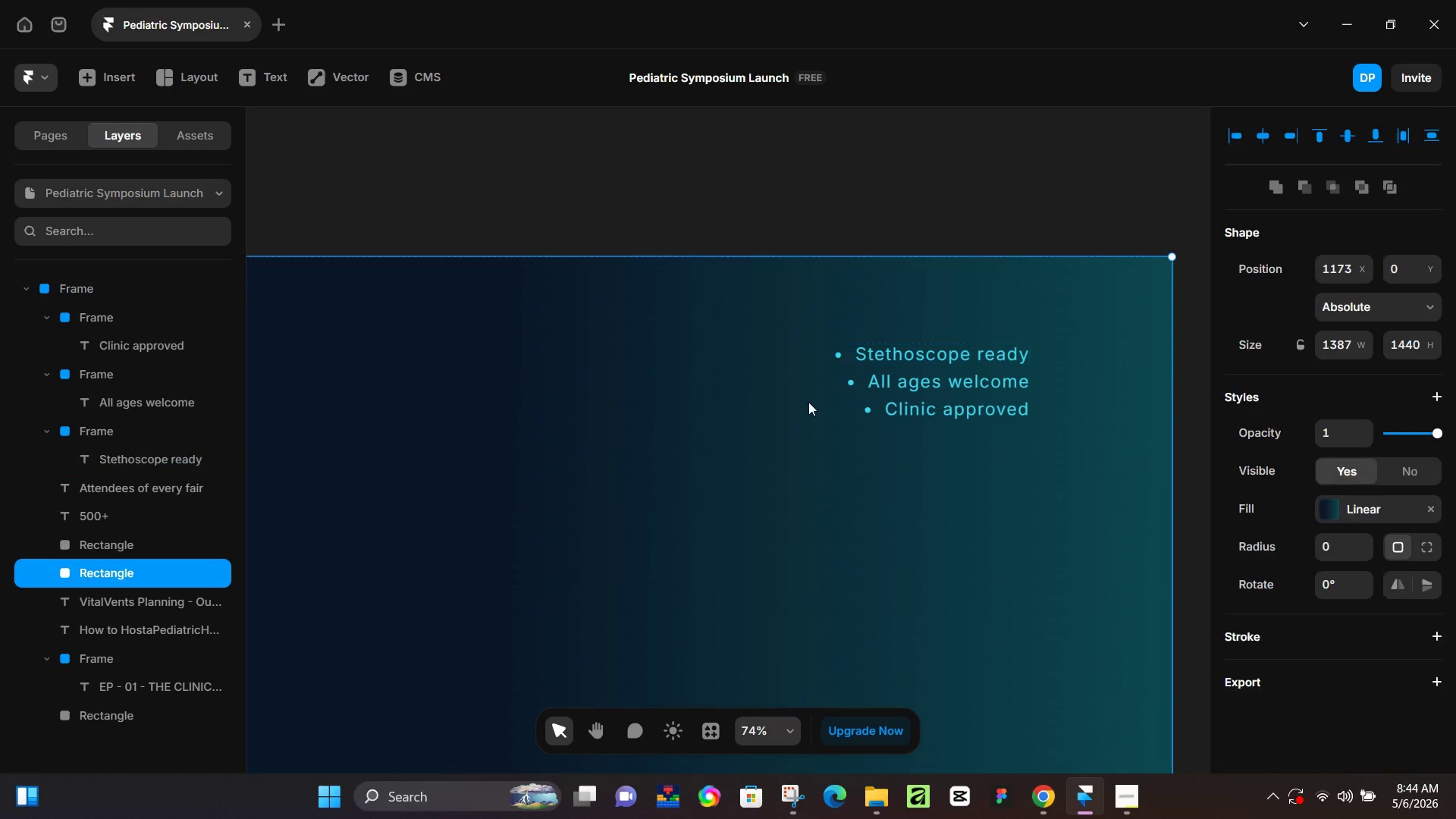 
double_click([848, 344])
 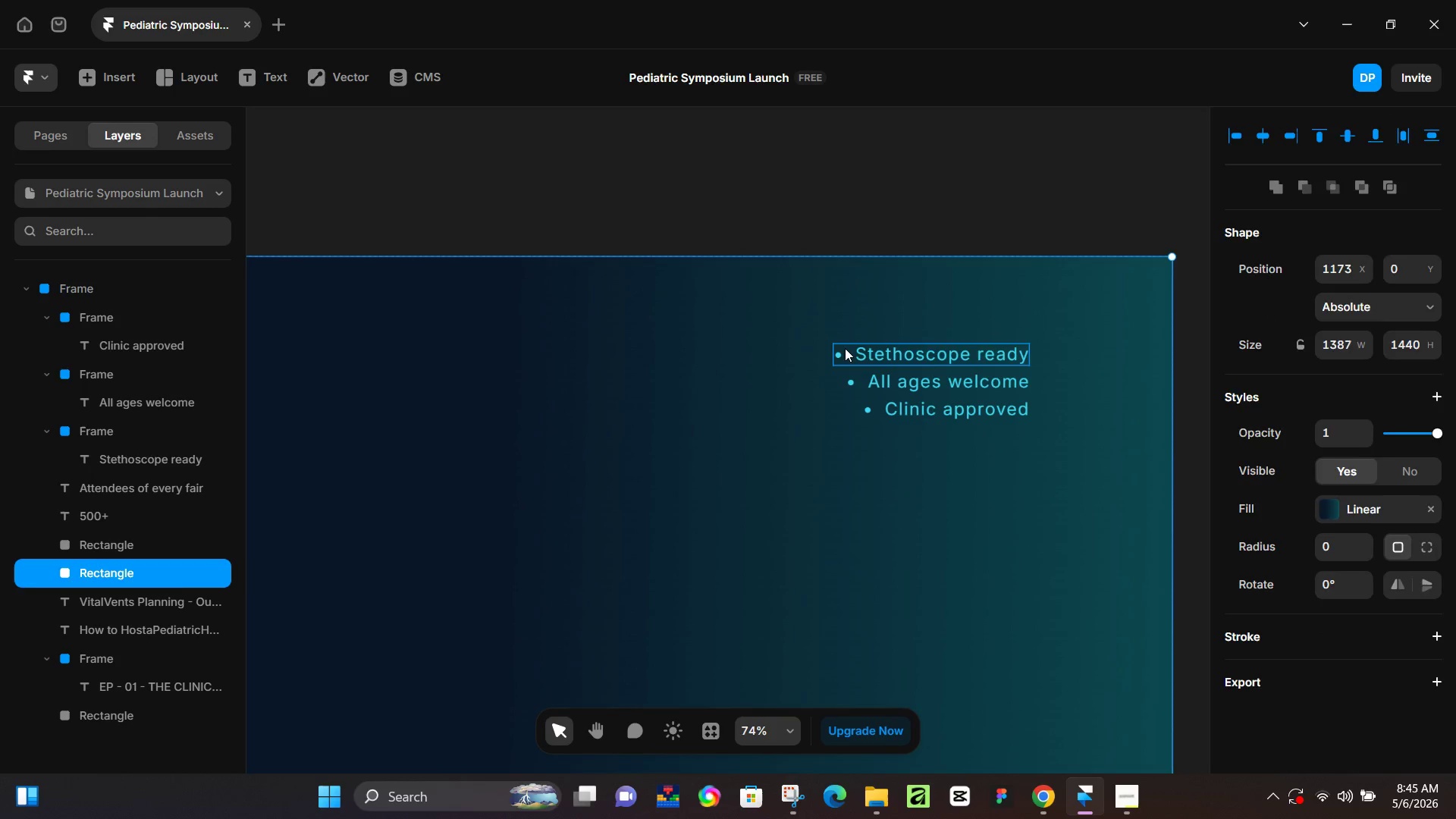 
triple_click([845, 348])
 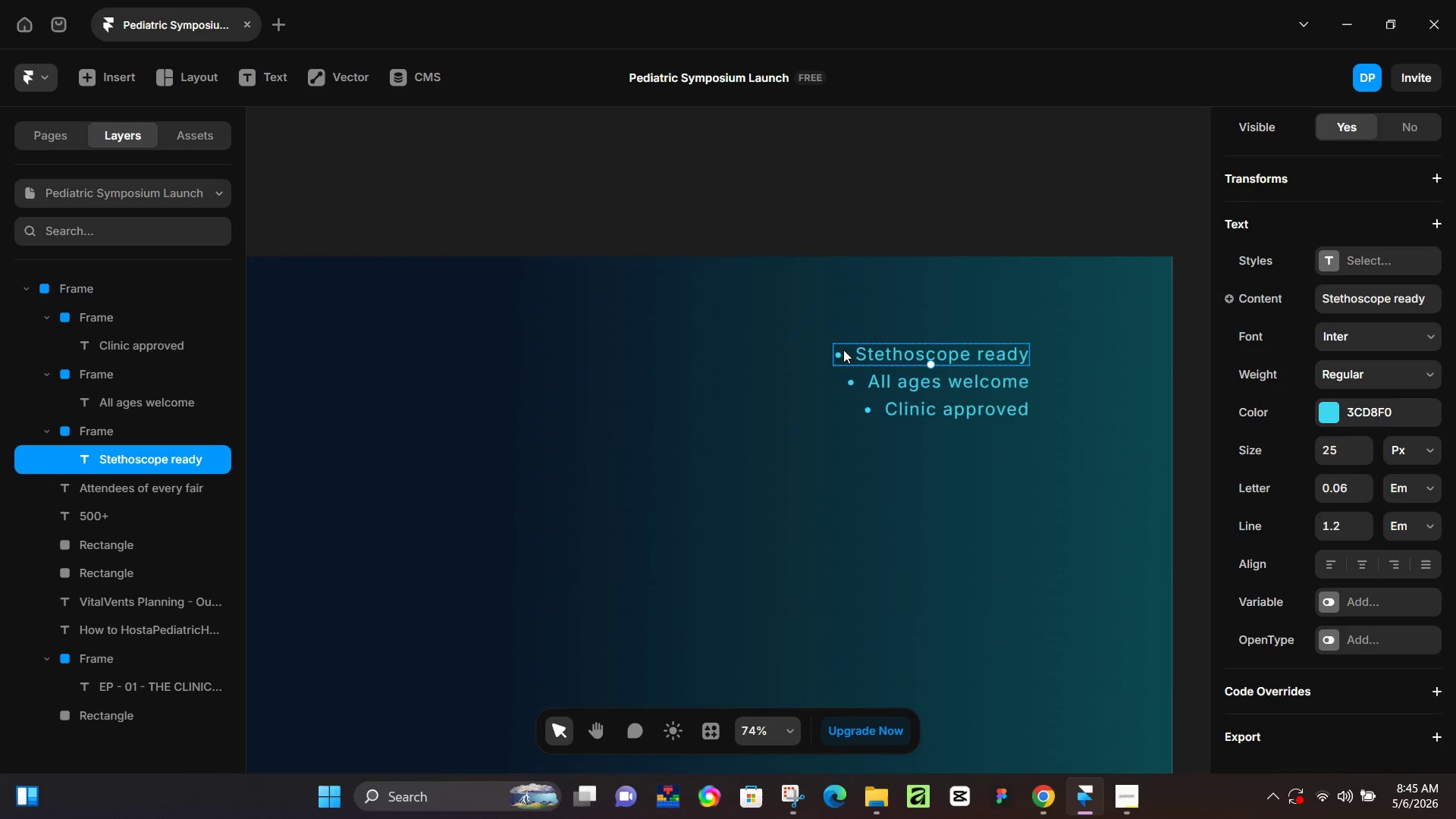 
triple_click([843, 350])
 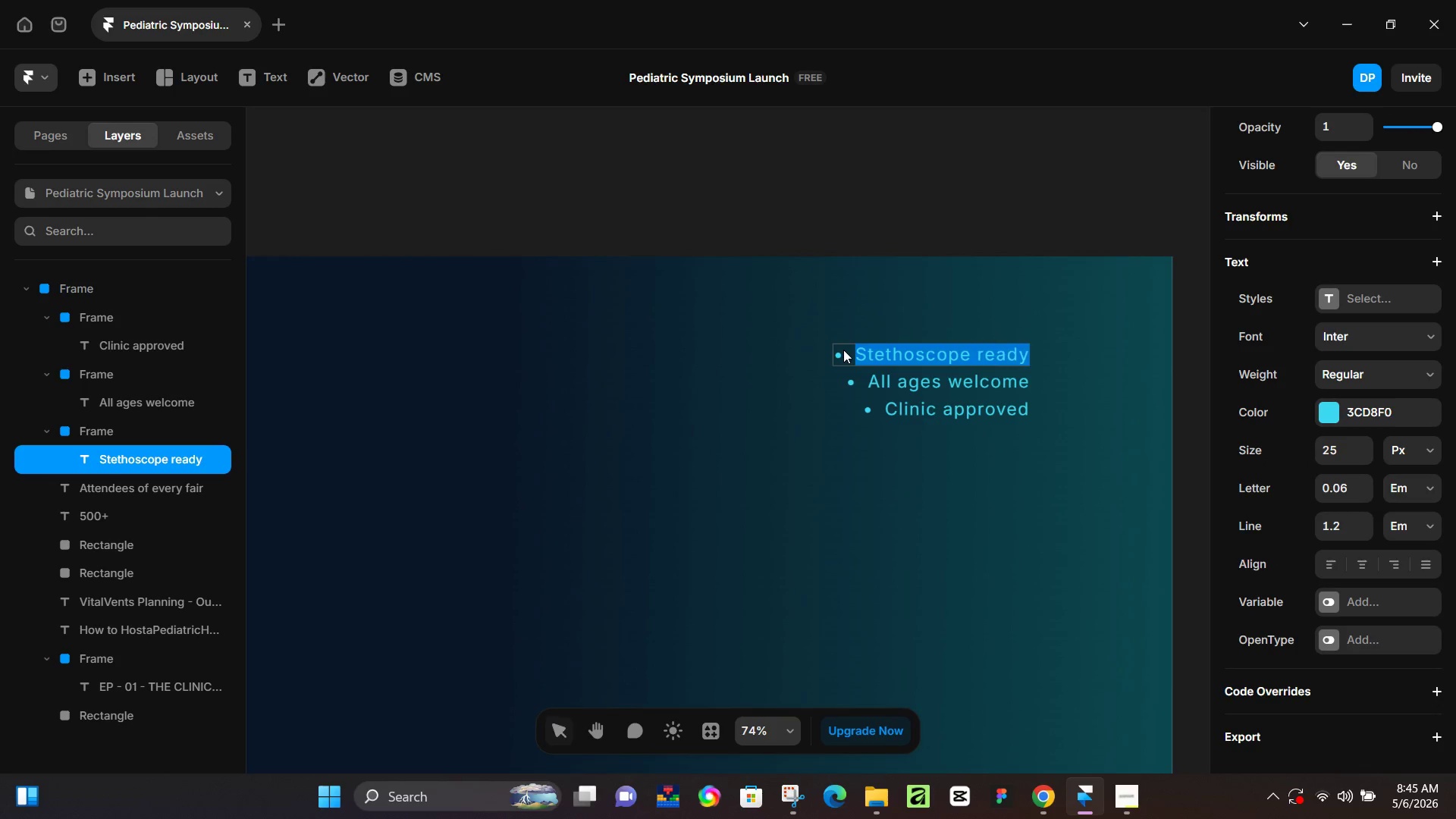 
triple_click([843, 350])
 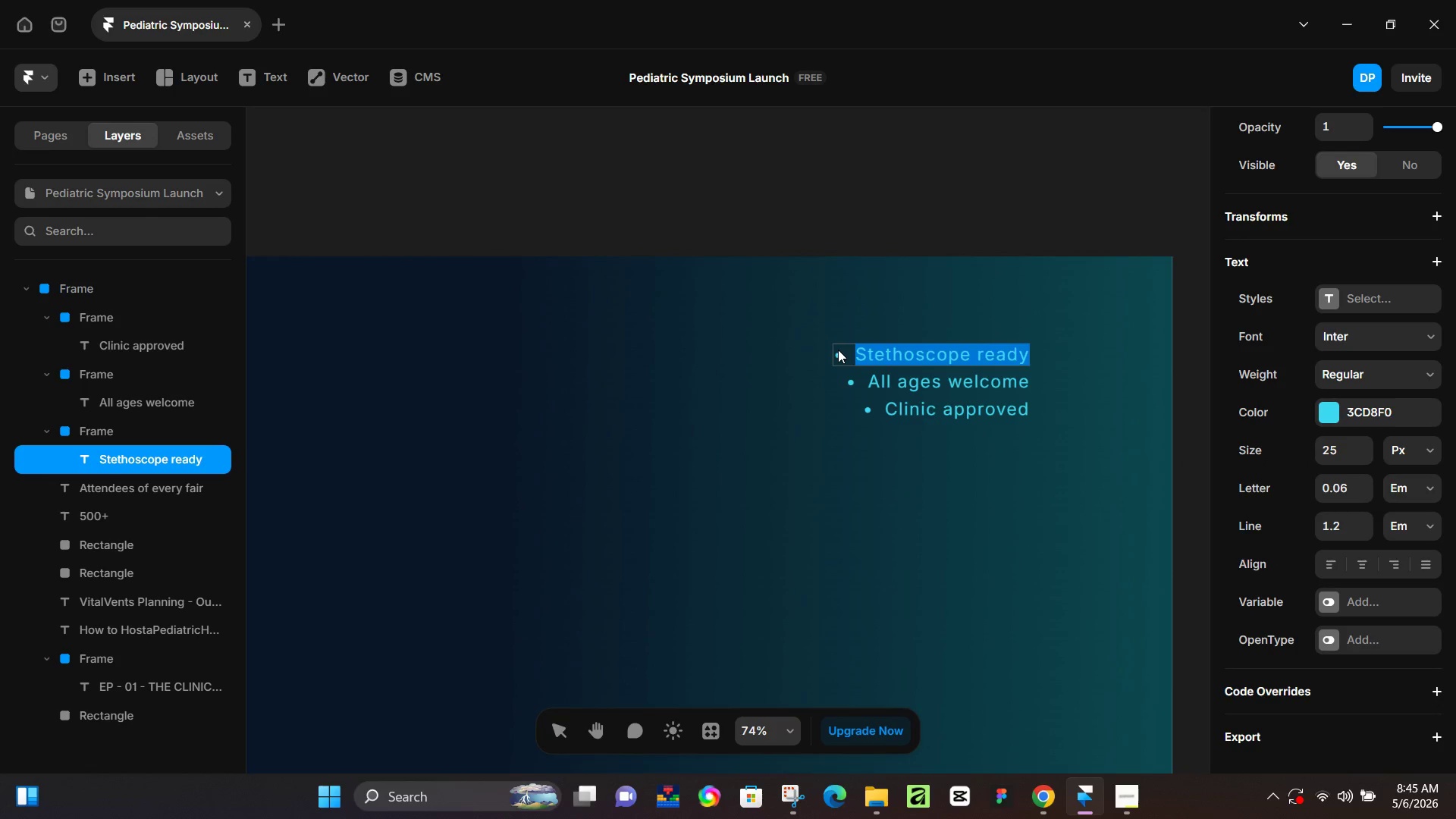 
triple_click([838, 350])
 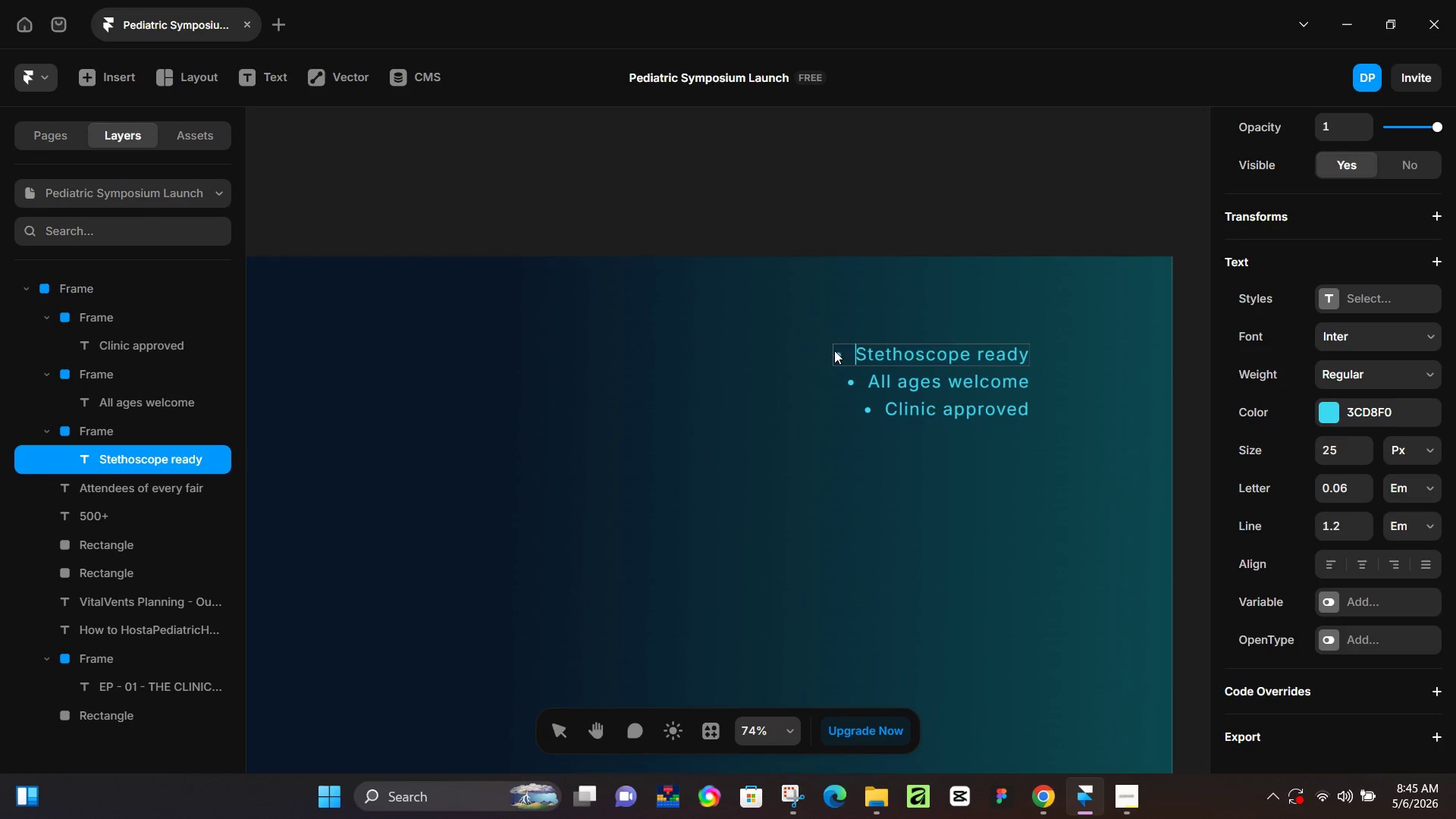 
triple_click([834, 350])
 